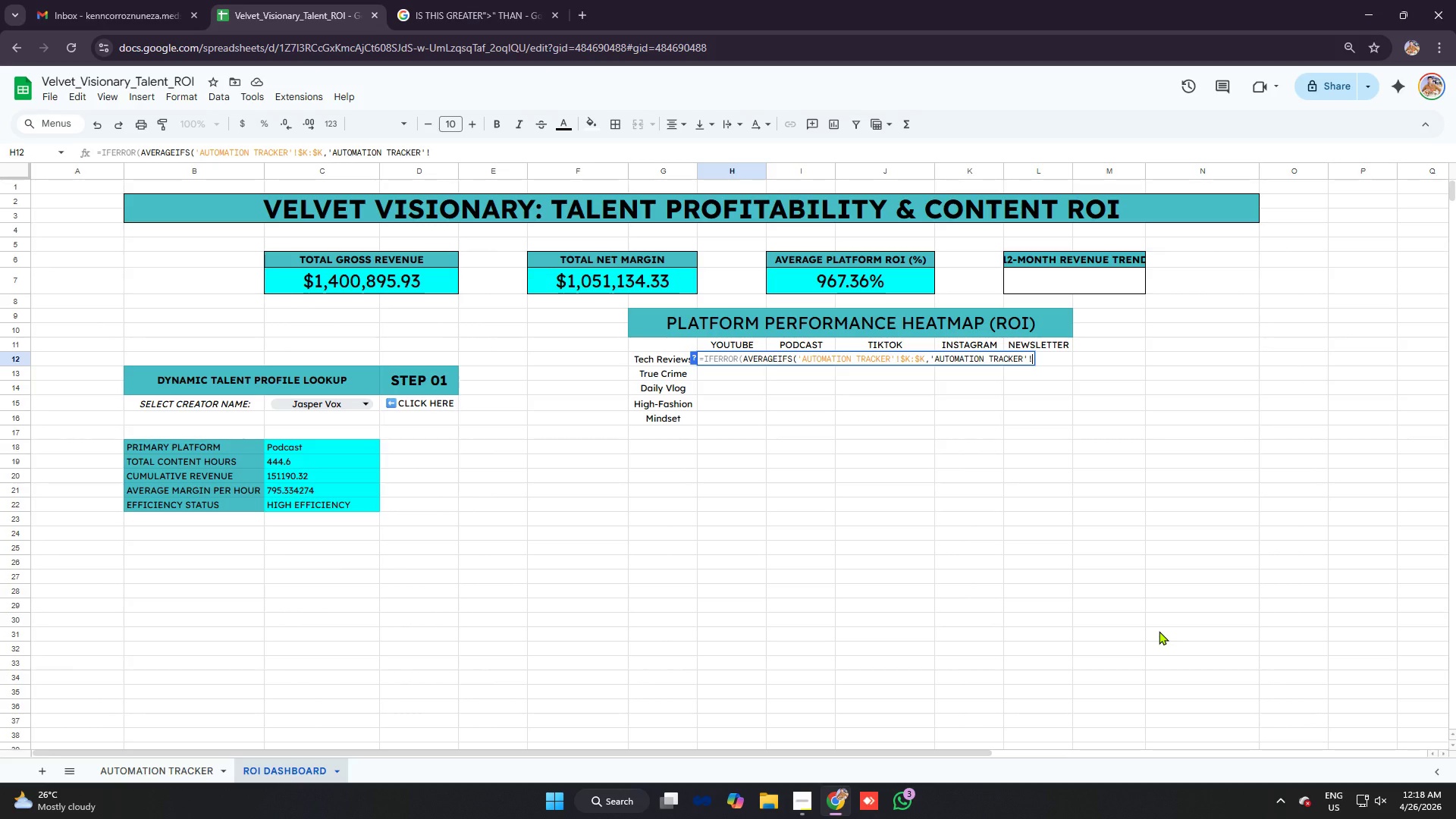 
type($c:$c,h$11,'automation tracker'!)
 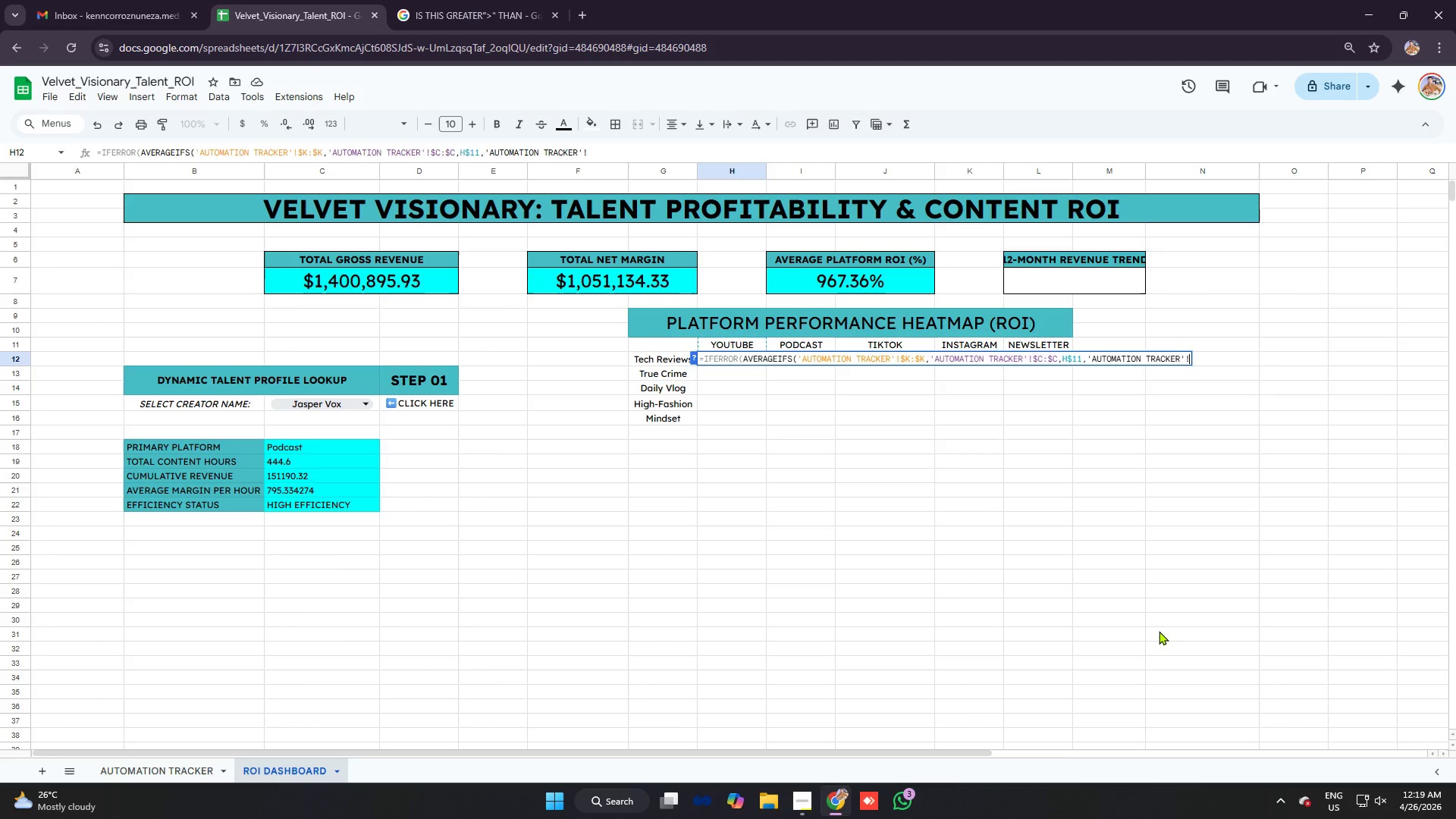 
wait(7.61)
 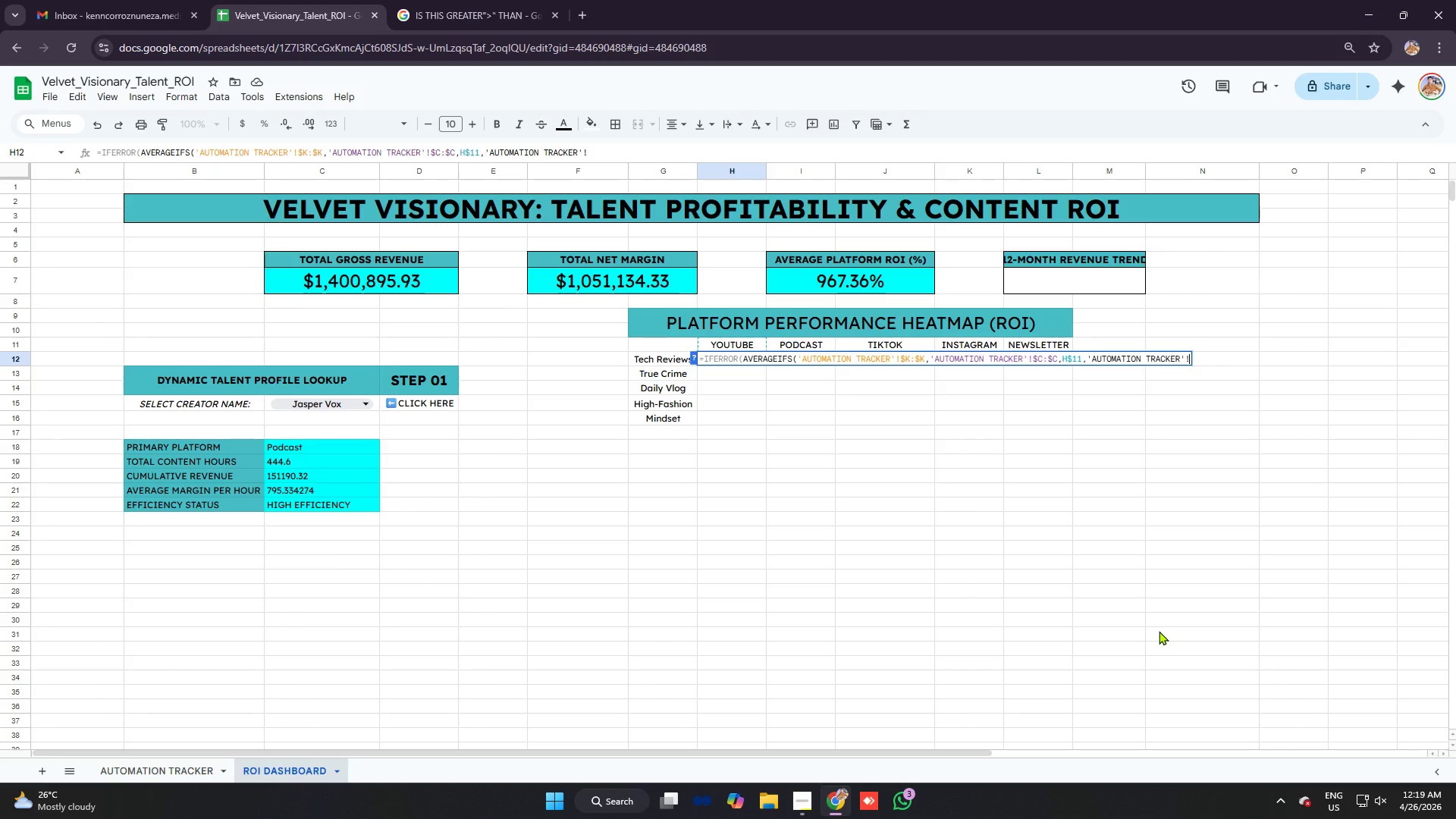 
type($d:d)
key(Backspace)
type($d,$g12),0)
 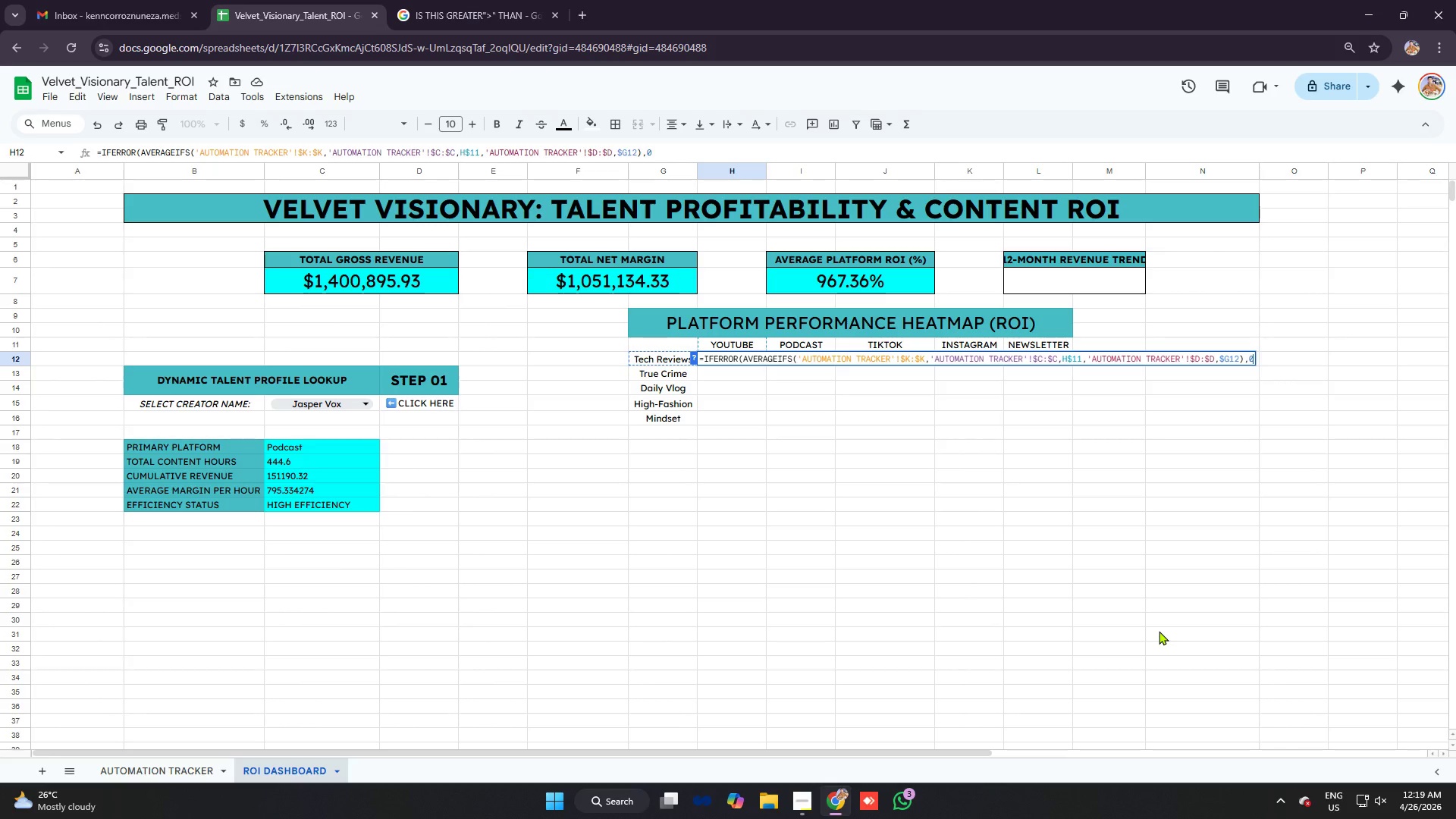 
key(Enter)
 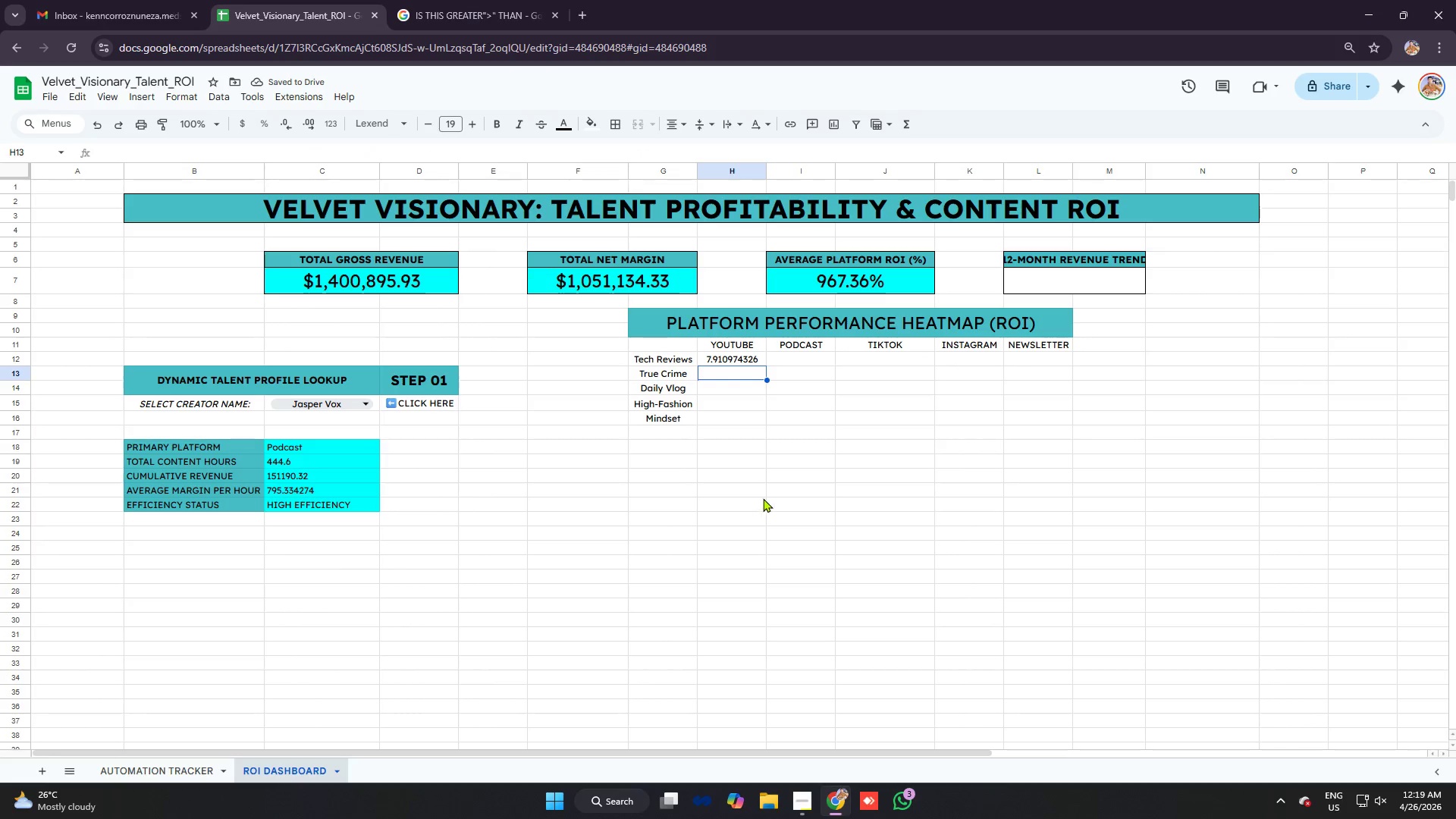 
left_click([754, 361])
 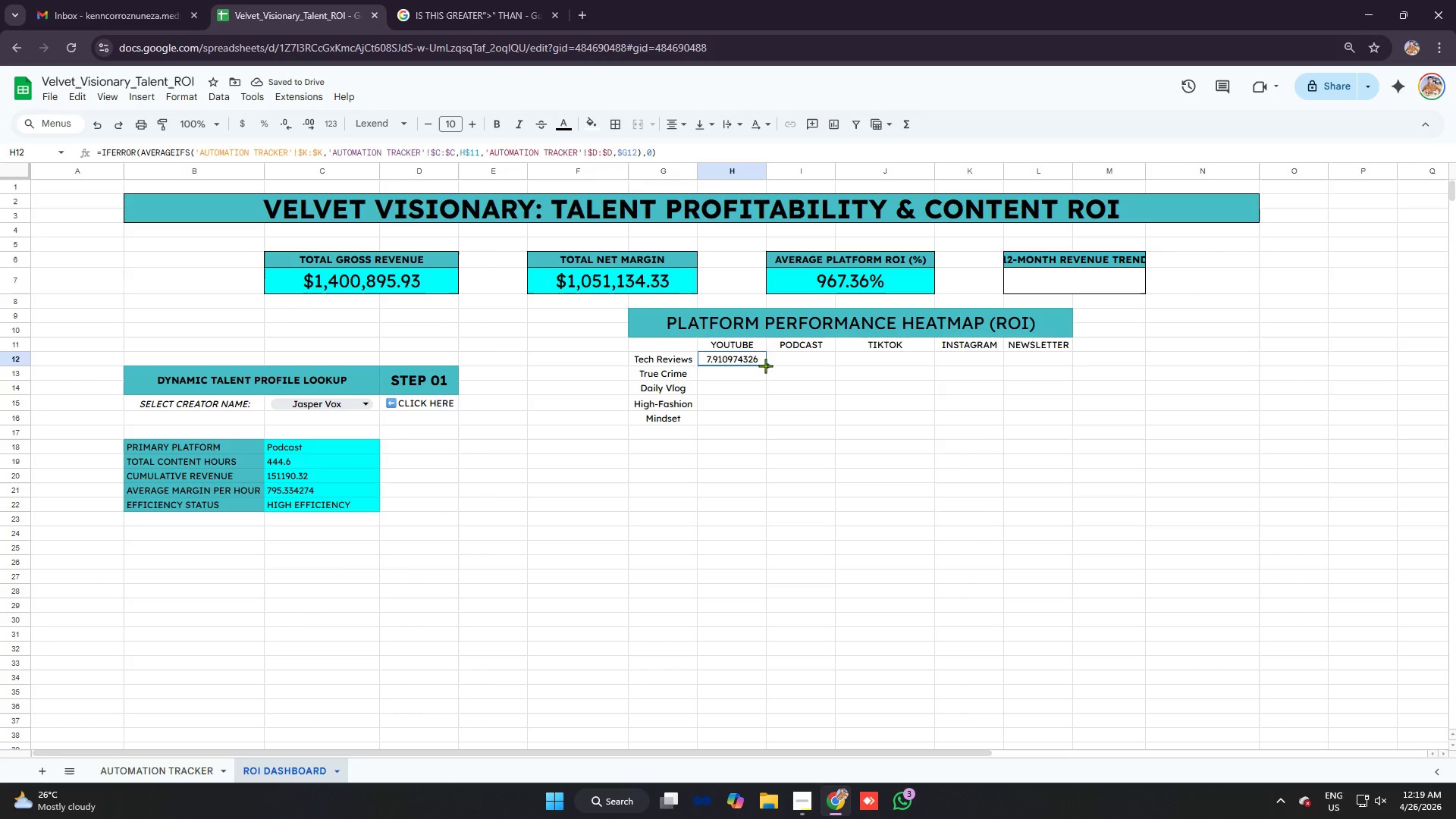 
left_click_drag(start_coordinate=[765, 366], to_coordinate=[764, 406])
 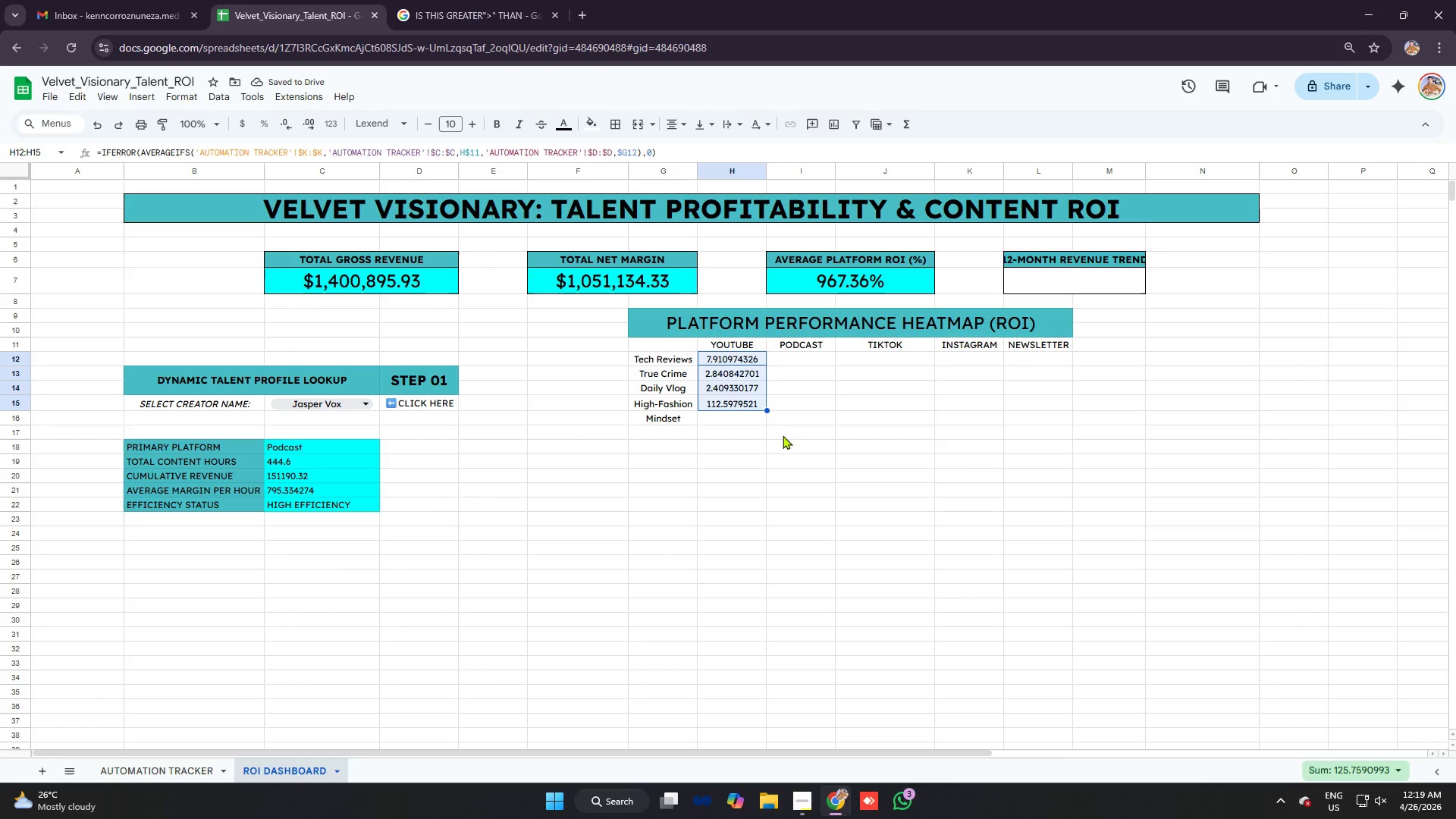 
left_click_drag(start_coordinate=[767, 410], to_coordinate=[774, 419])
 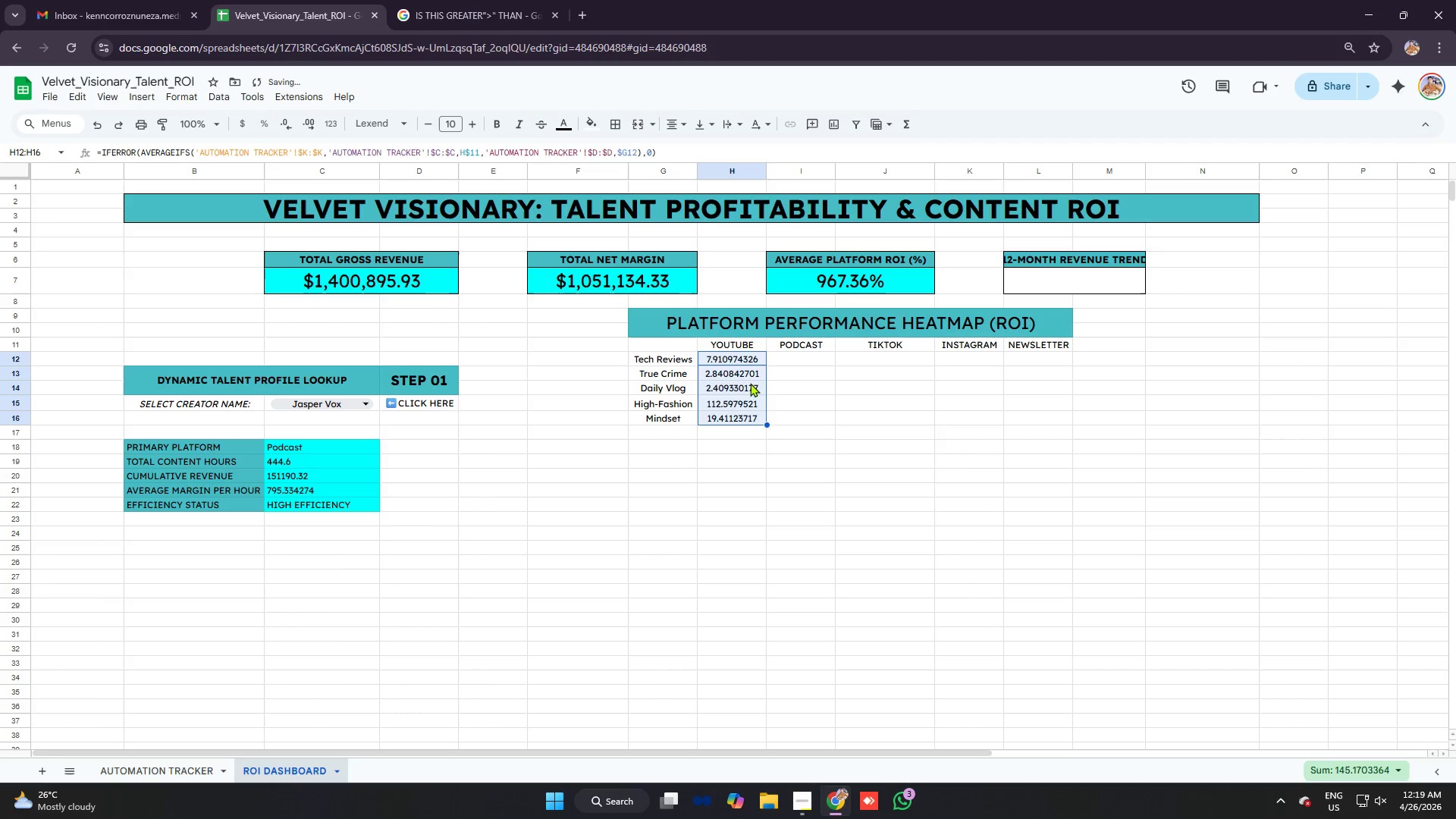 
left_click([746, 380])
 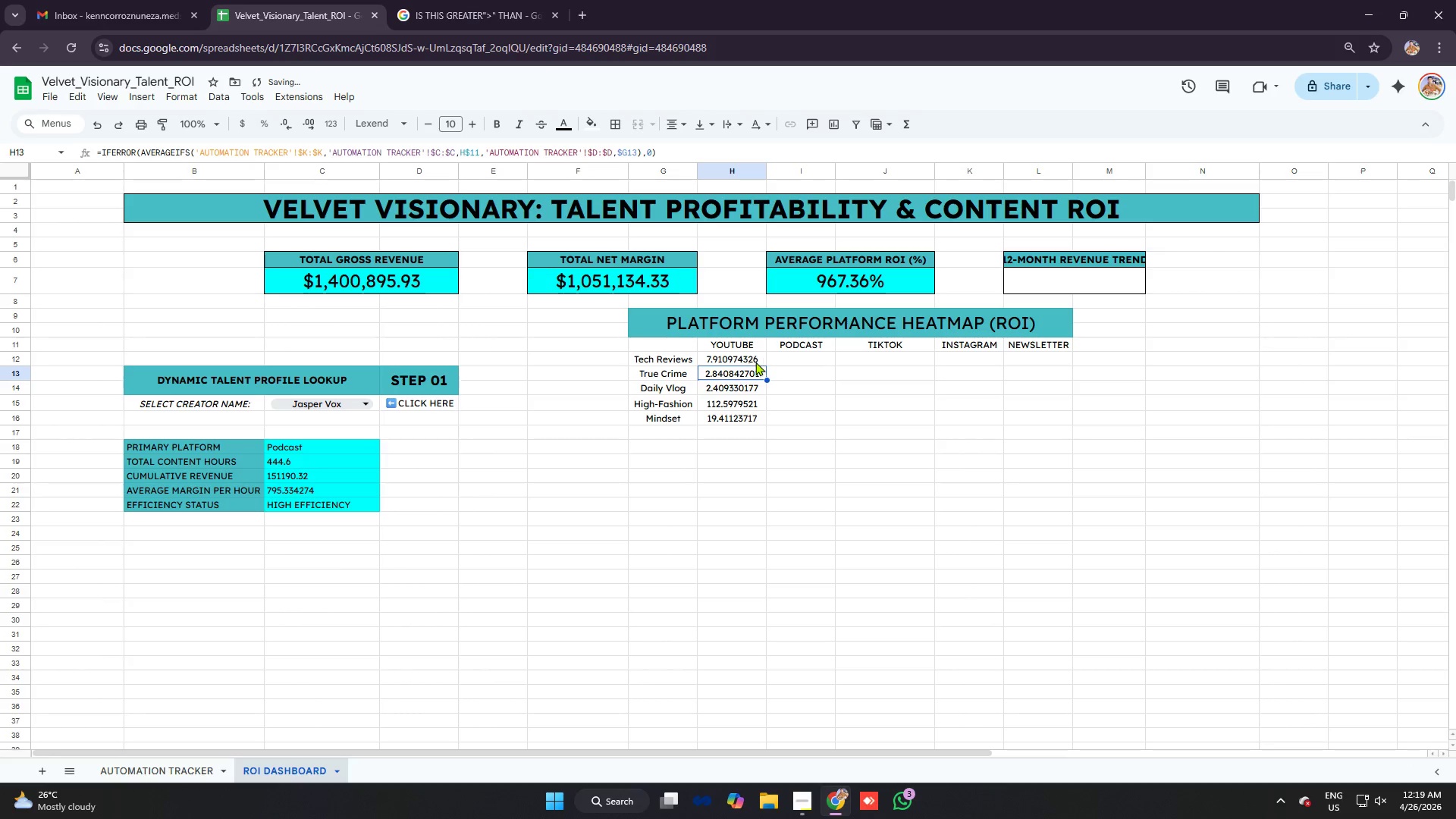 
left_click([755, 361])
 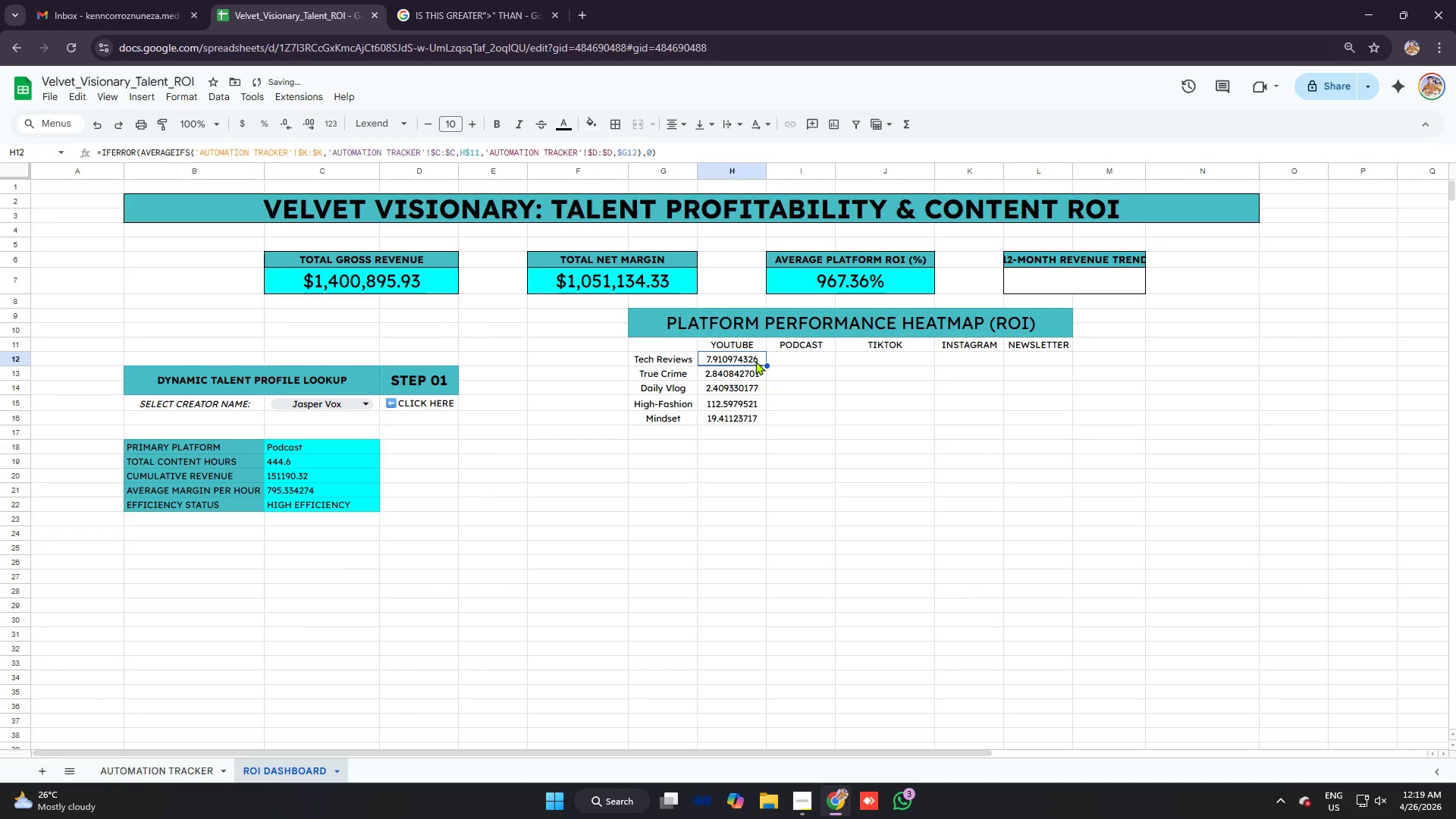 
left_click_drag(start_coordinate=[755, 361], to_coordinate=[761, 413])
 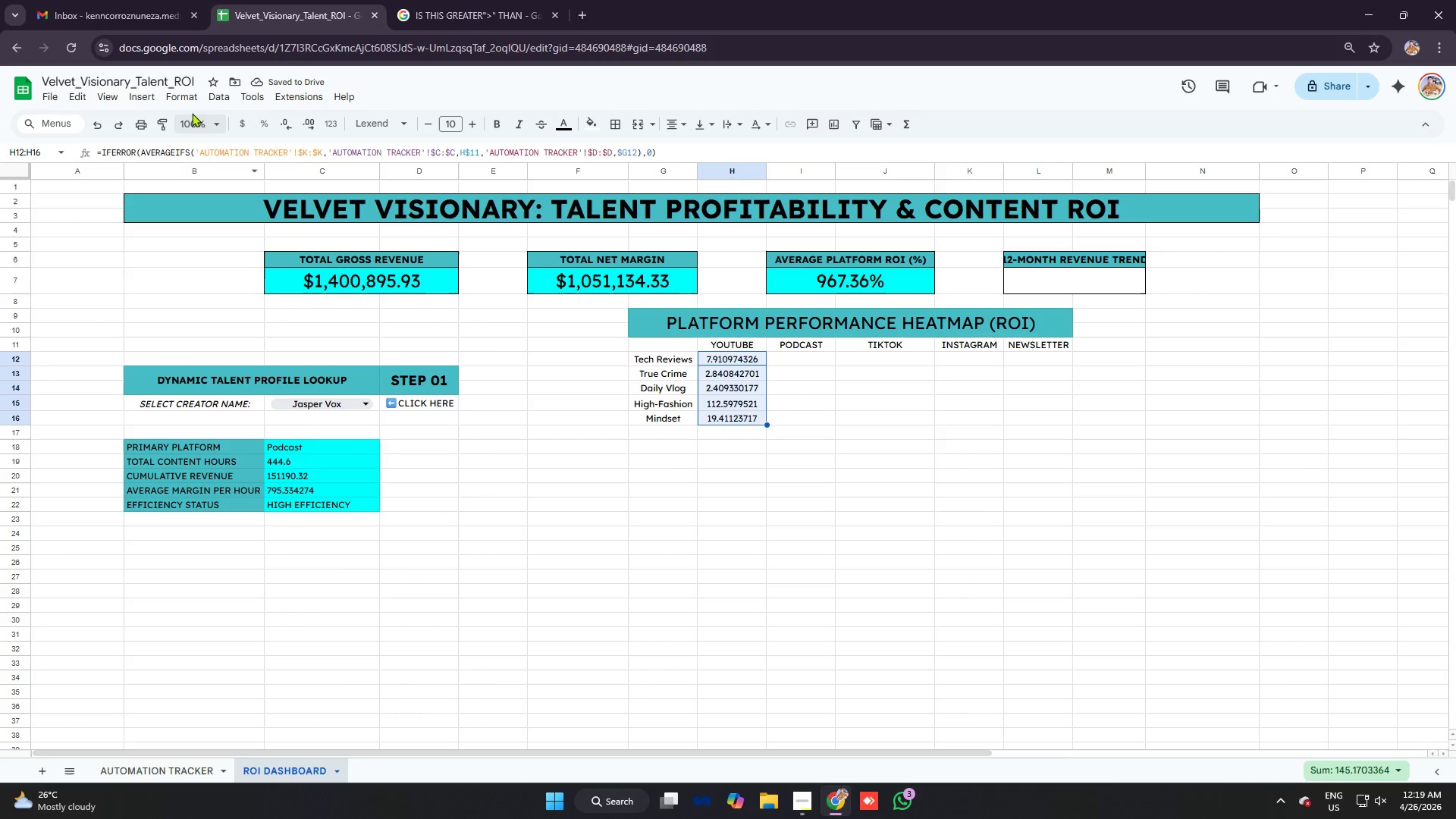 
left_click([190, 101])
 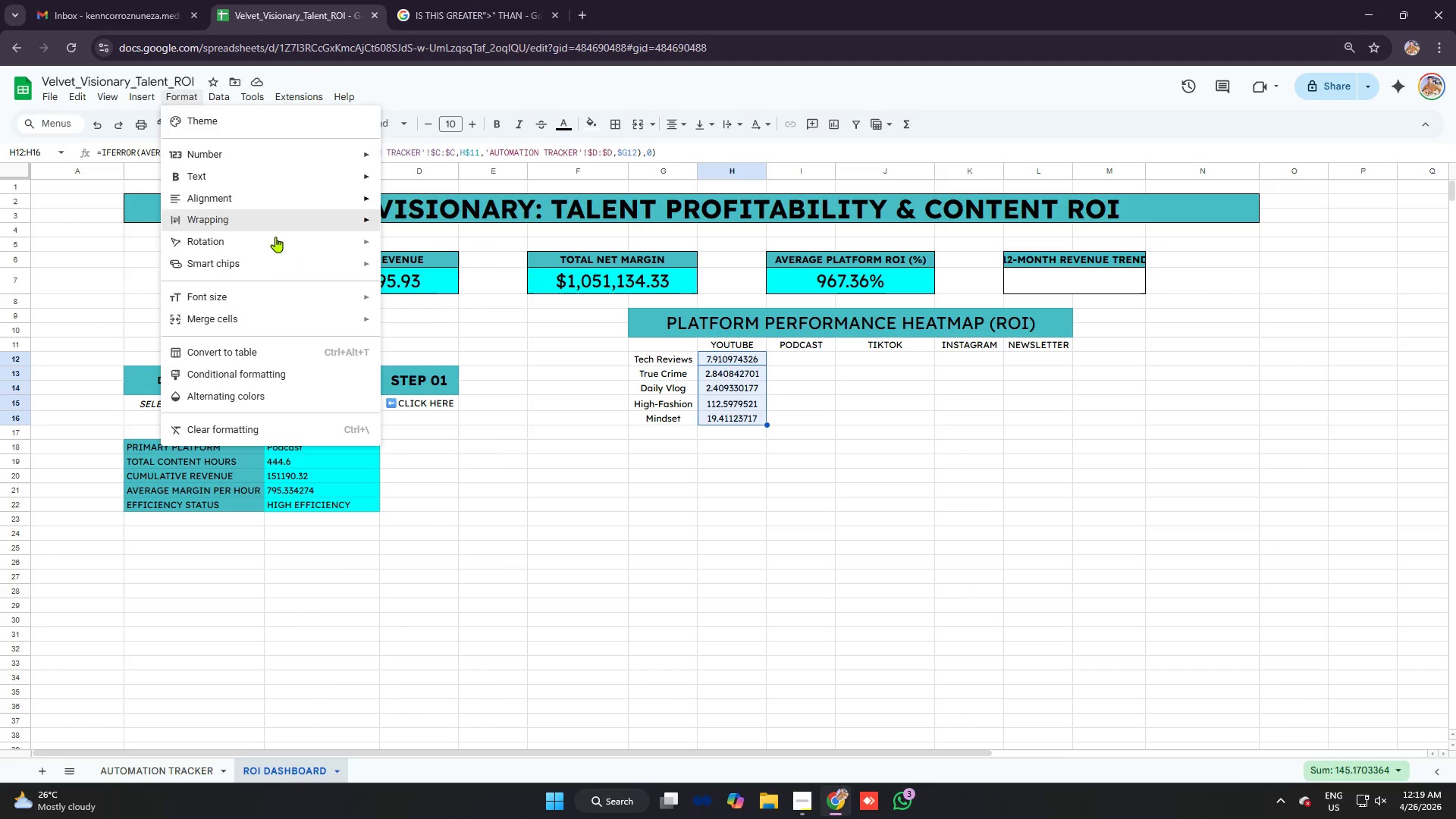 
left_click([278, 152])
 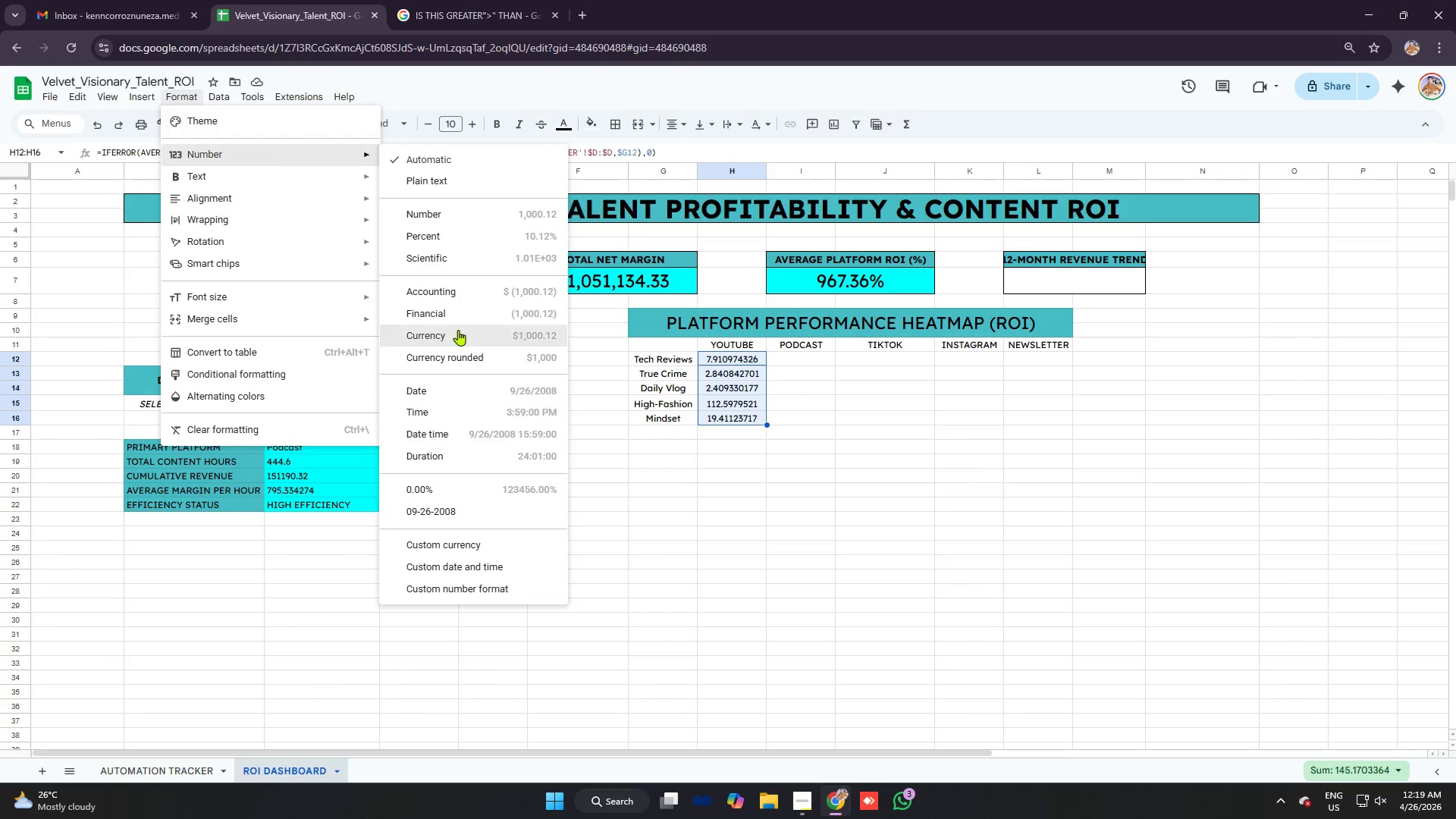 
left_click([455, 237])
 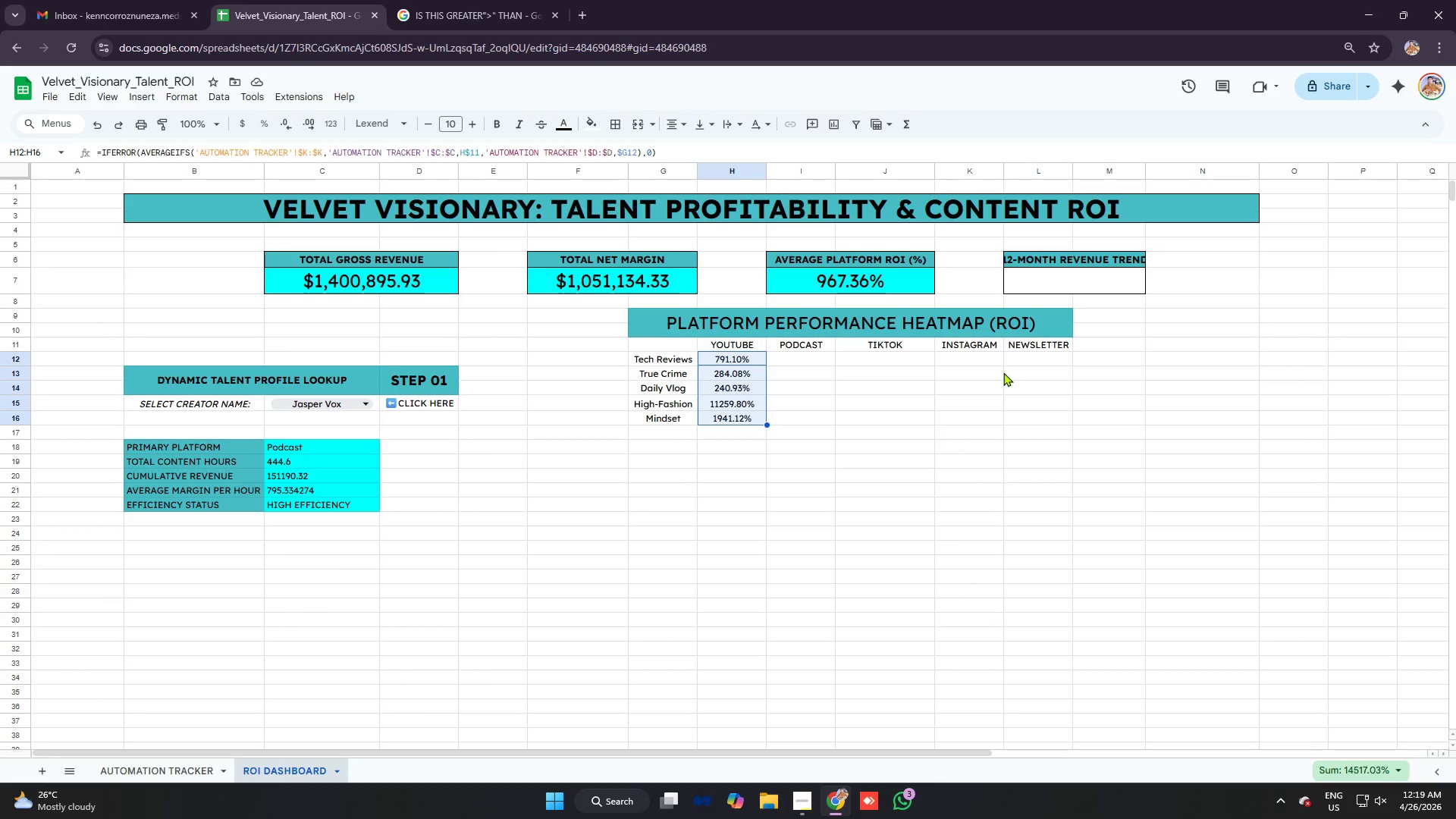 
wait(12.19)
 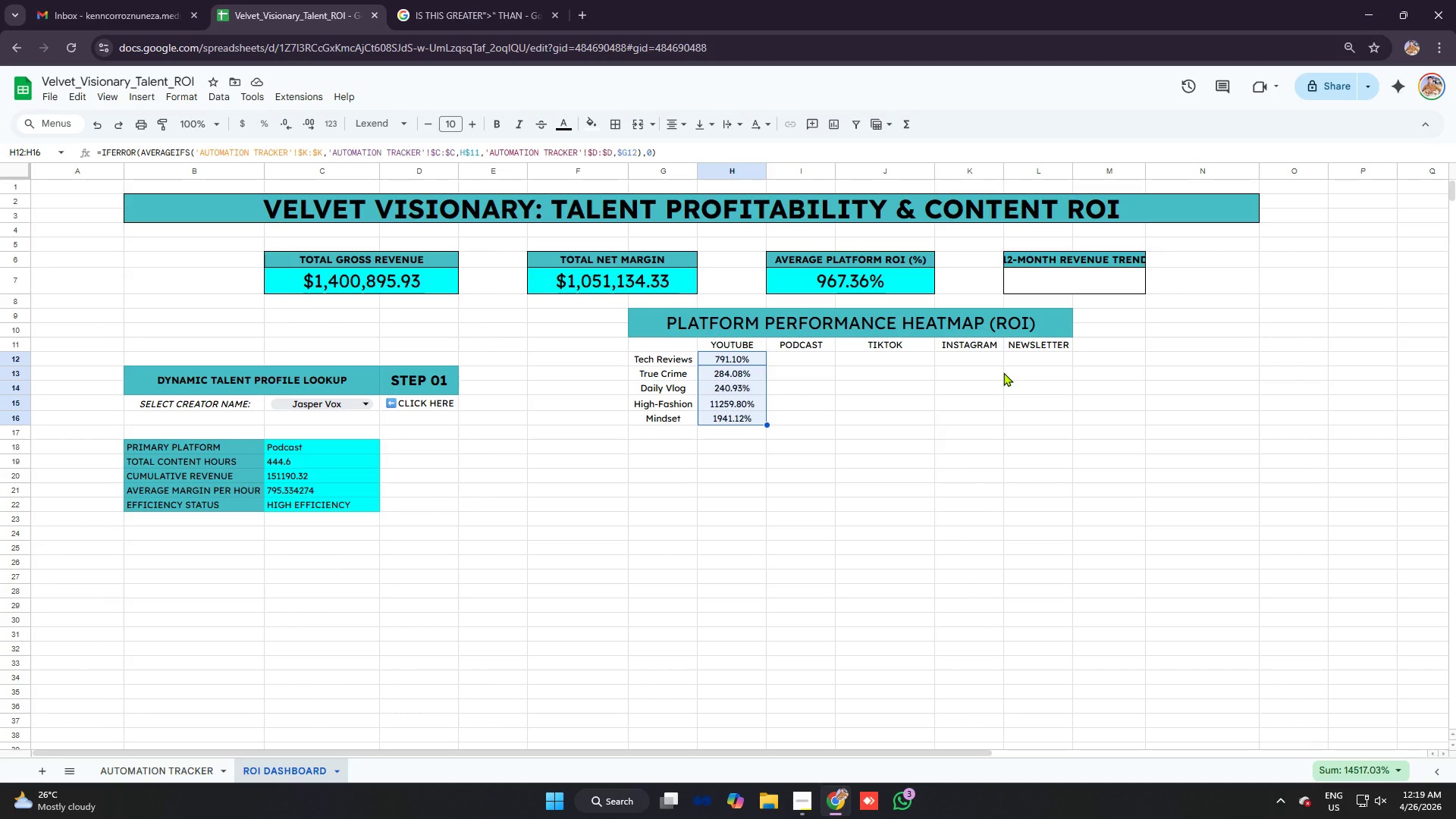 
left_click_drag(start_coordinate=[732, 341], to_coordinate=[1029, 350])
 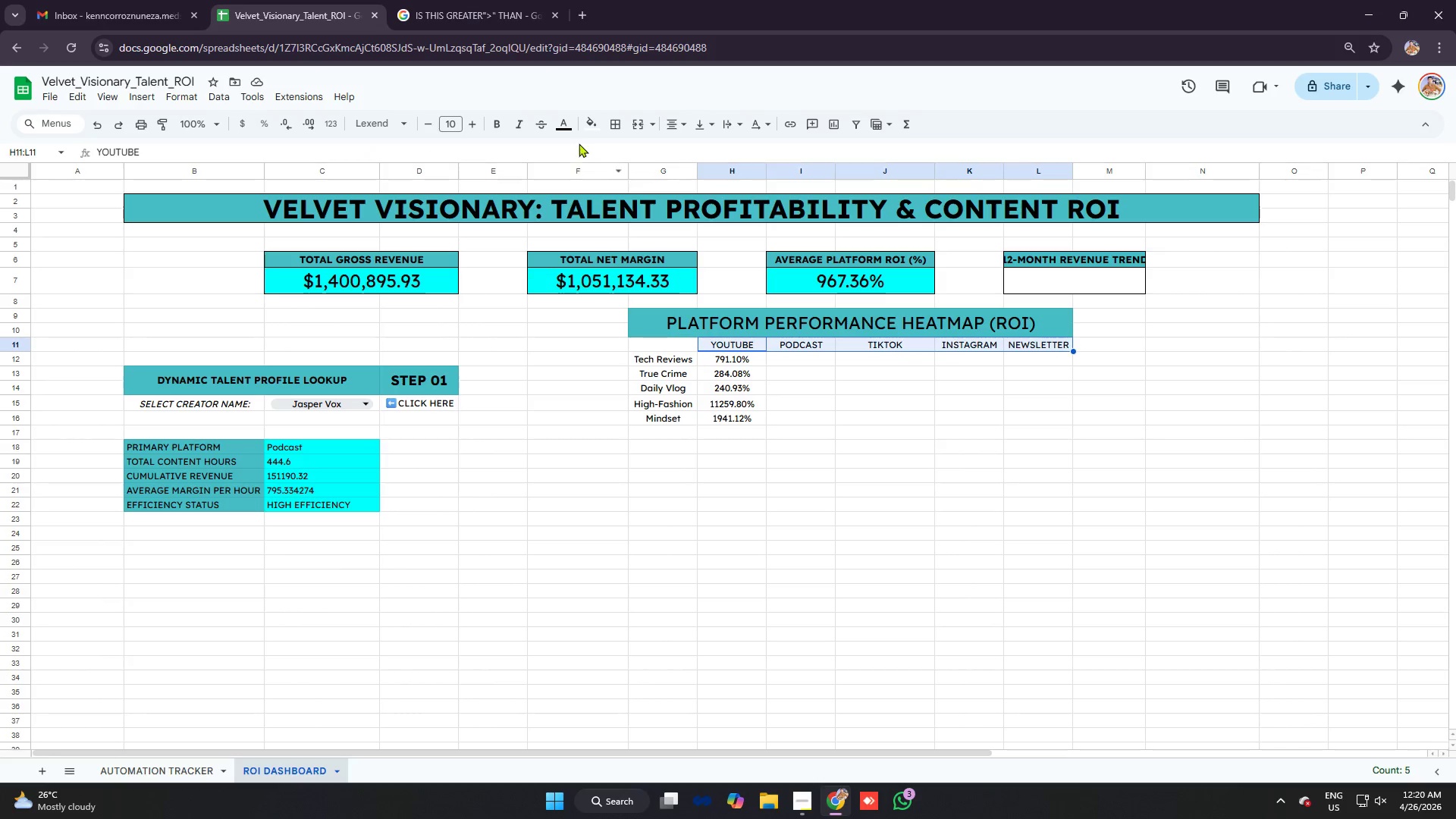 
left_click([598, 127])
 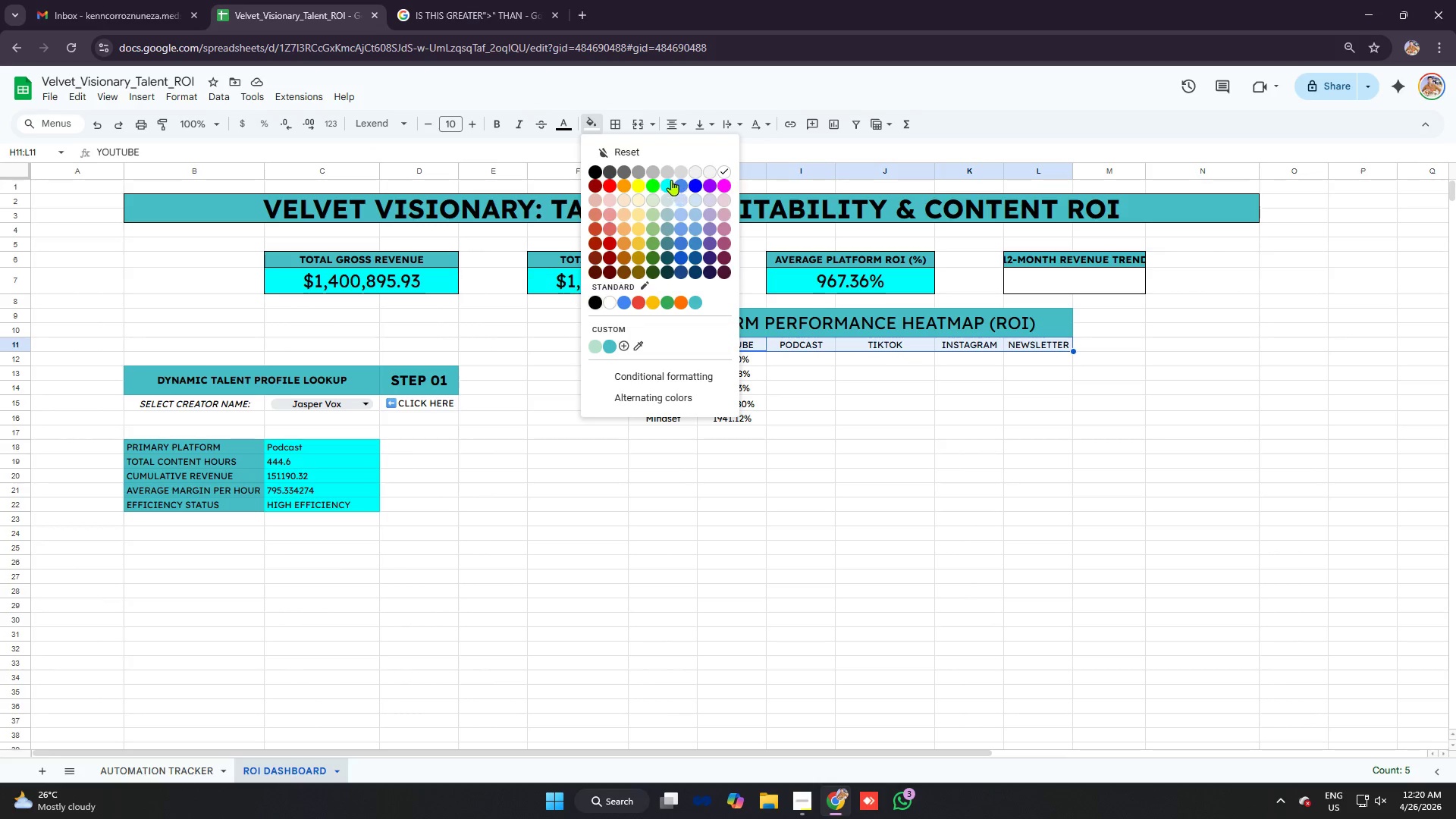 
left_click([670, 180])
 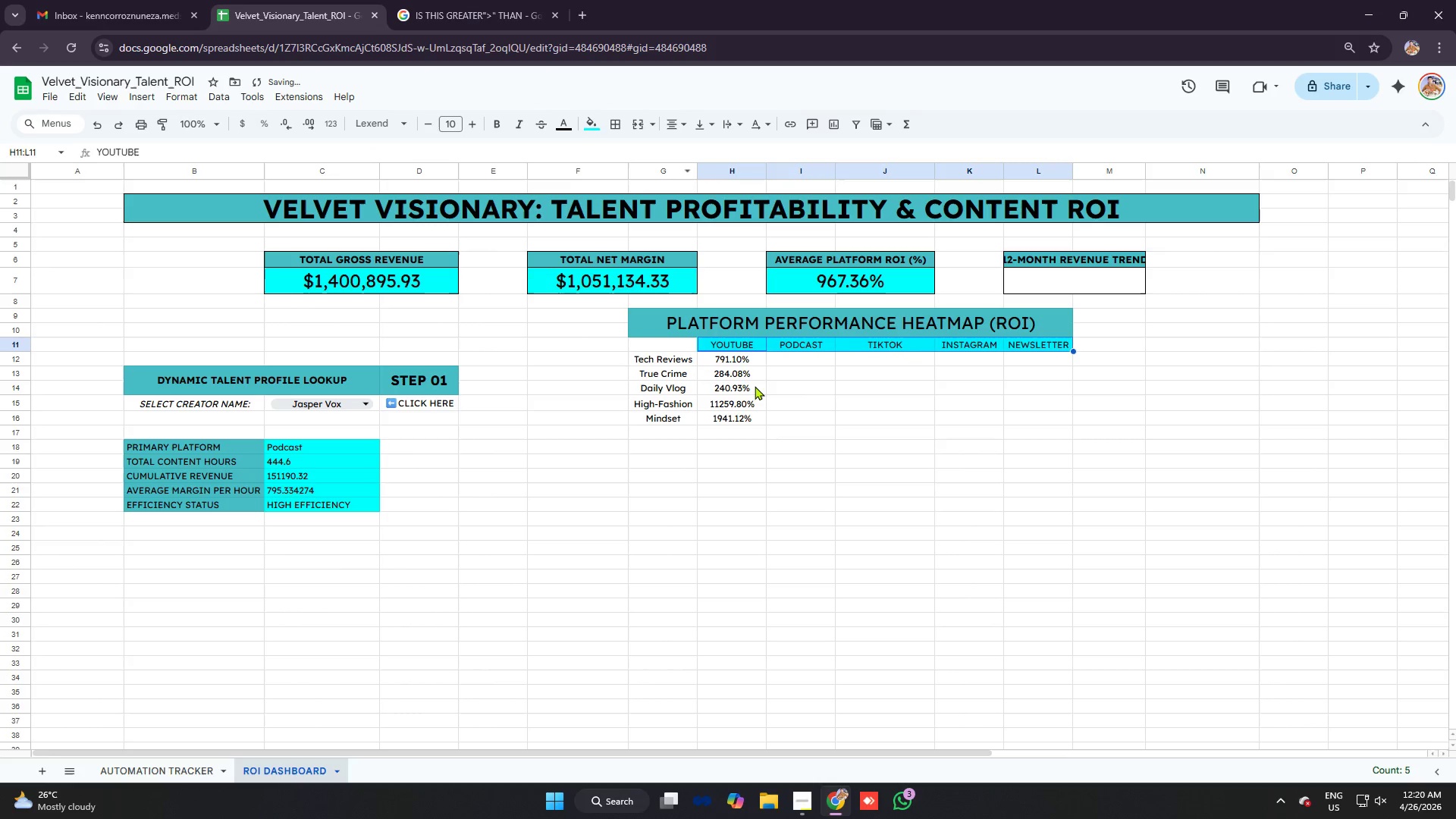 
left_click([786, 386])
 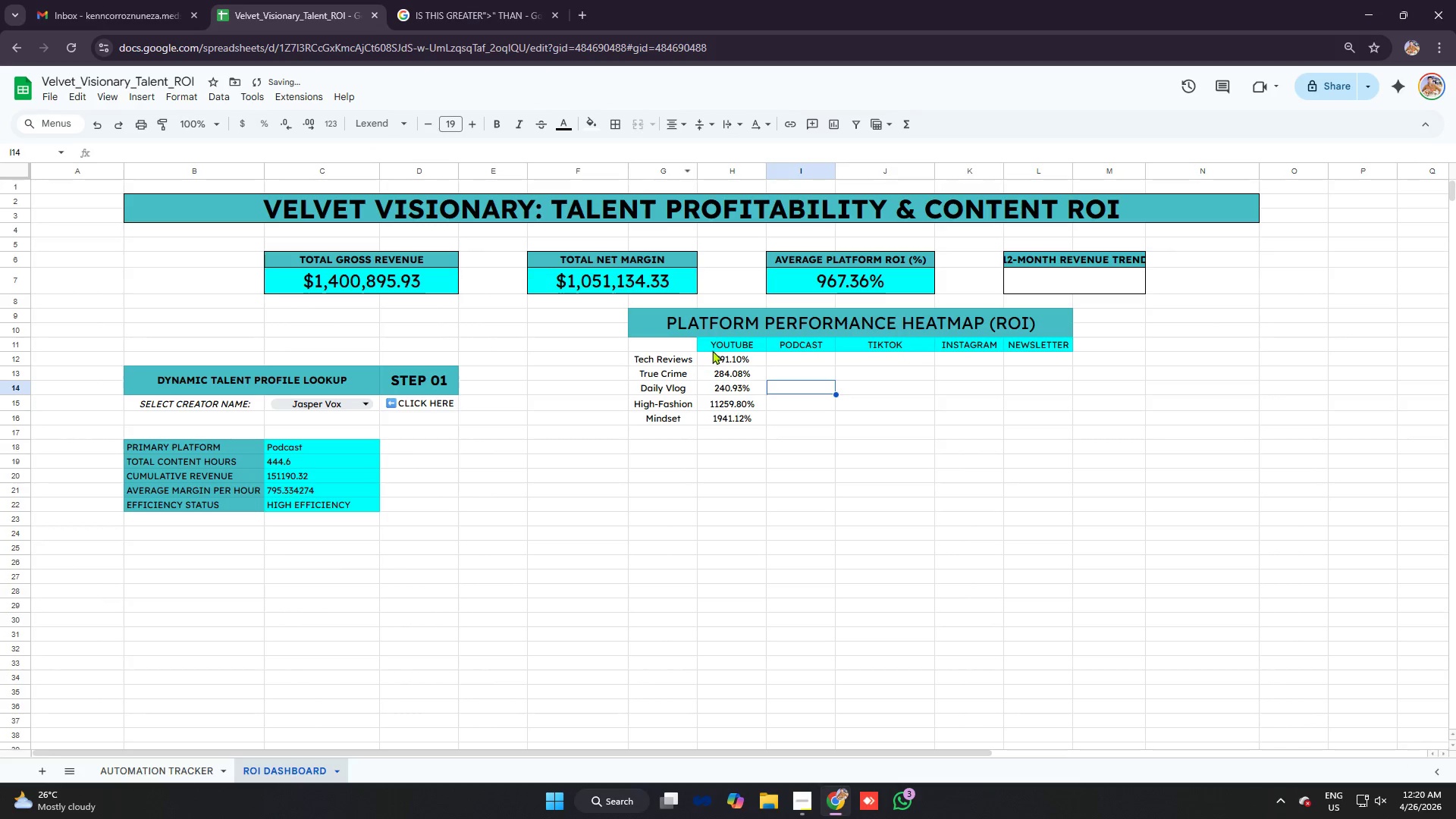 
left_click_drag(start_coordinate=[714, 350], to_coordinate=[994, 349])
 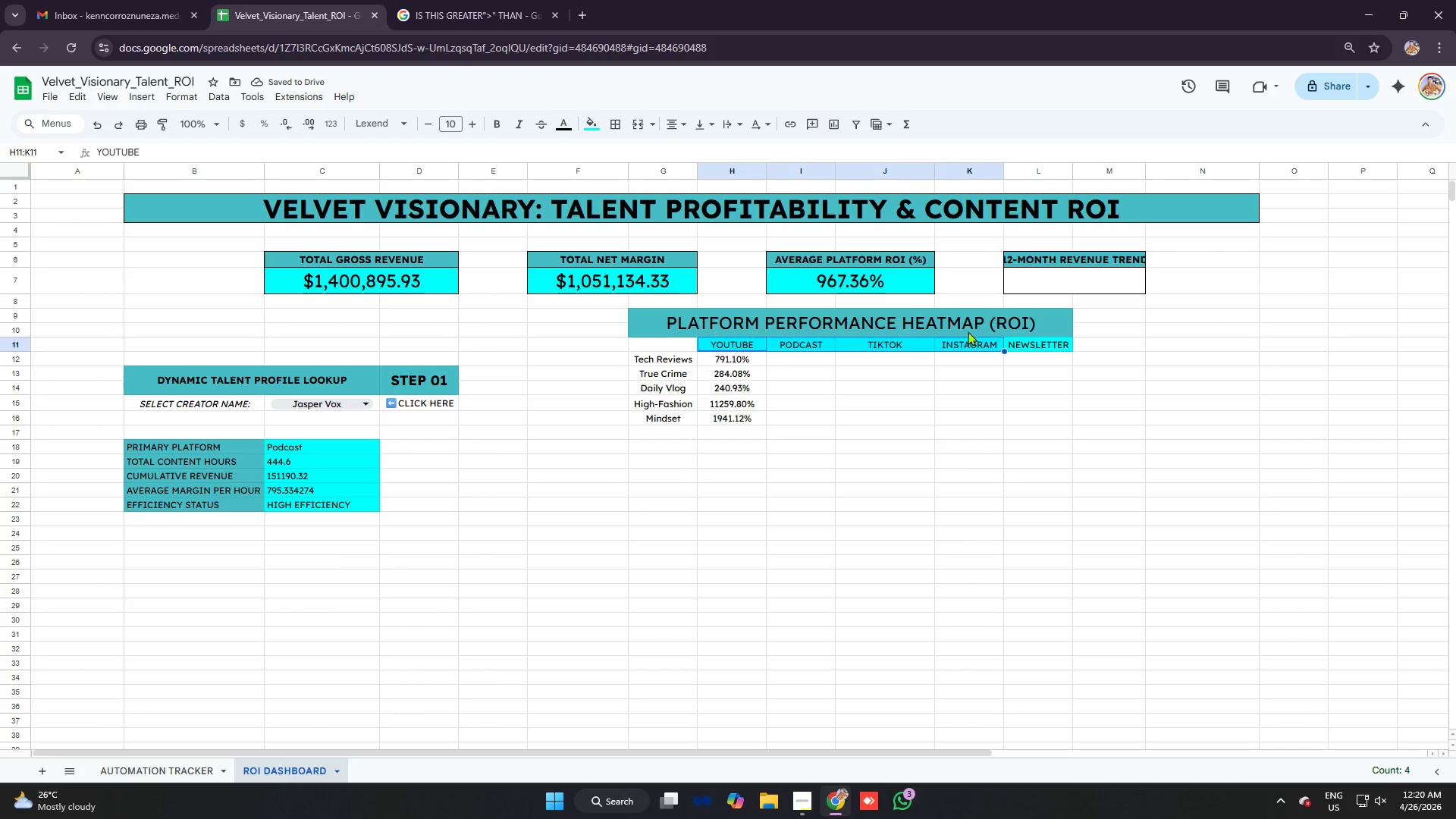 
left_click([967, 330])
 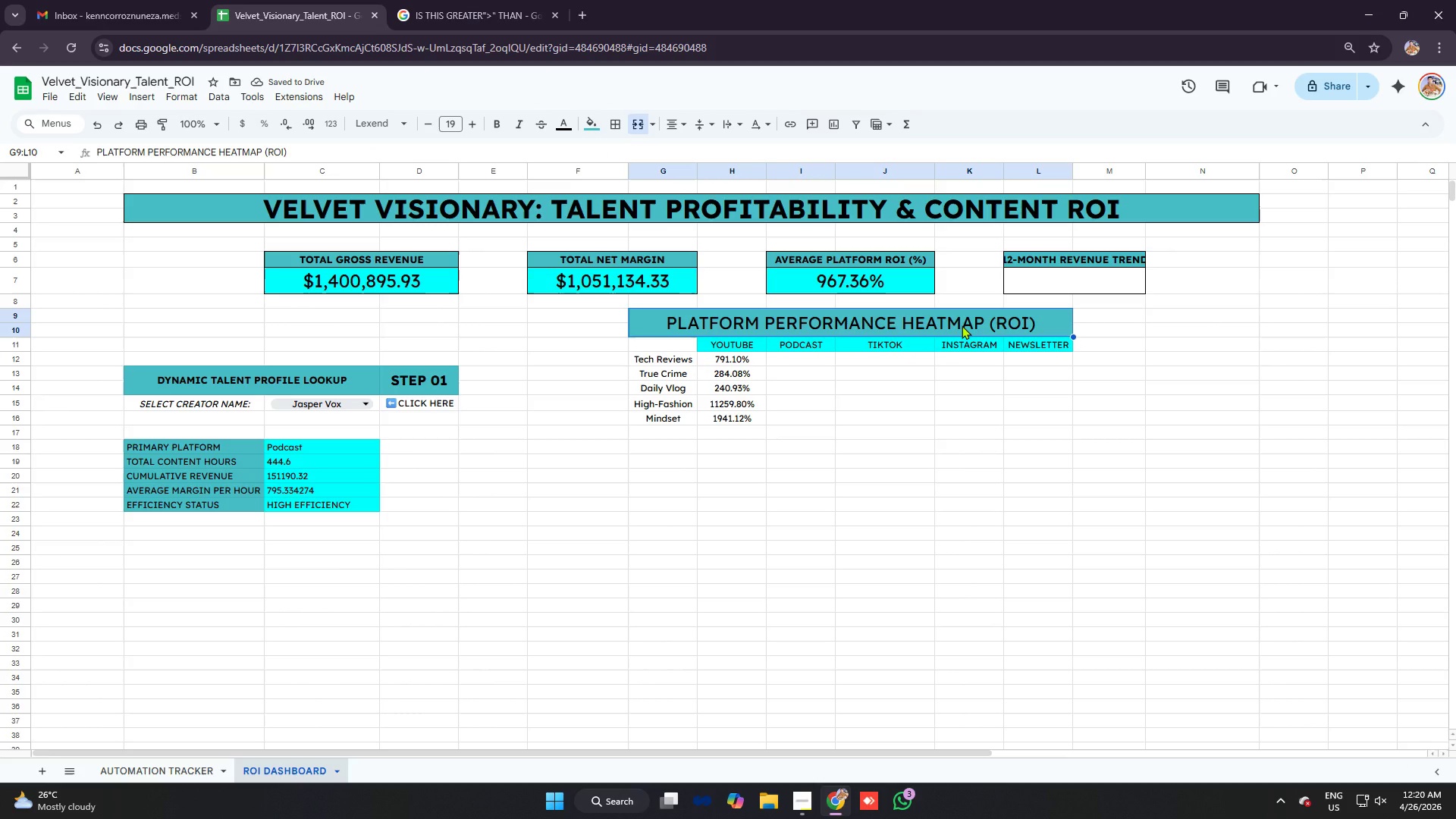 
key(Control+B)
 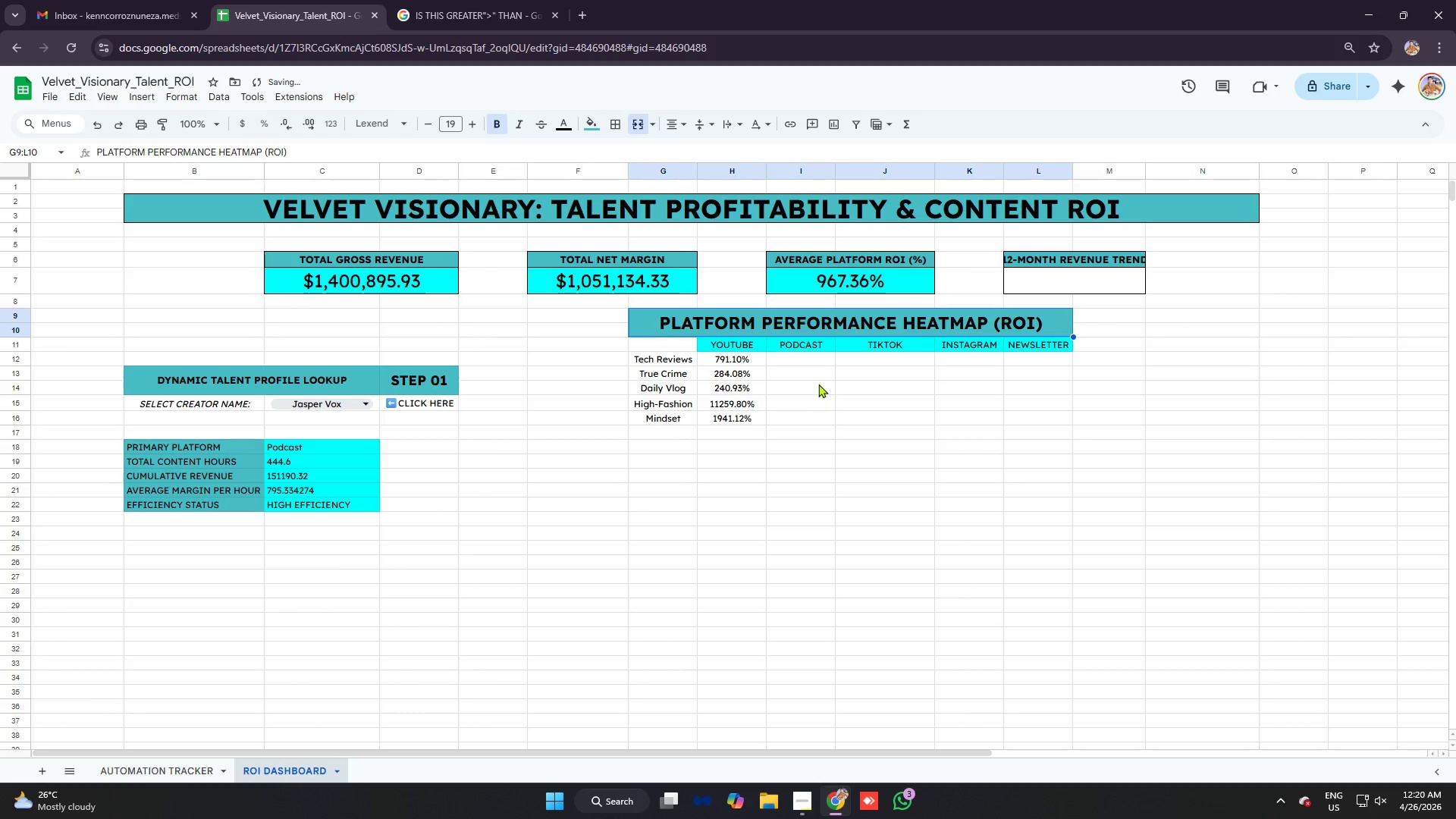 
left_click([815, 378])
 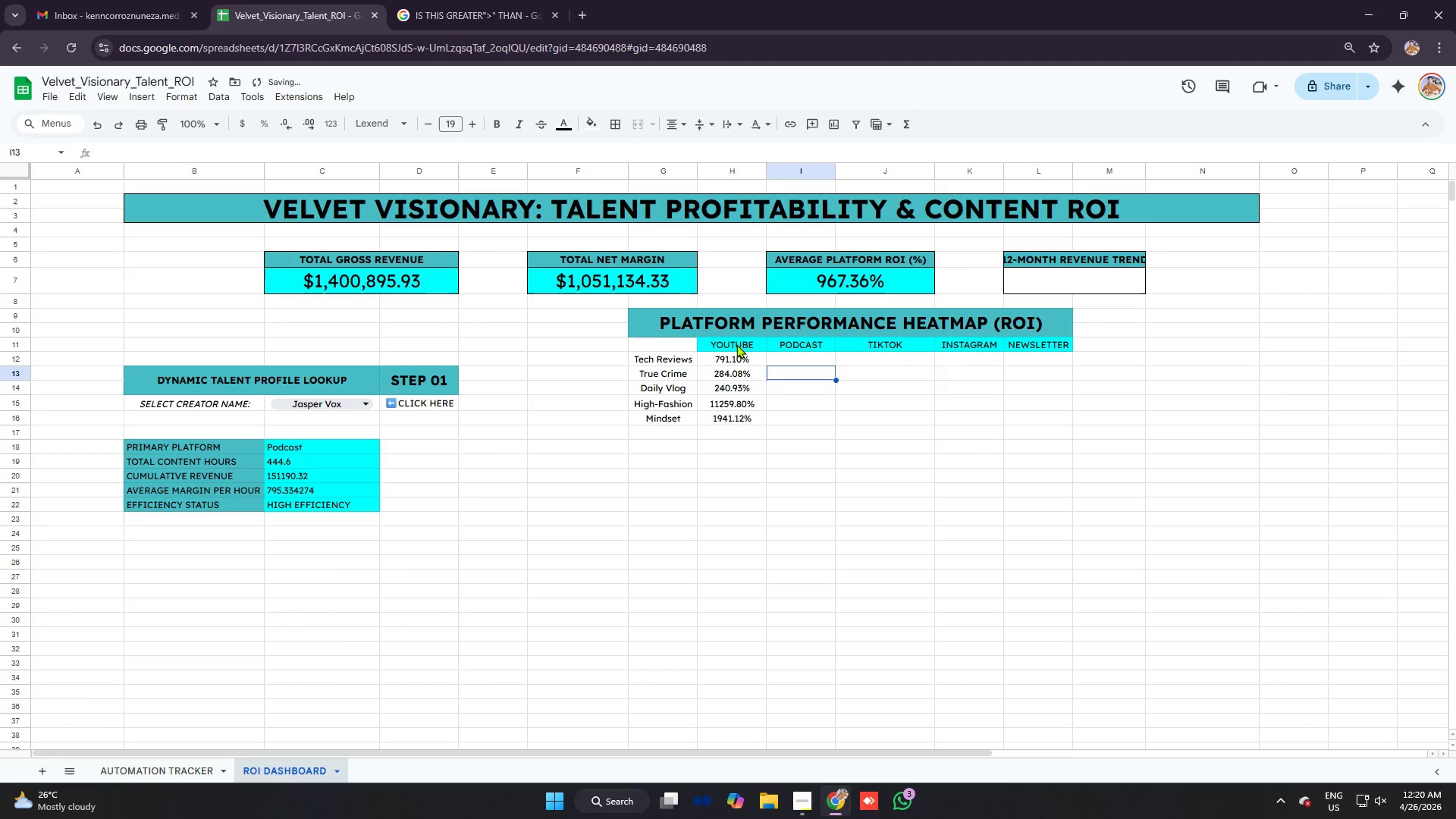 
left_click([736, 344])
 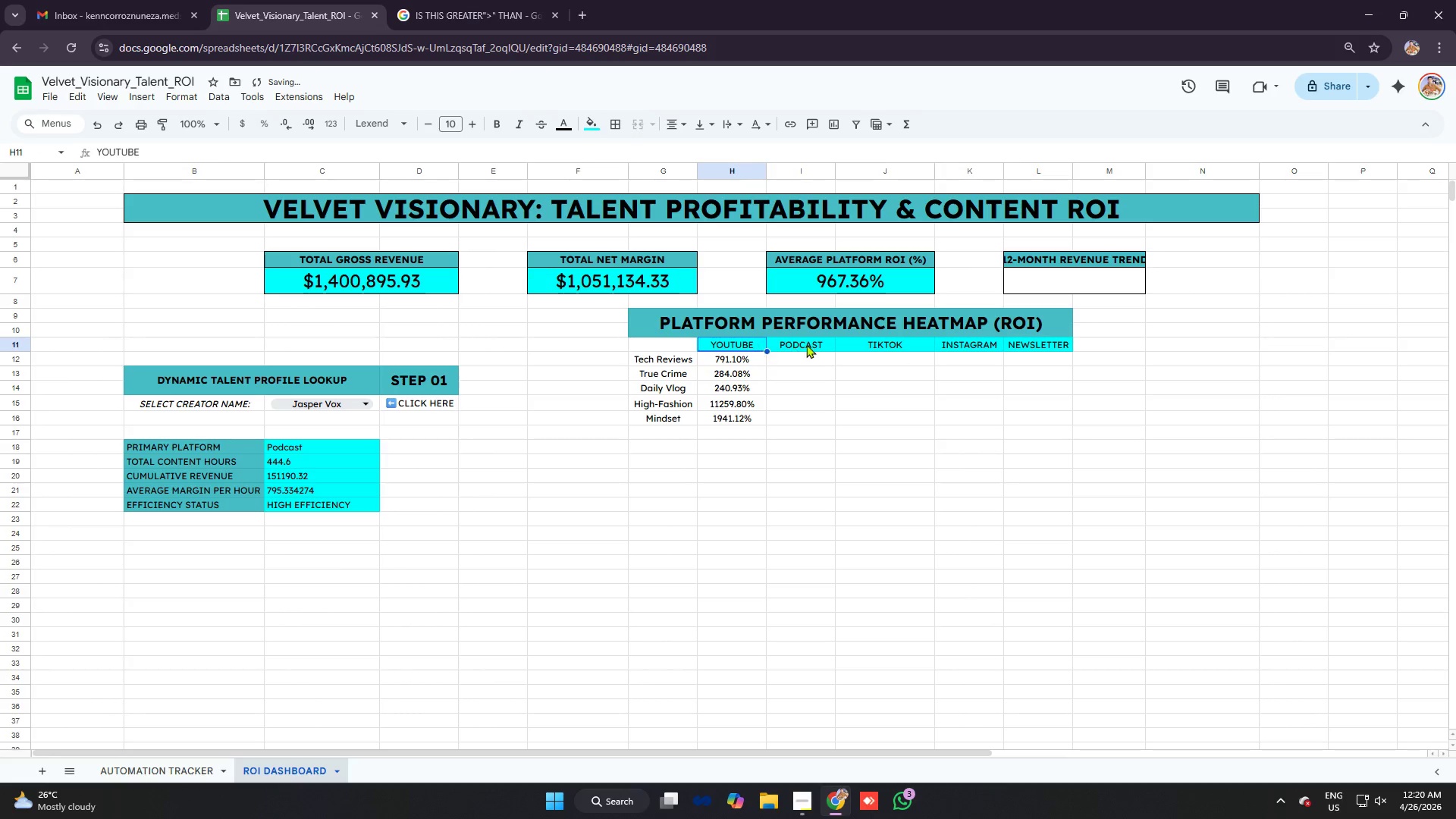 
left_click_drag(start_coordinate=[811, 344], to_coordinate=[831, 344])
 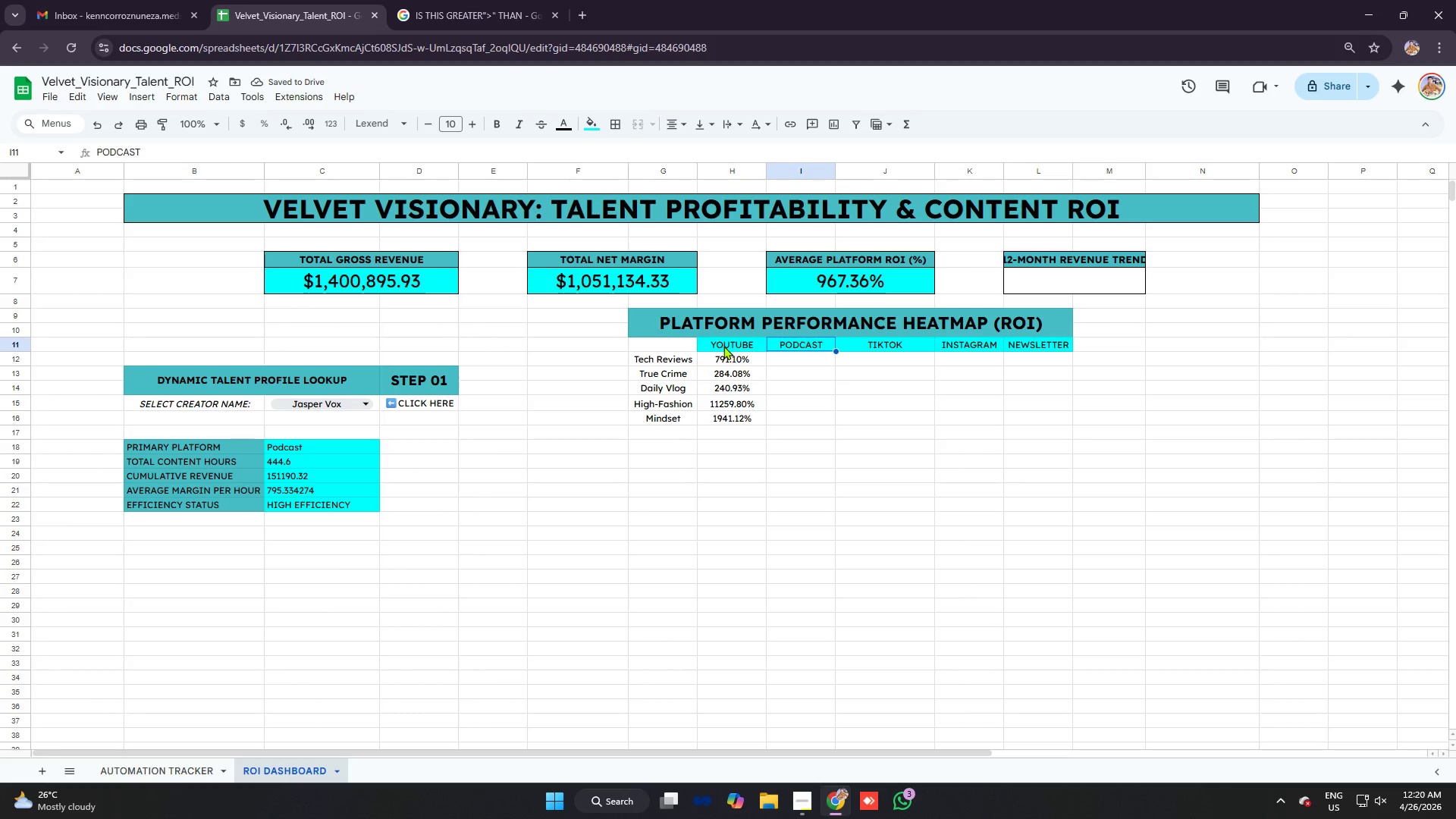 
left_click_drag(start_coordinate=[726, 346], to_coordinate=[1019, 347])
 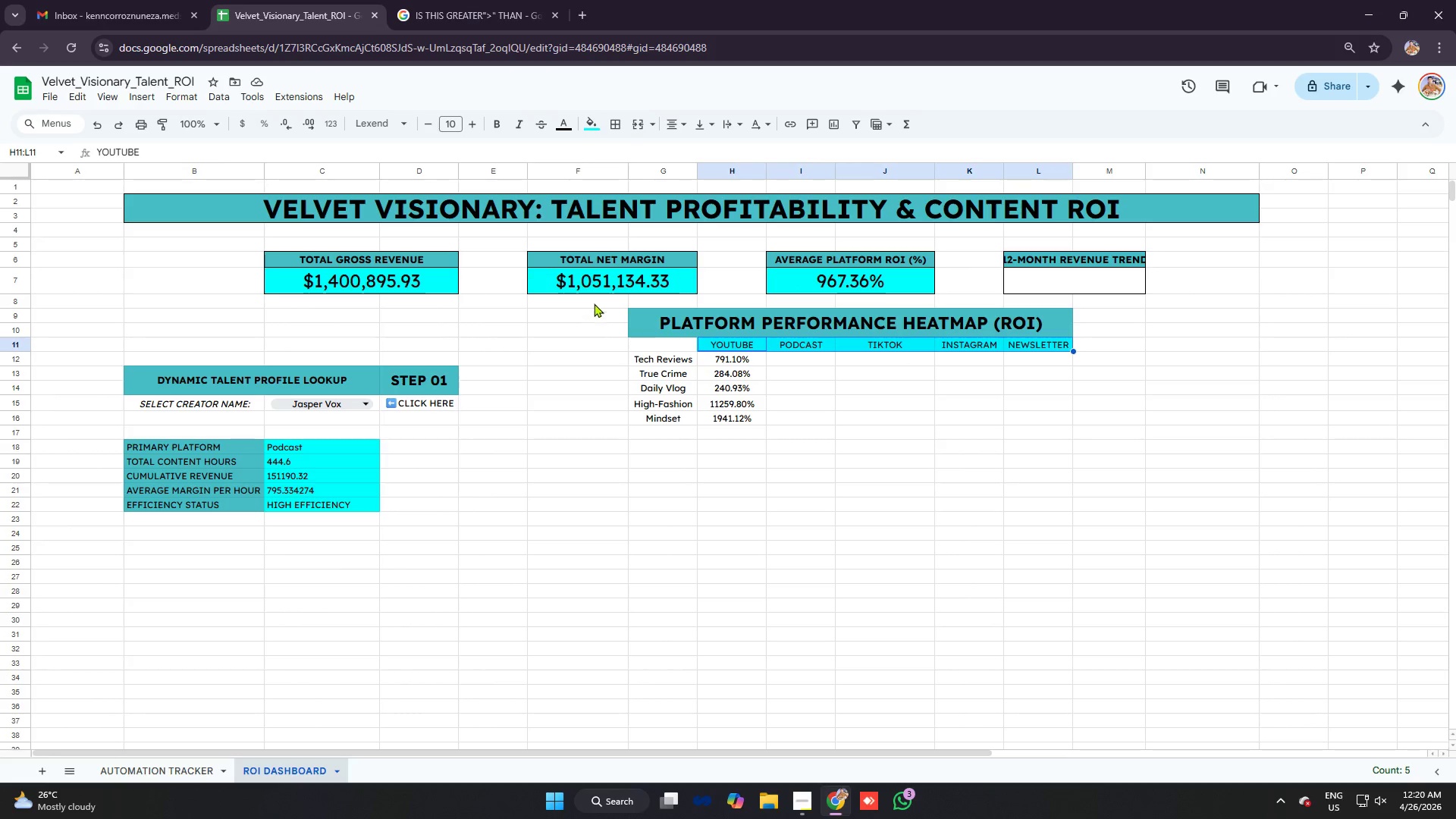 
key(Control+B)
 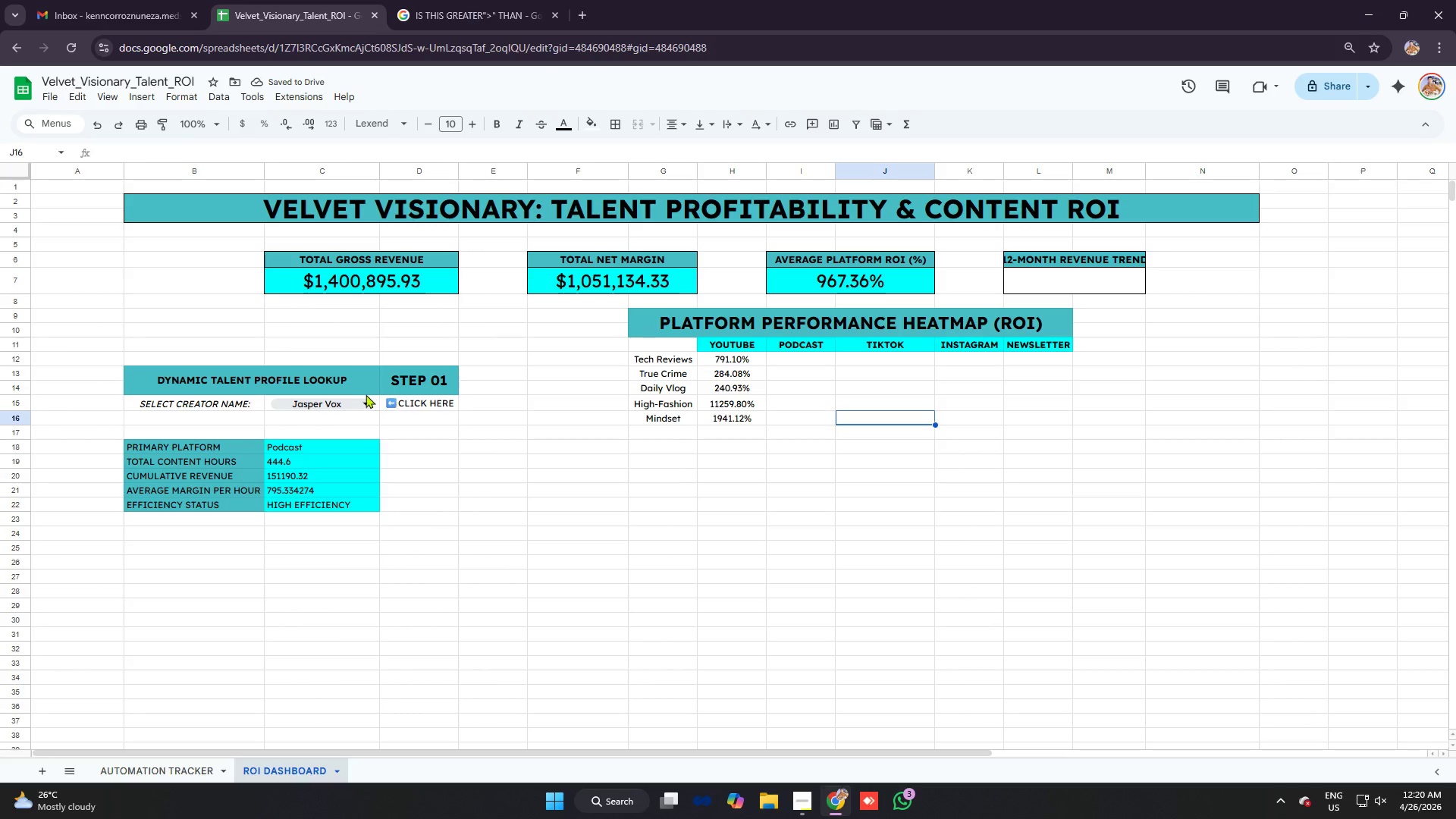 
left_click([150, 380])
 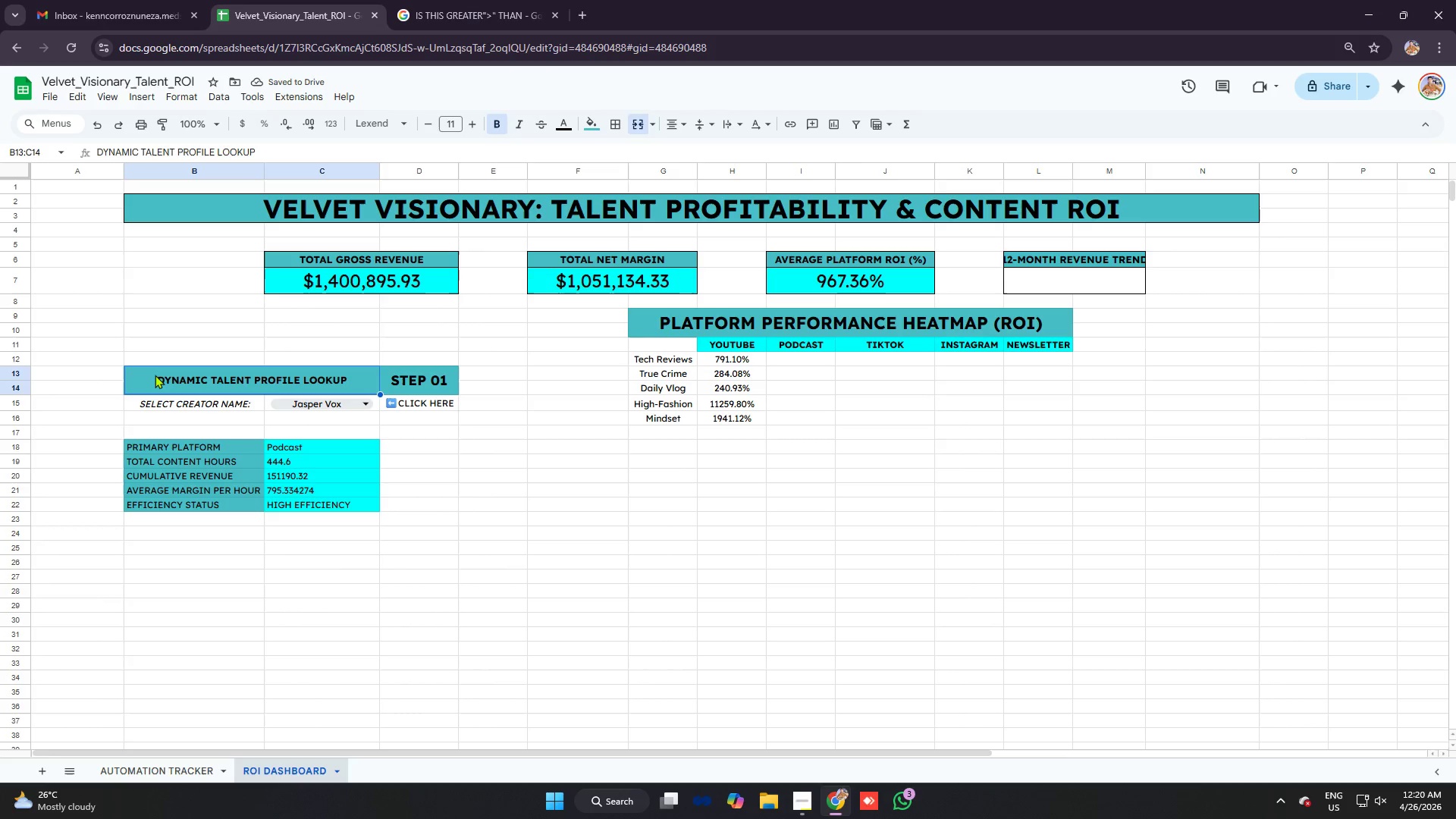 
left_click_drag(start_coordinate=[156, 375], to_coordinate=[420, 377])
 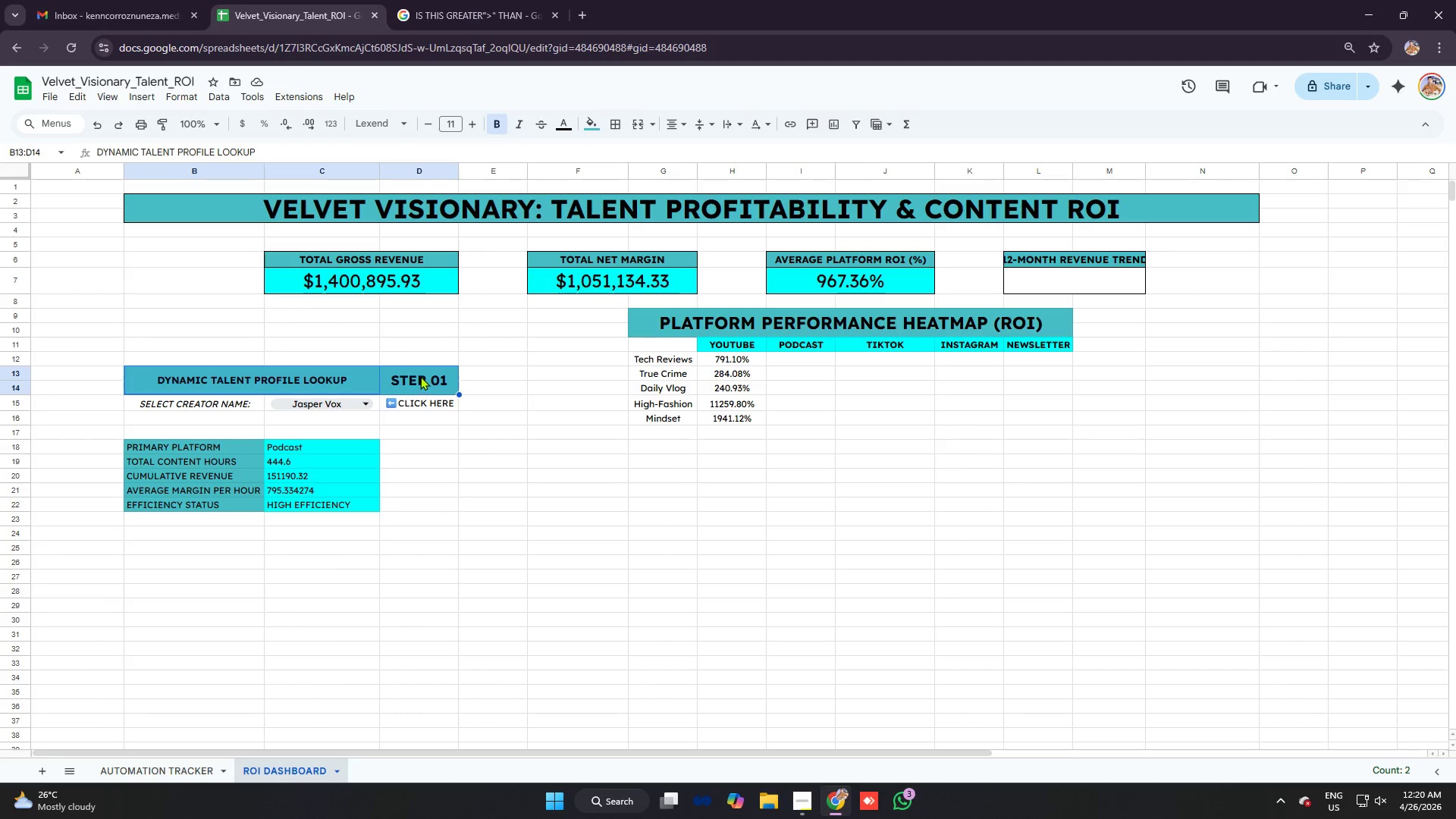 
key(Control+C)
 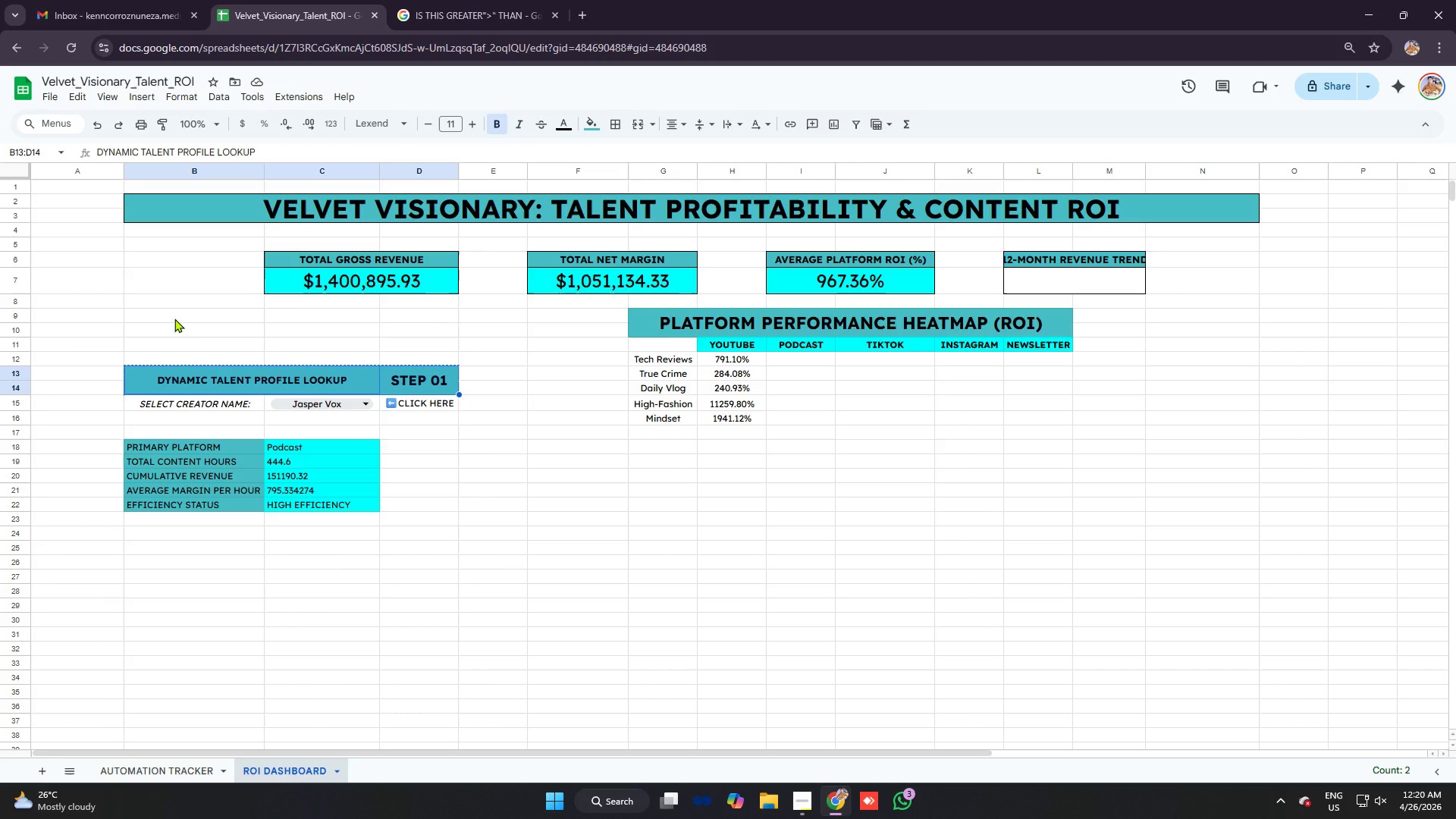 
left_click([174, 318])
 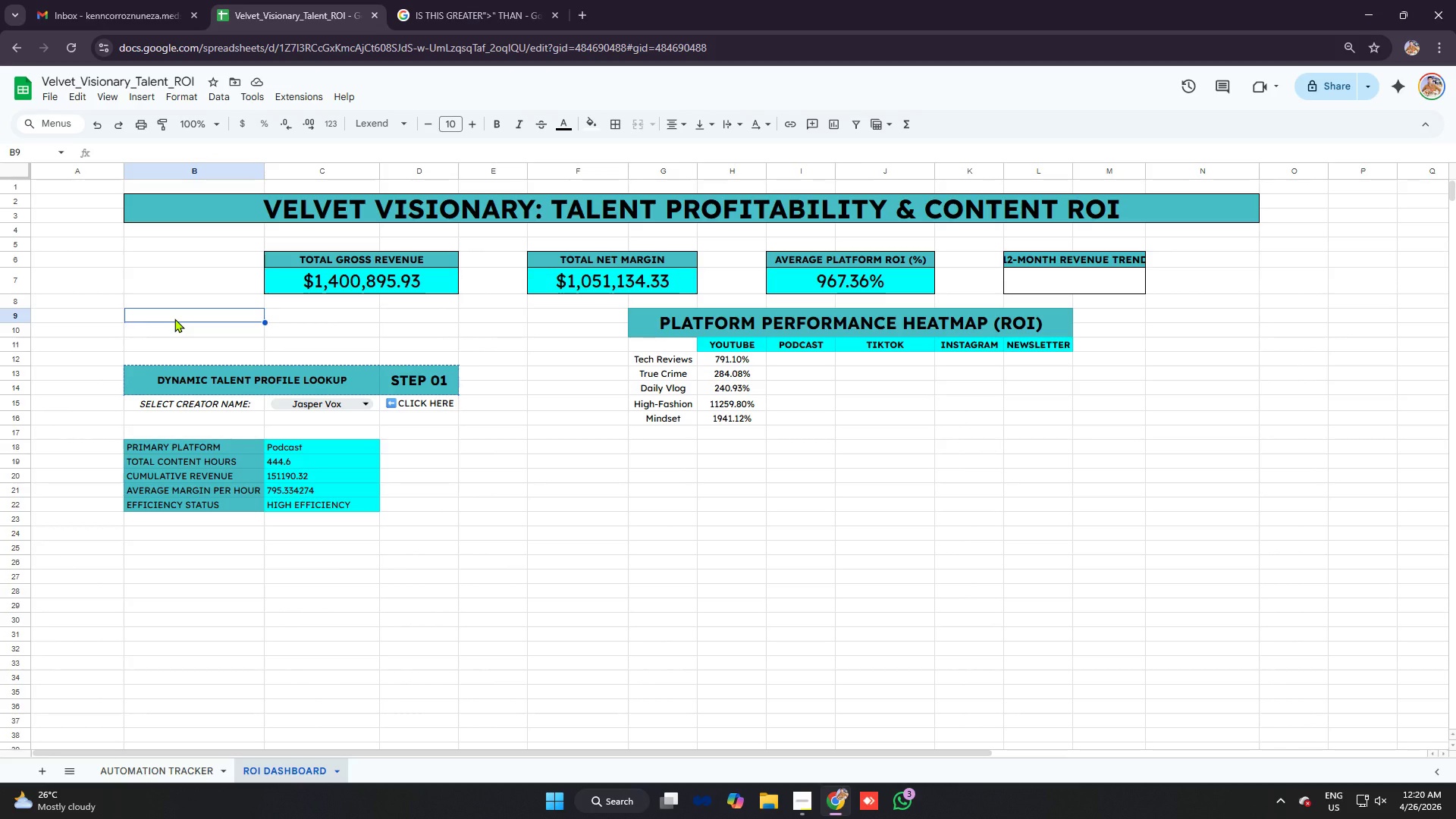 
key(Control+V)
 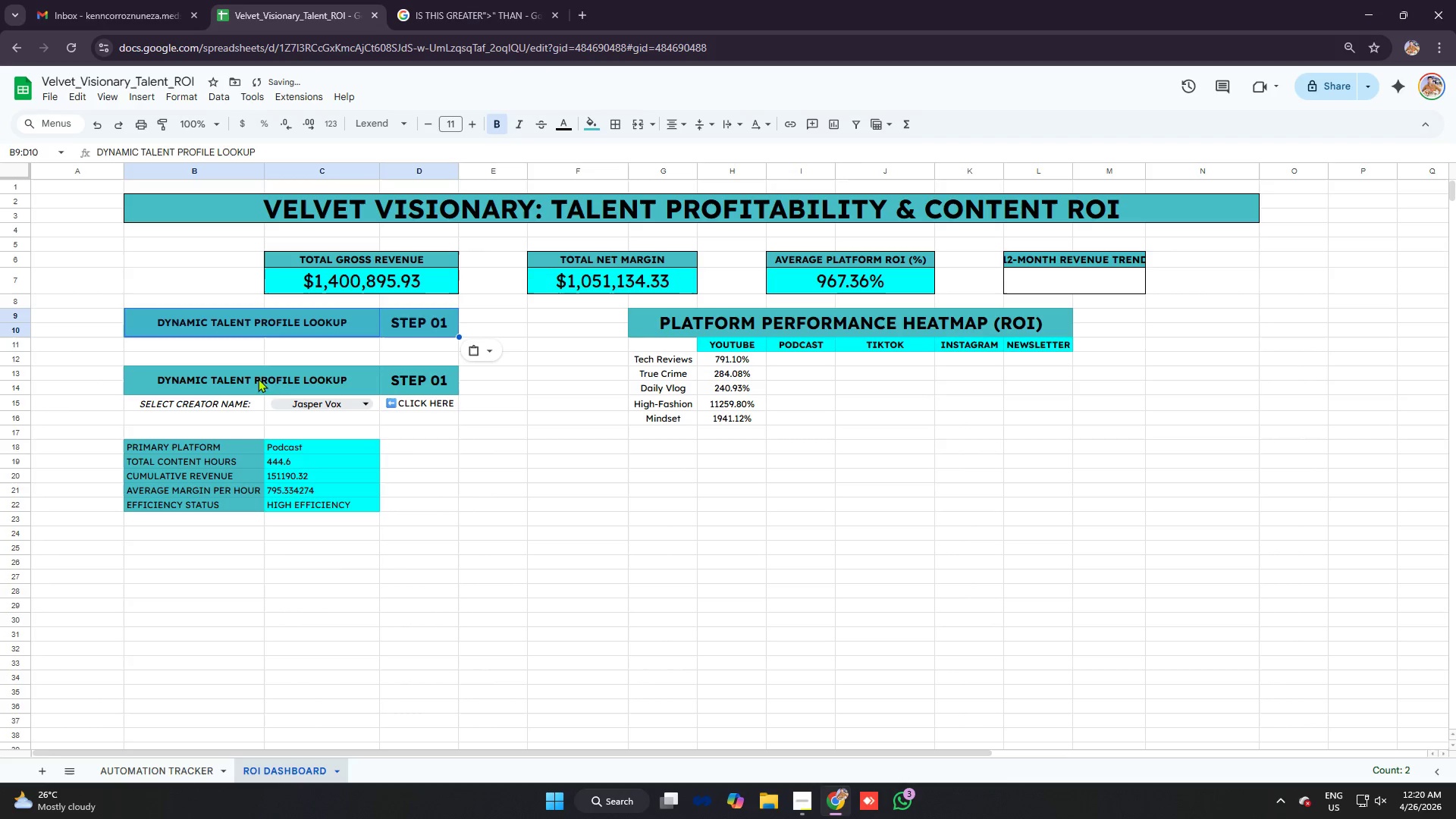 
left_click_drag(start_coordinate=[192, 379], to_coordinate=[431, 380])
 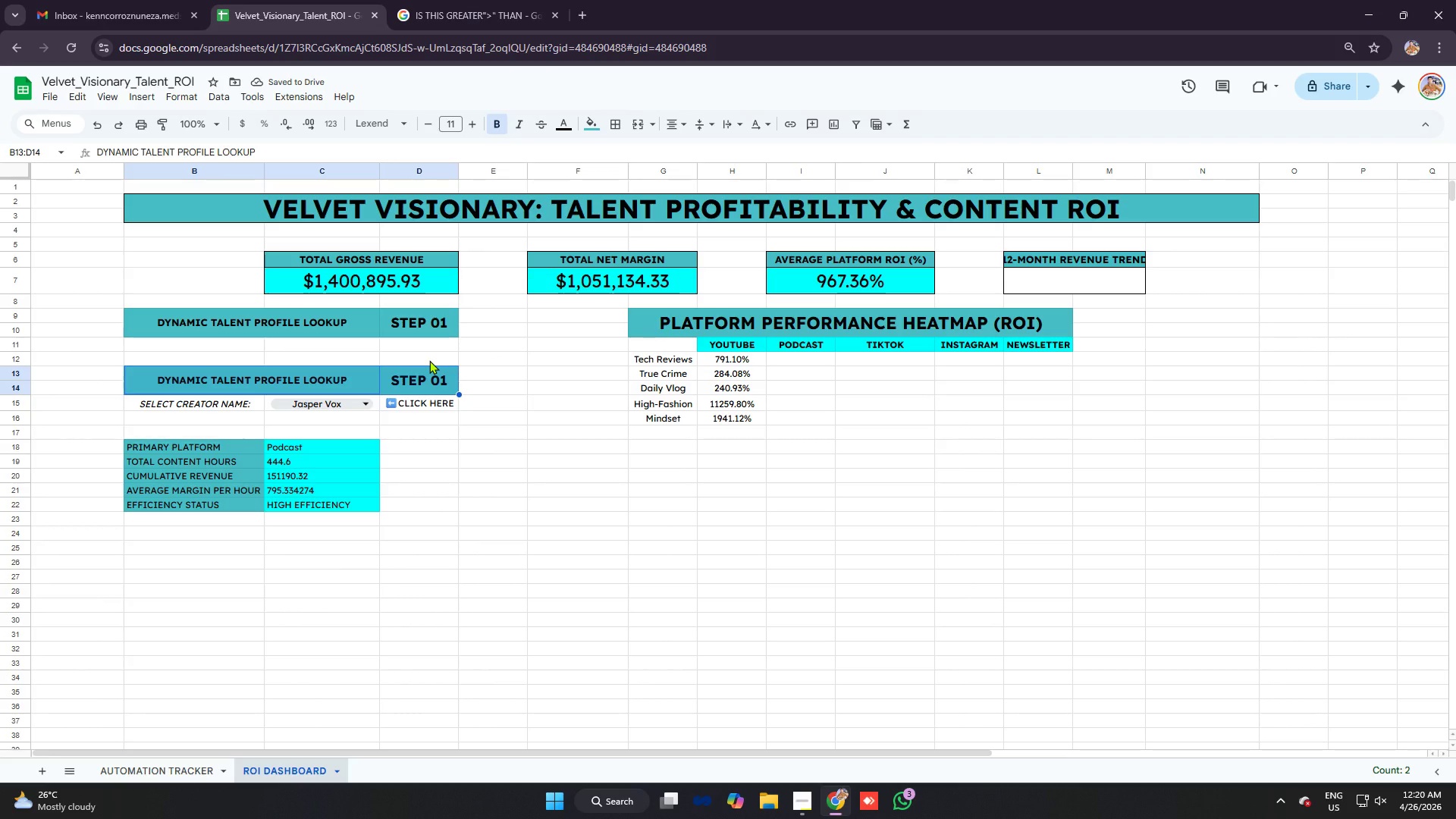 
key(Backspace)
 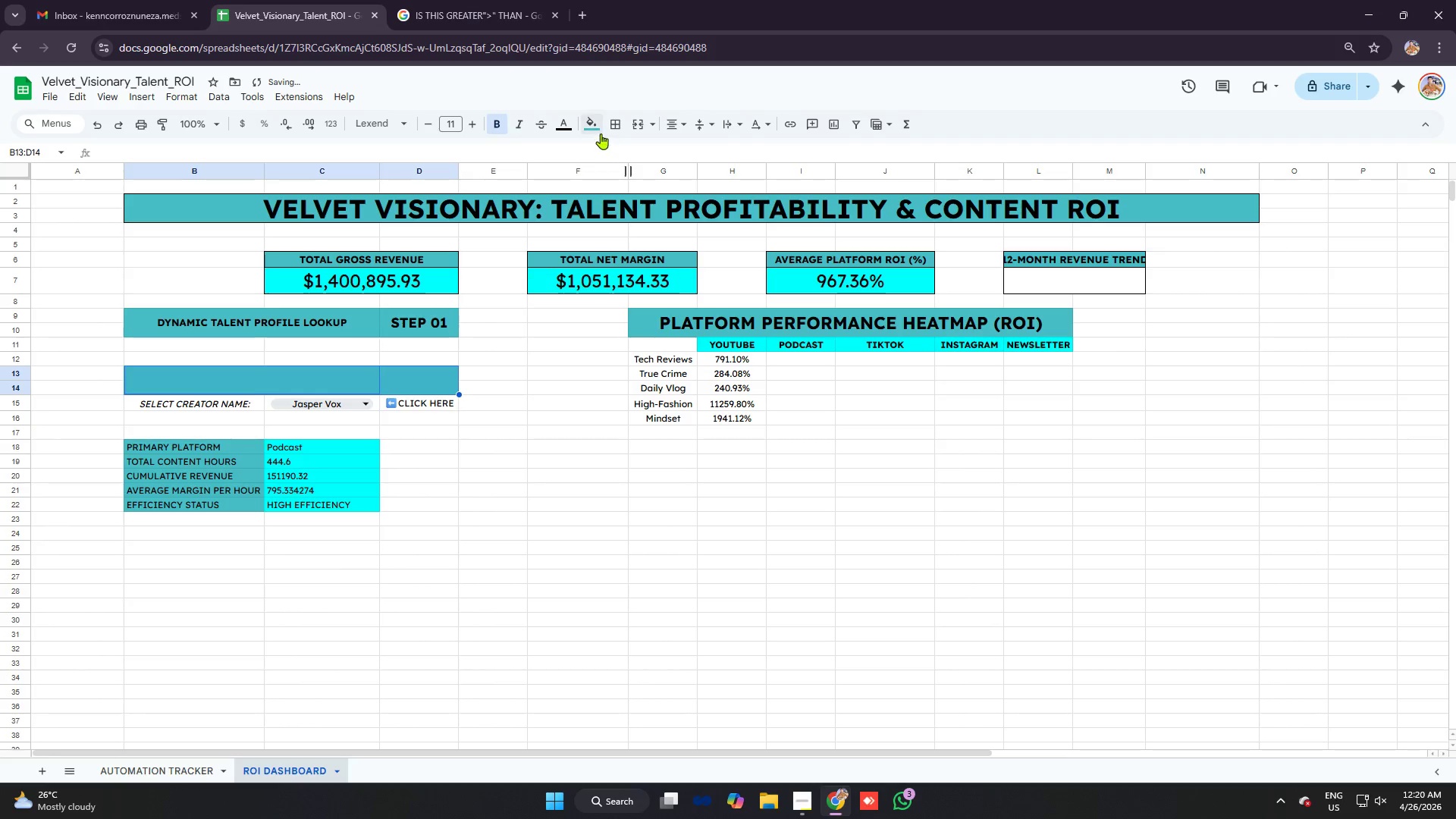 
left_click([592, 126])
 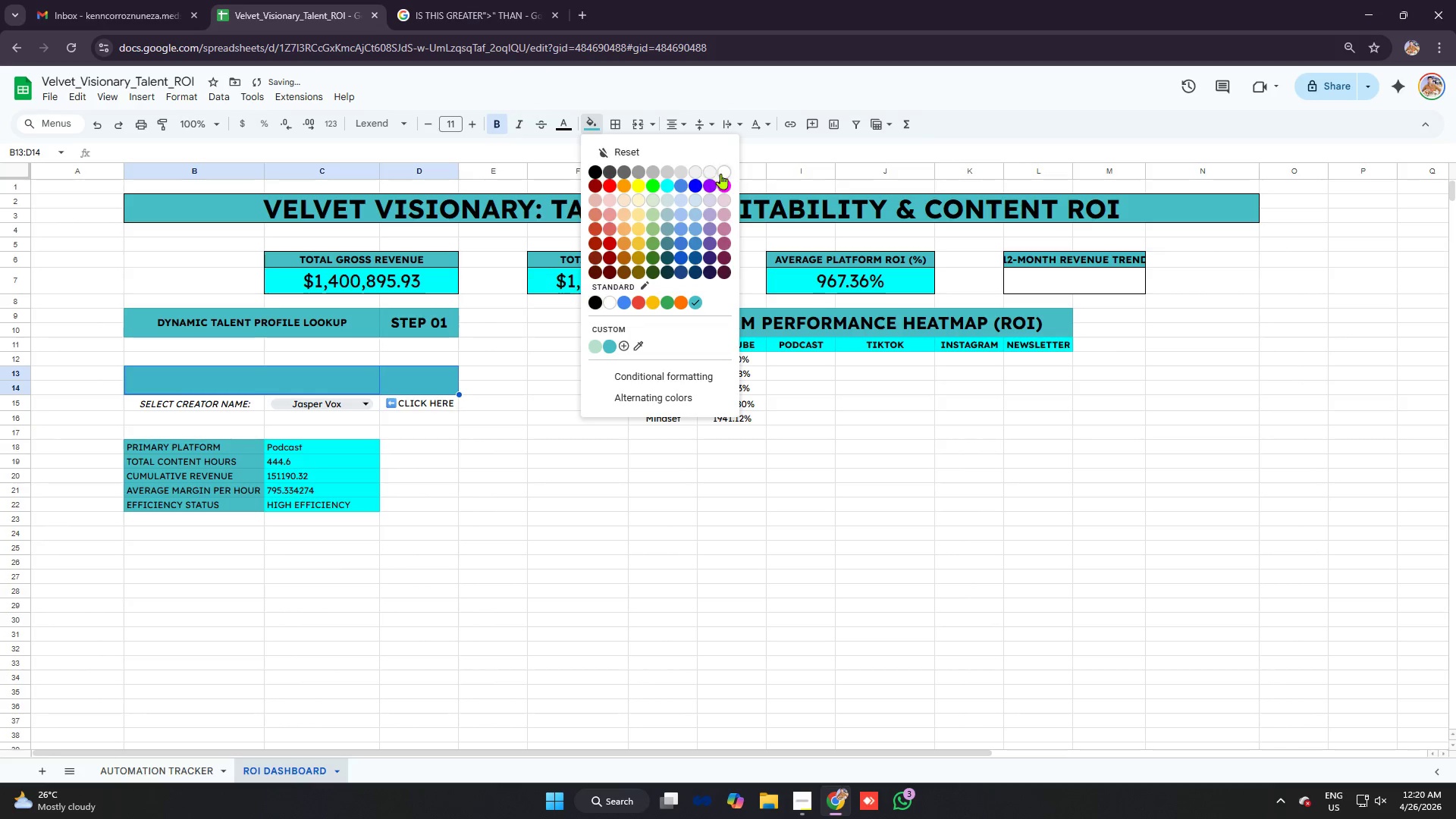 
left_click([722, 174])
 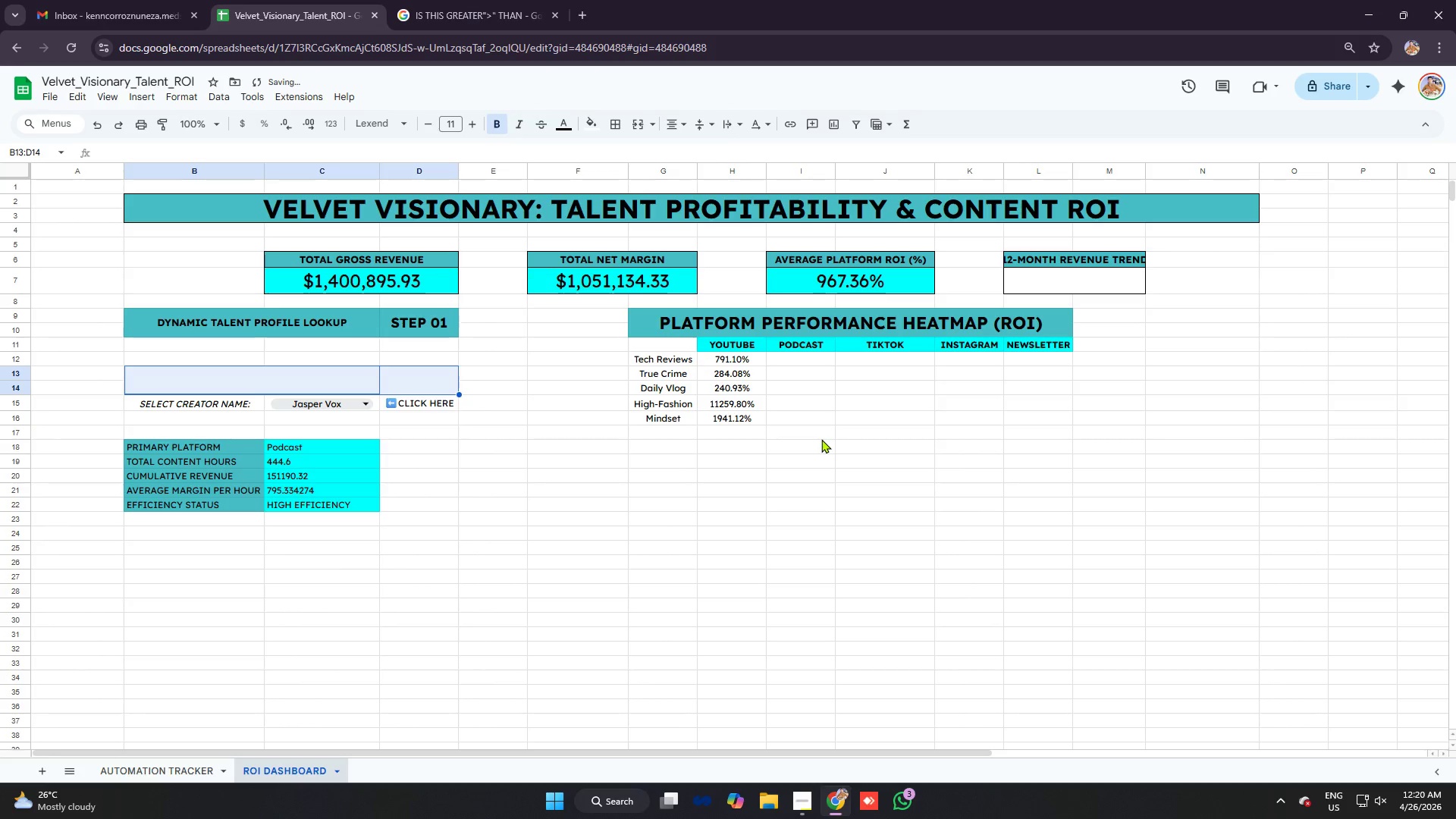 
left_click([821, 439])
 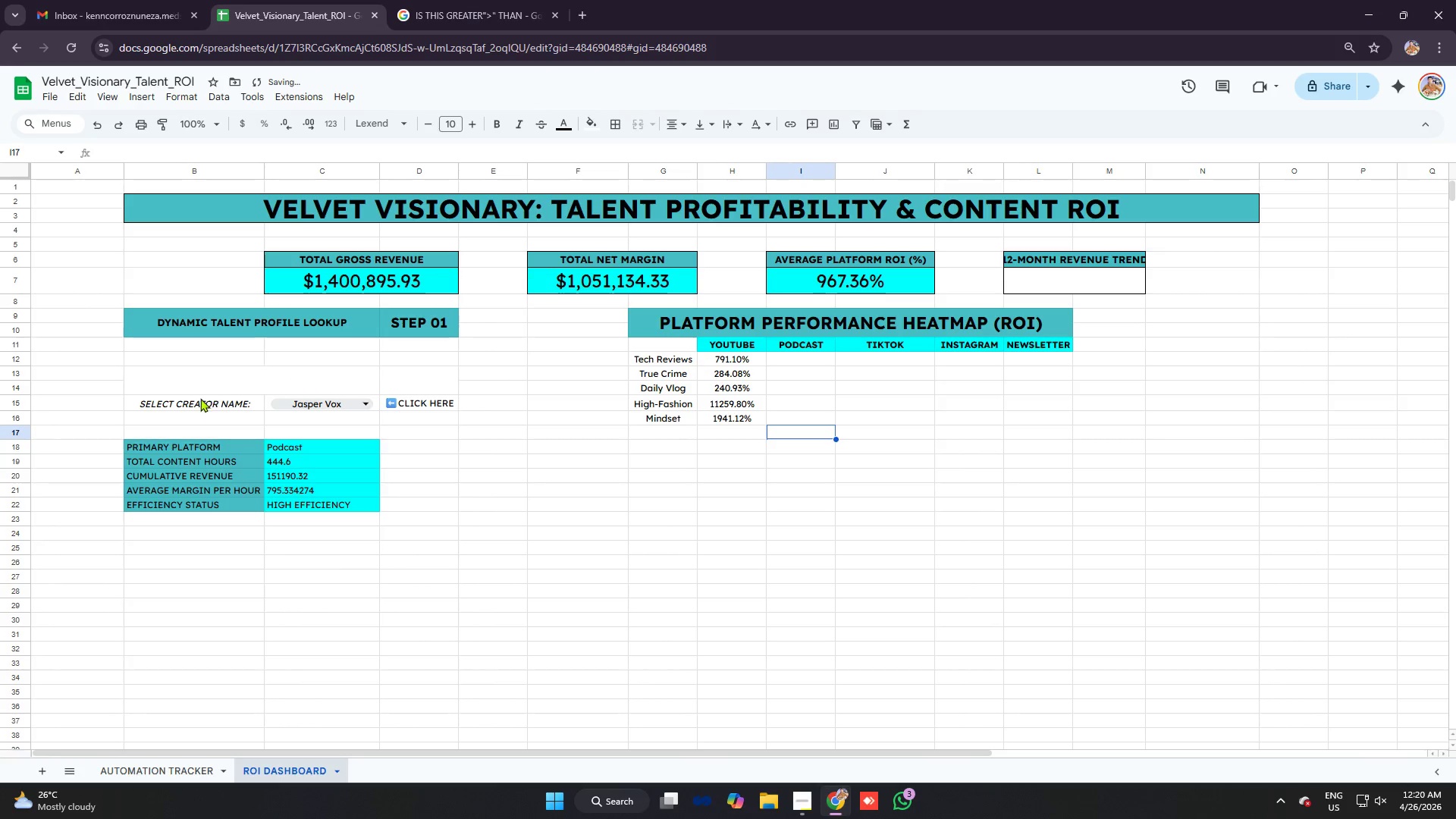 
left_click([193, 404])
 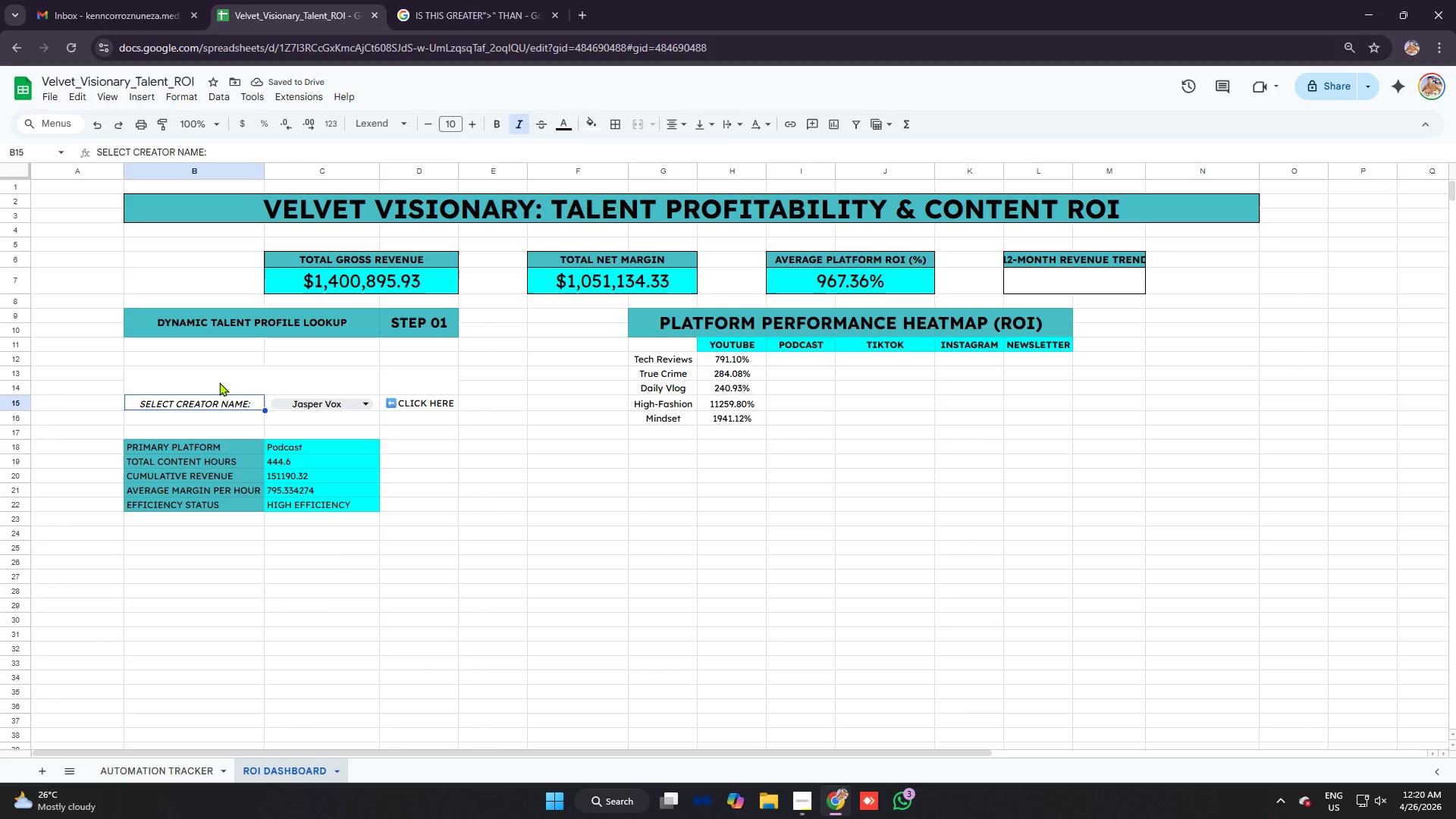 
key(Control+ControlLeft)
 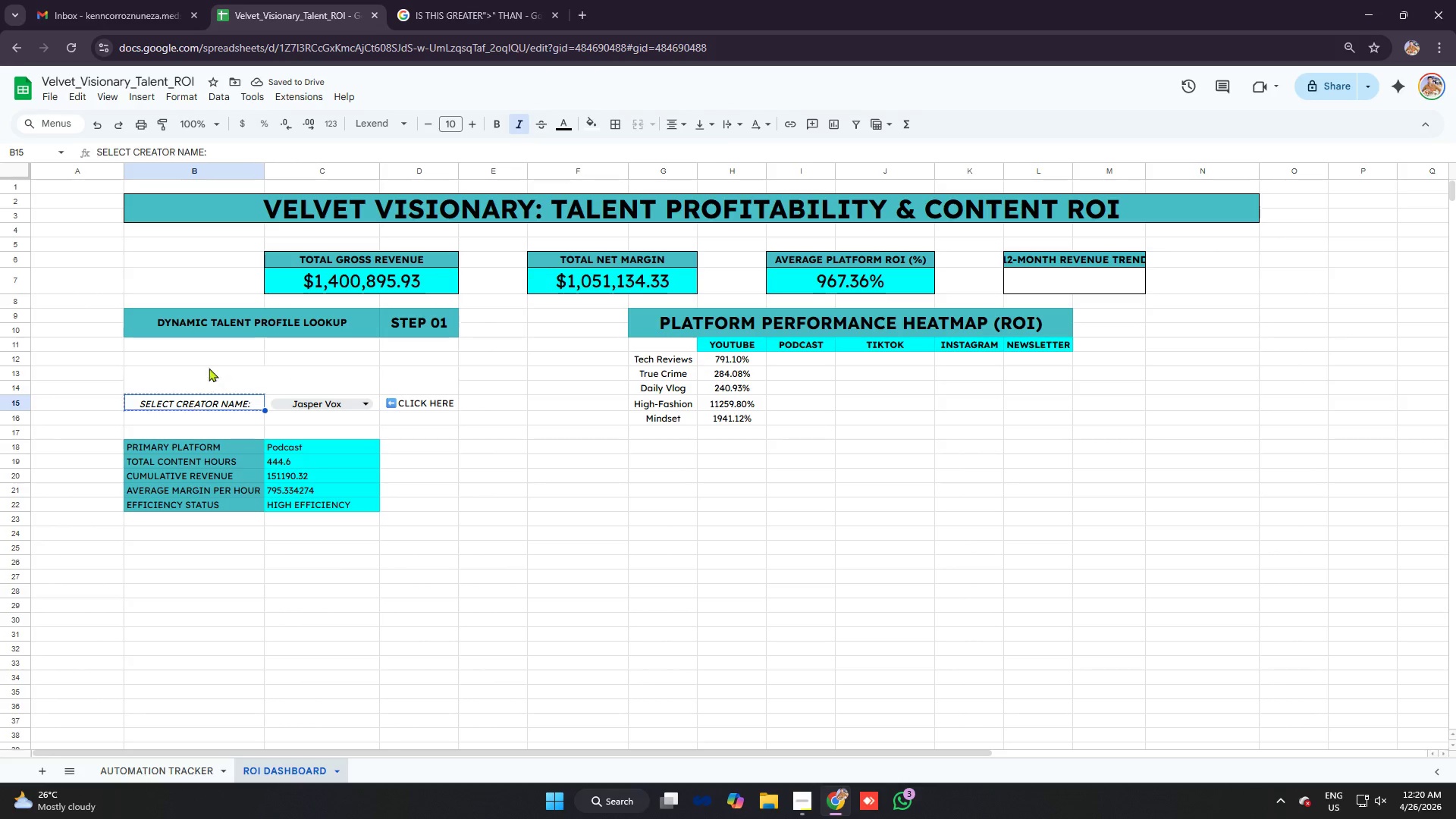 
key(Control+C)
 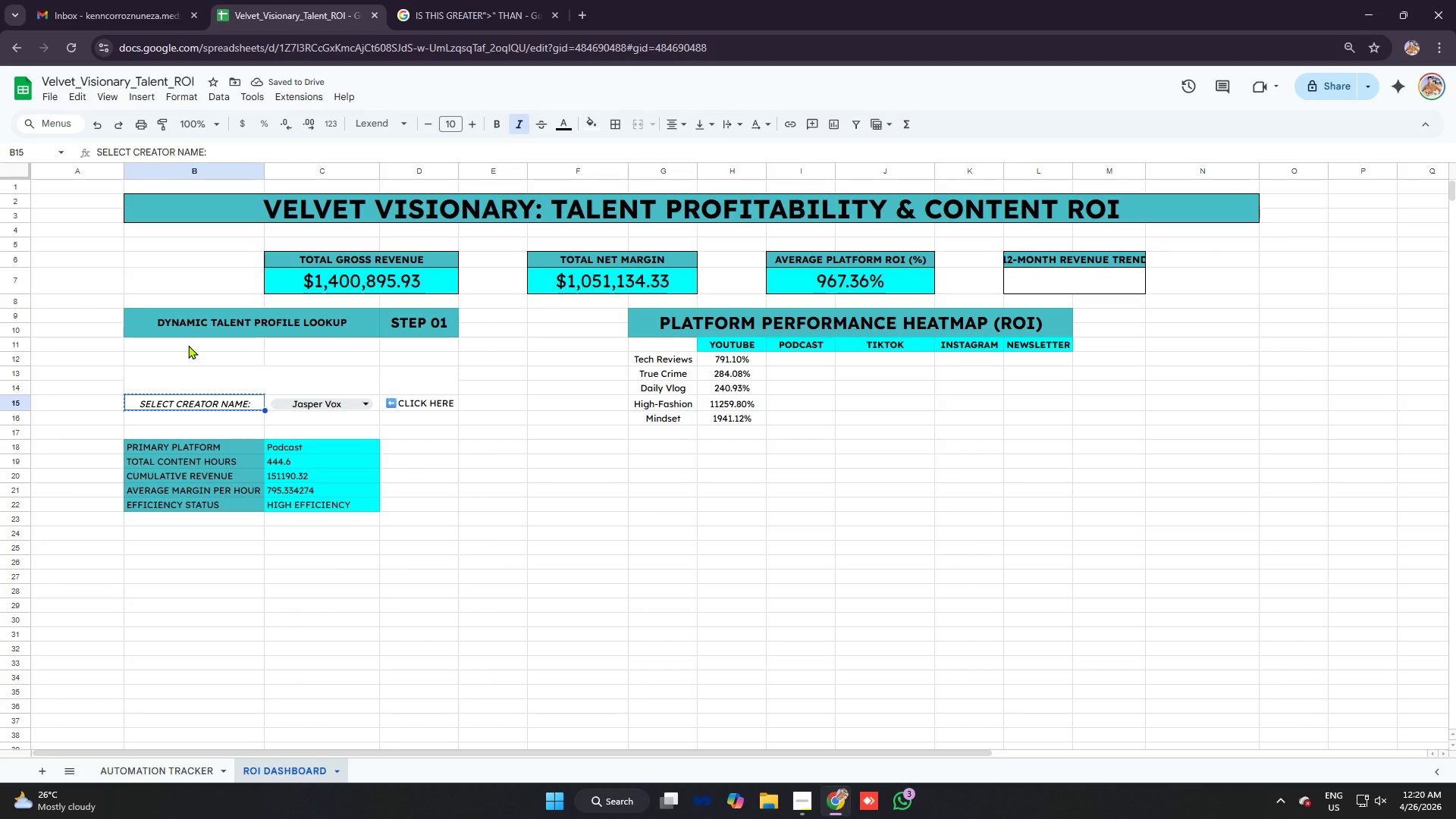 
left_click([188, 345])
 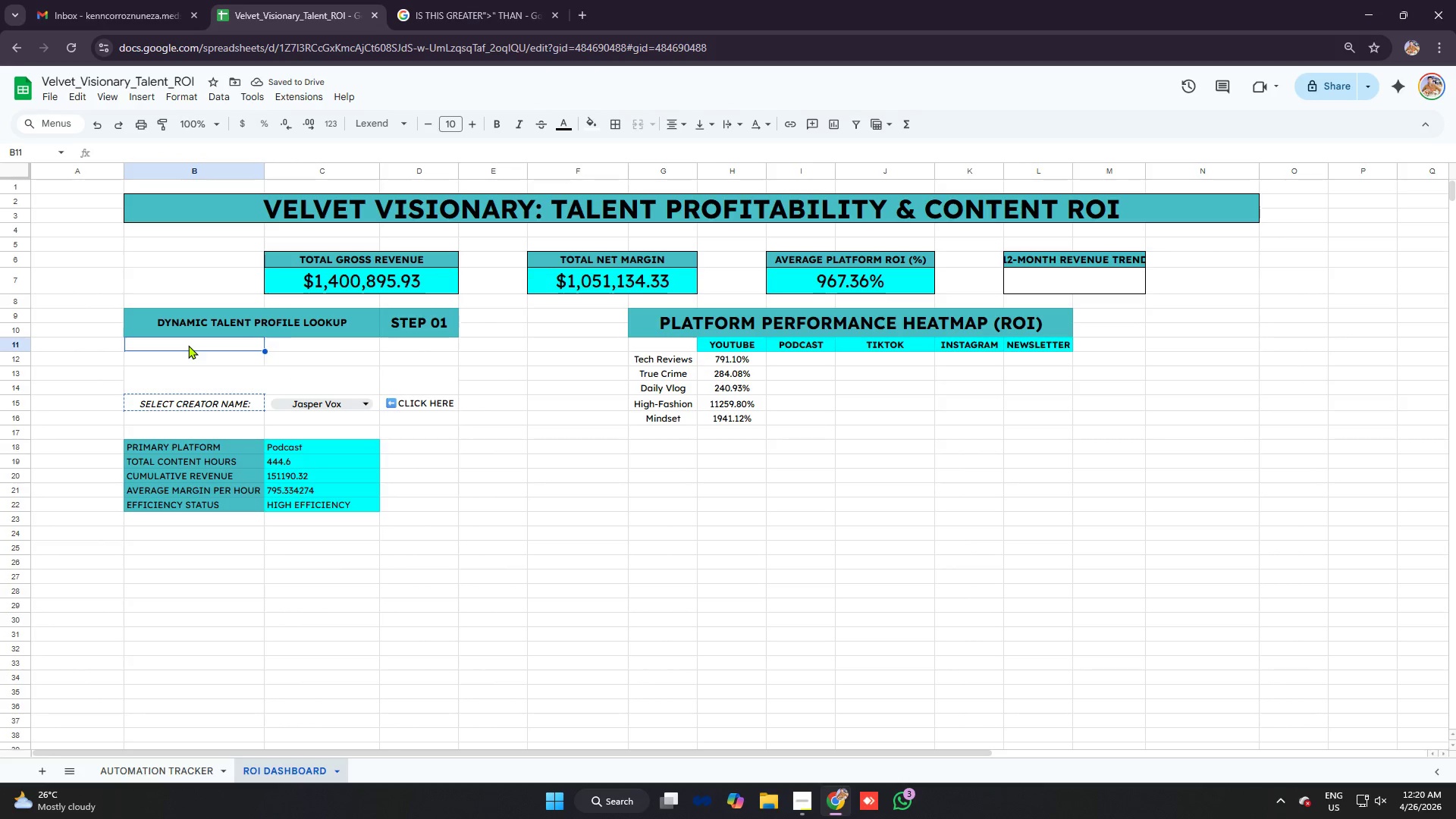 
key(Control+V)
 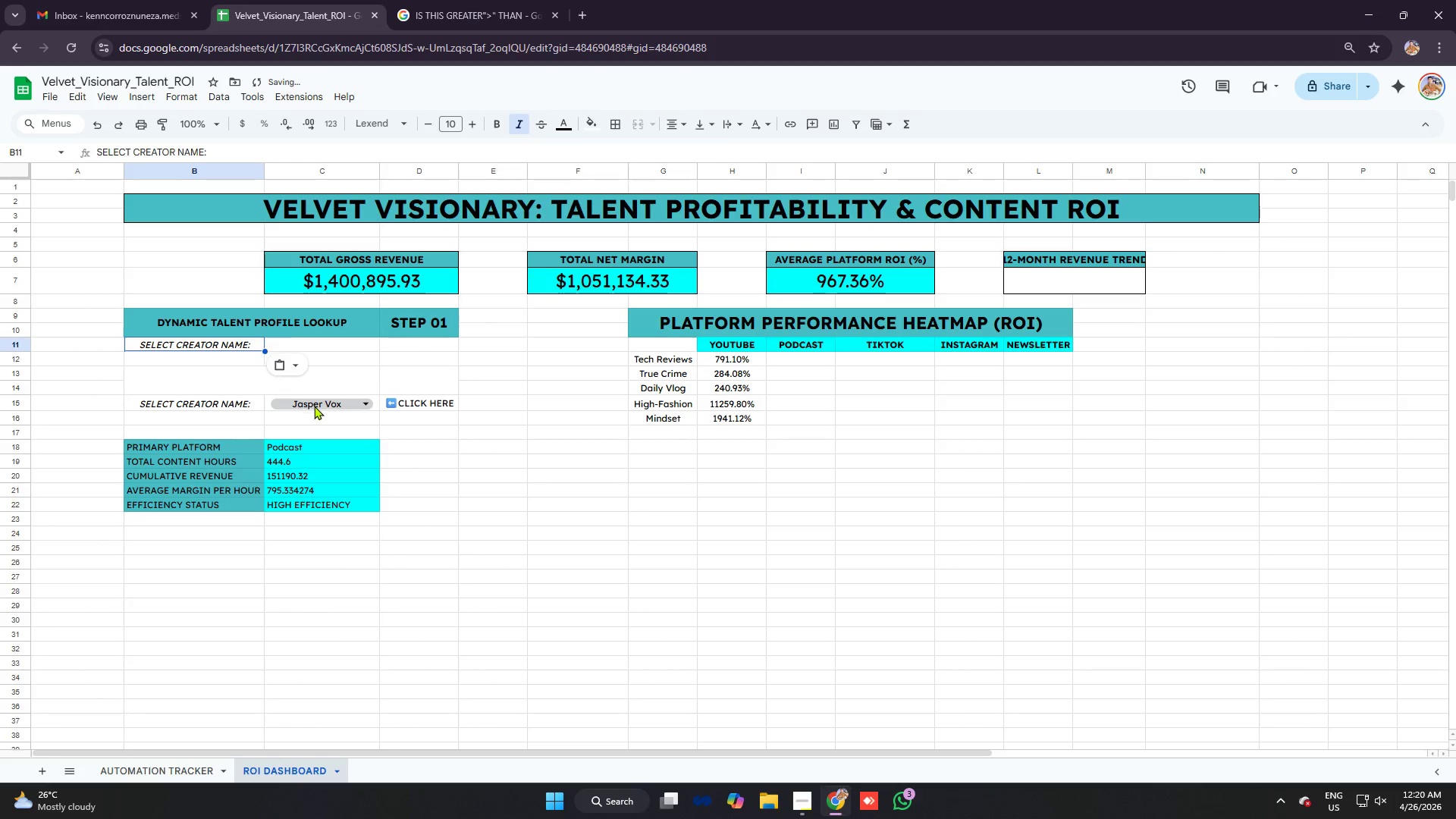 
left_click([266, 401])
 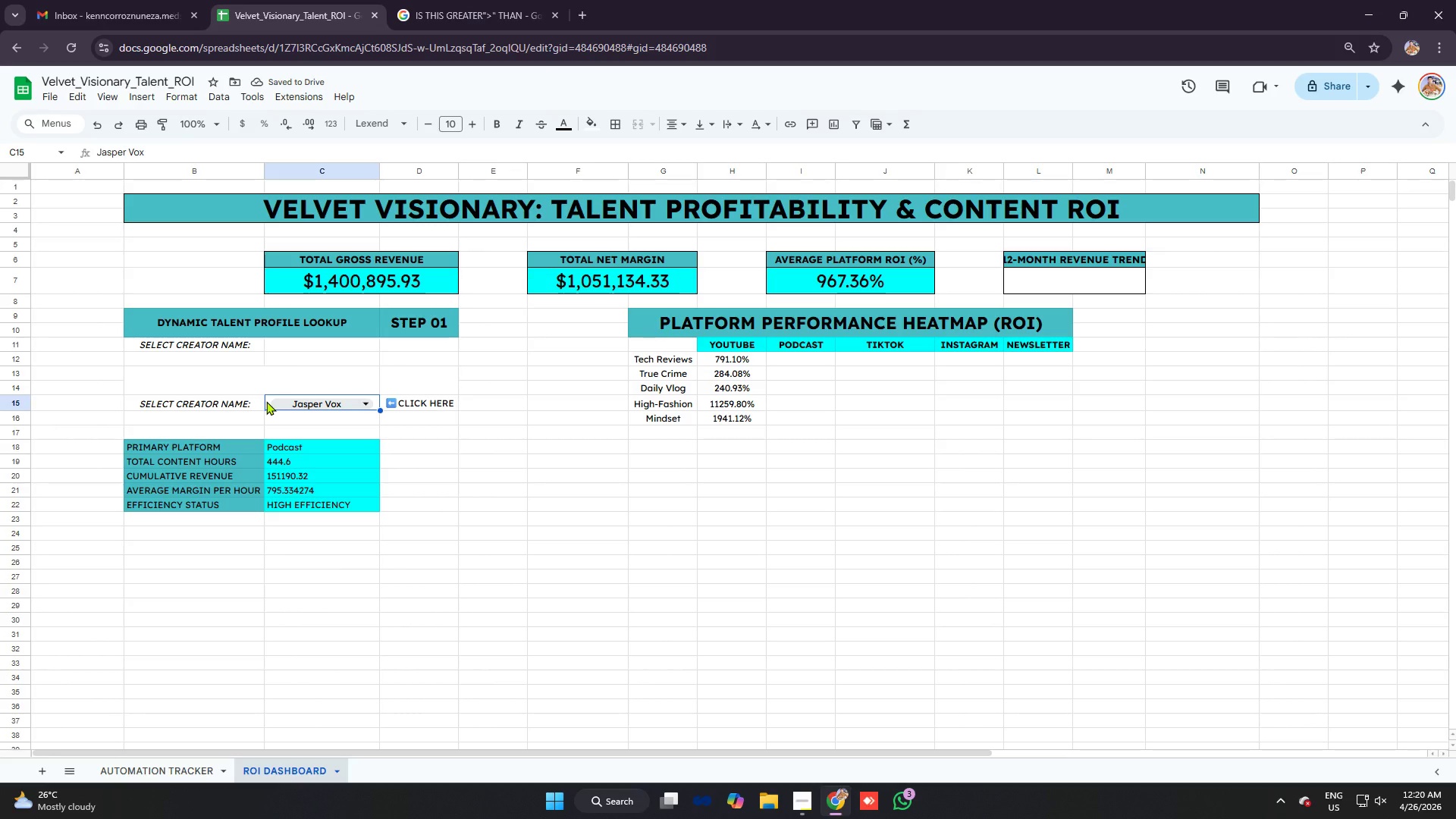 
key(Control+C)
 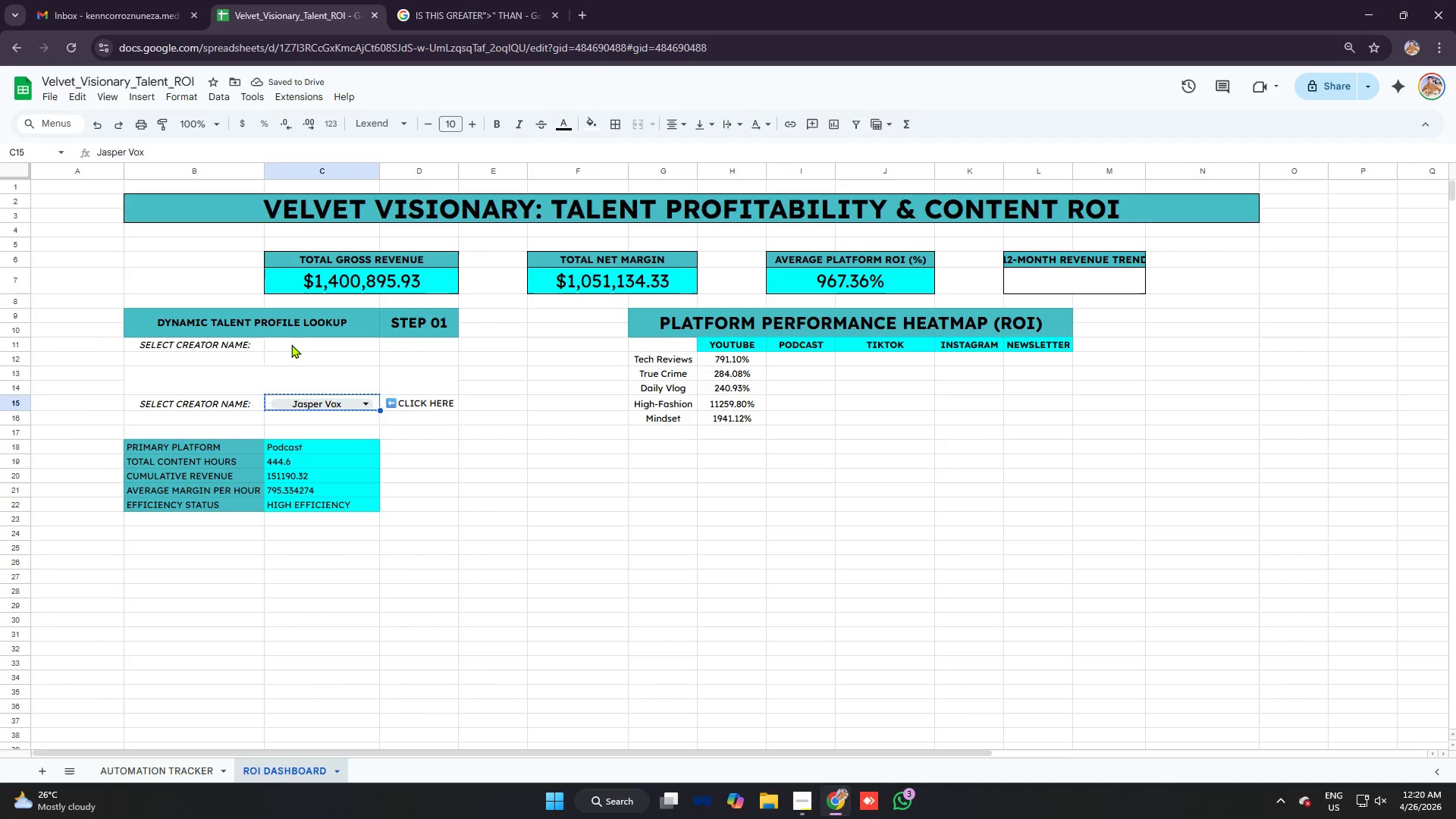 
left_click([291, 344])
 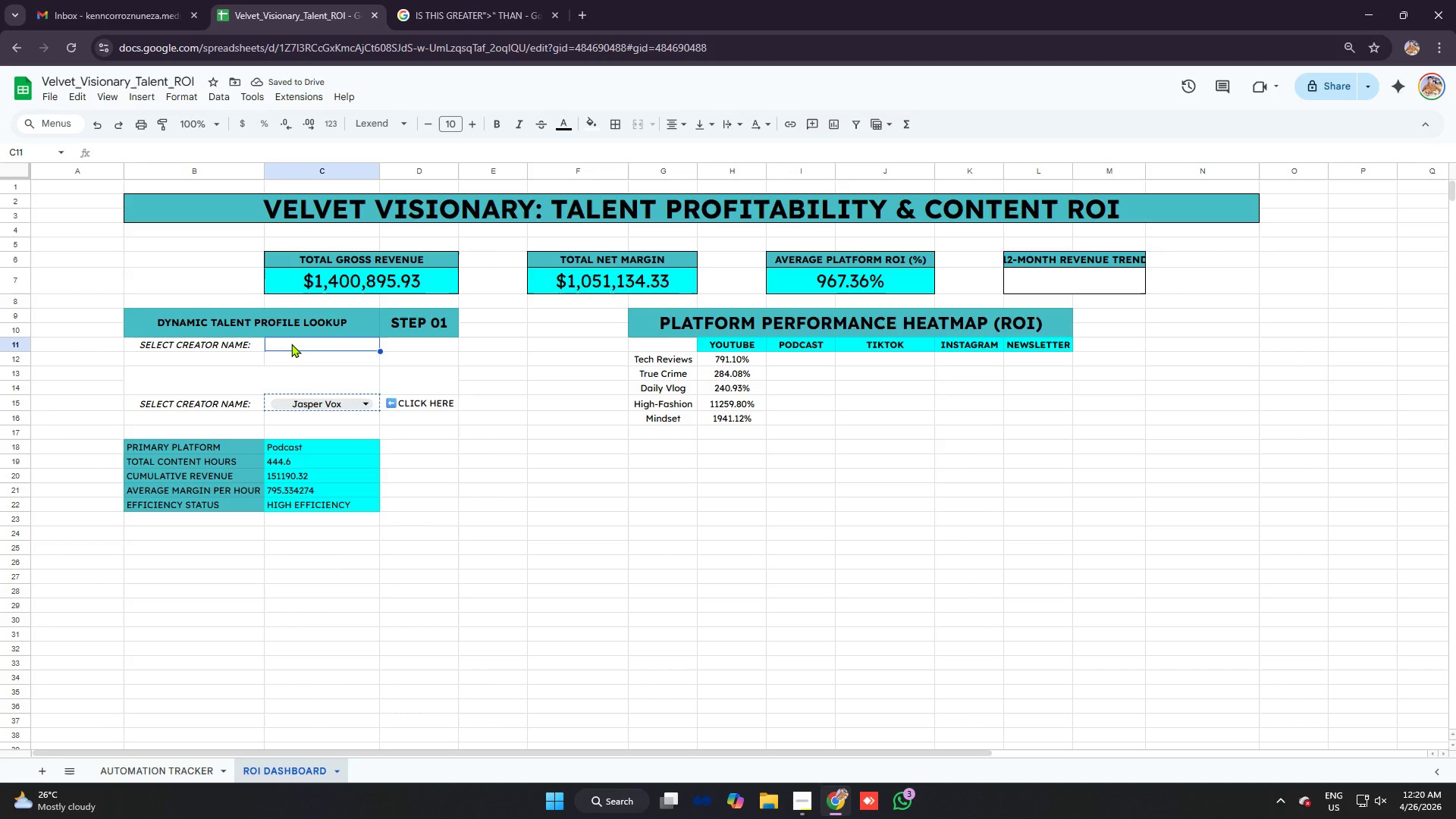 
key(Control+V)
 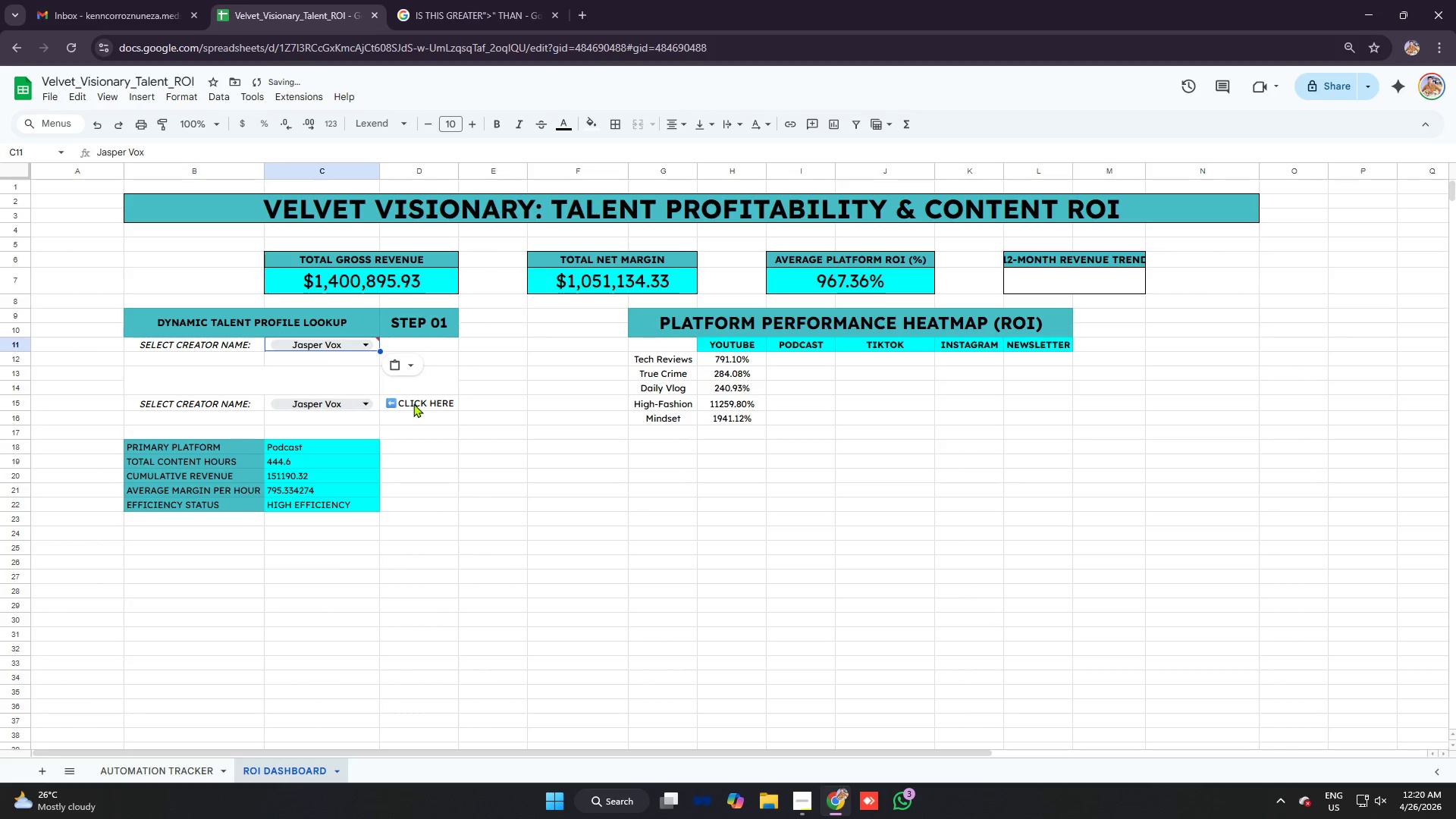 
left_click([415, 404])
 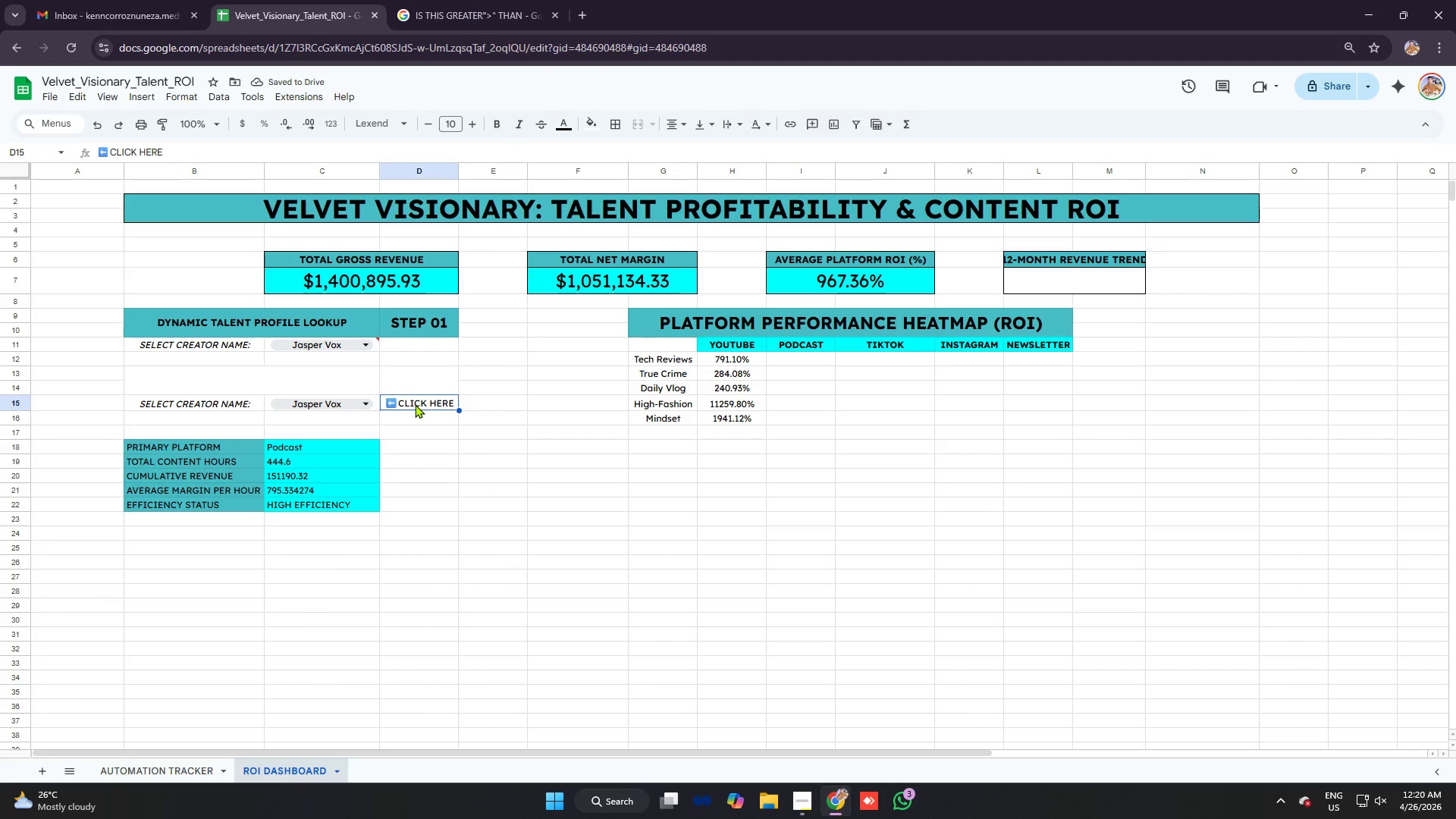 
key(Control+C)
 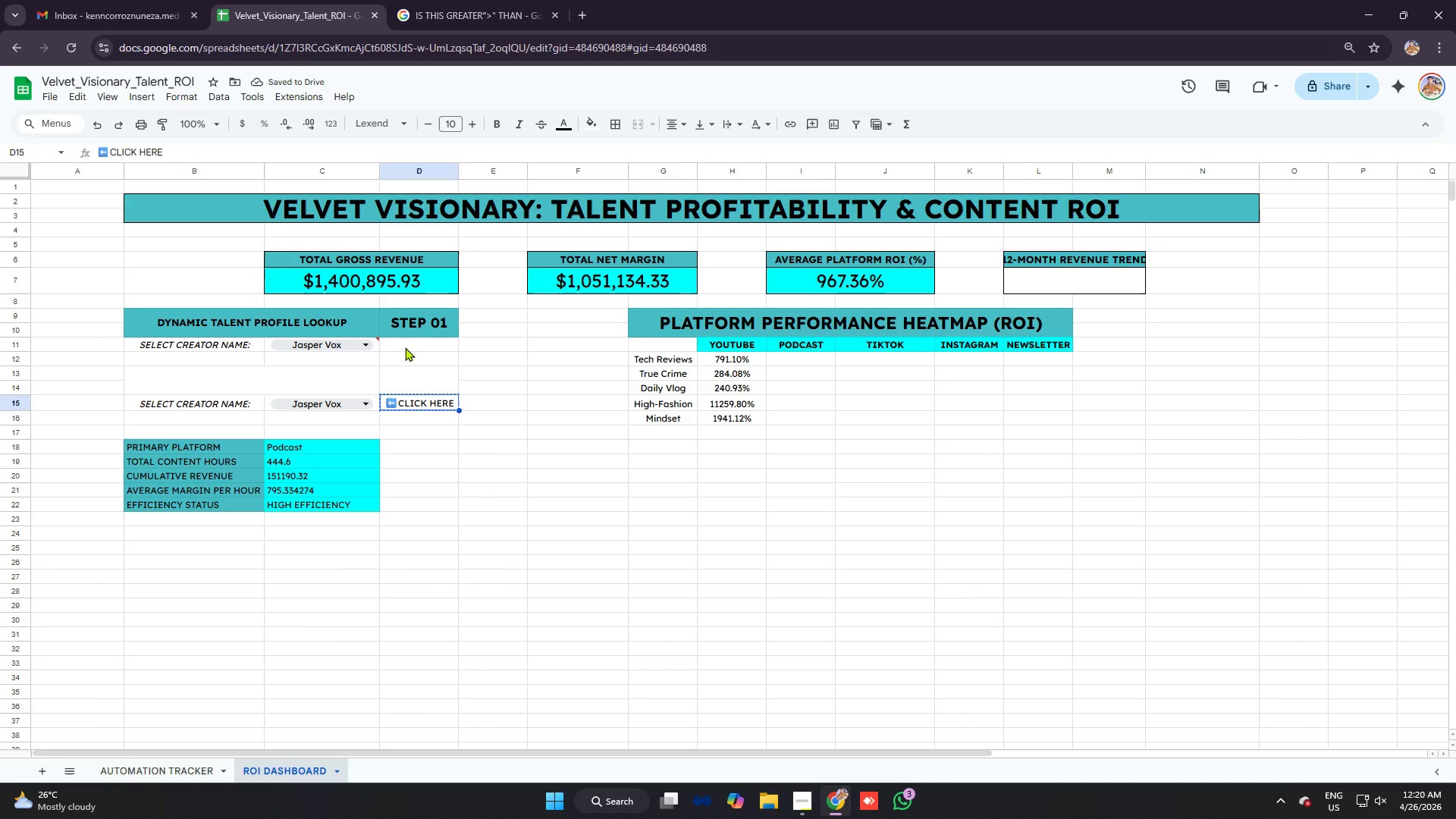 
left_click([405, 347])
 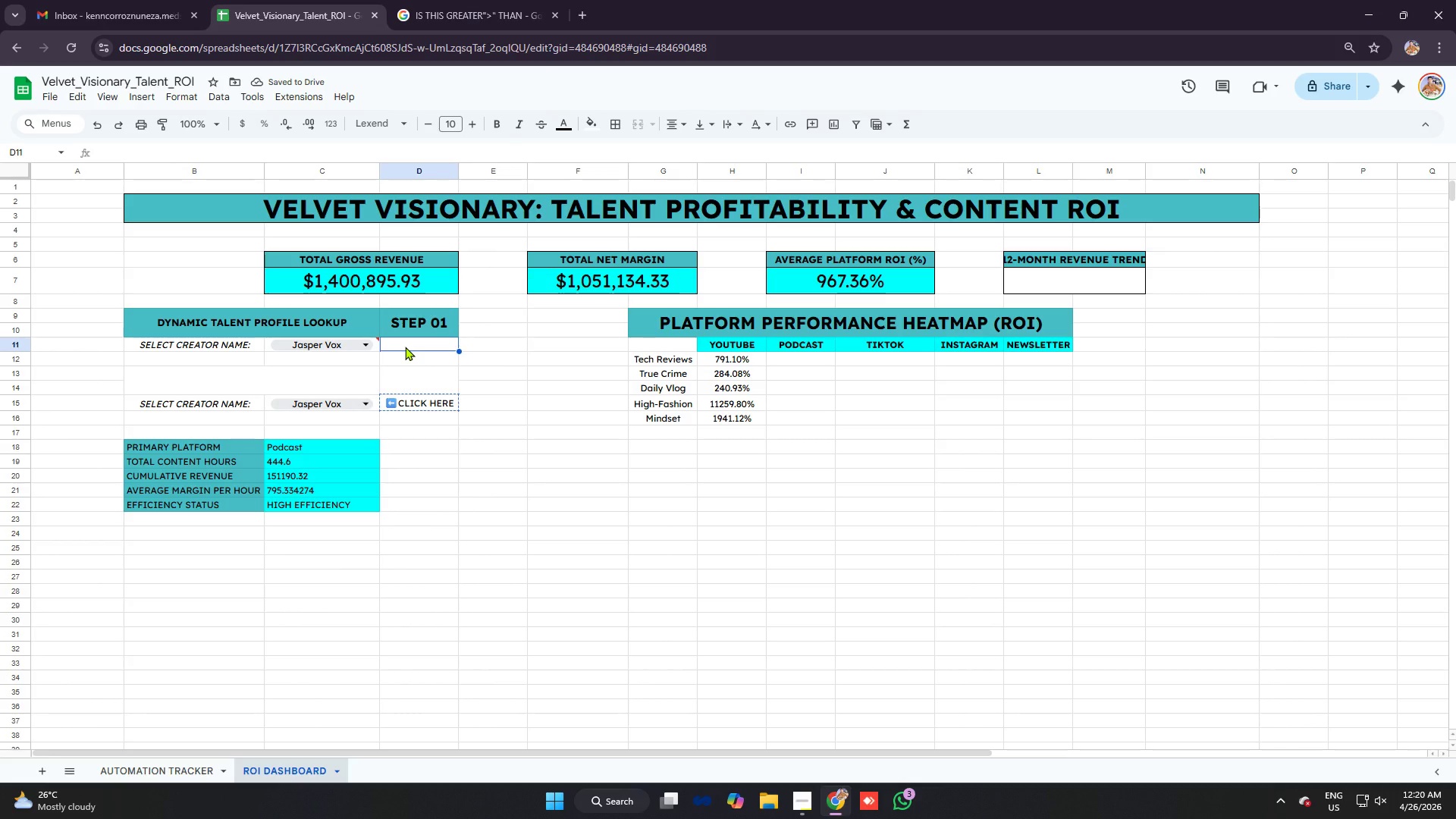 
key(Control+V)
 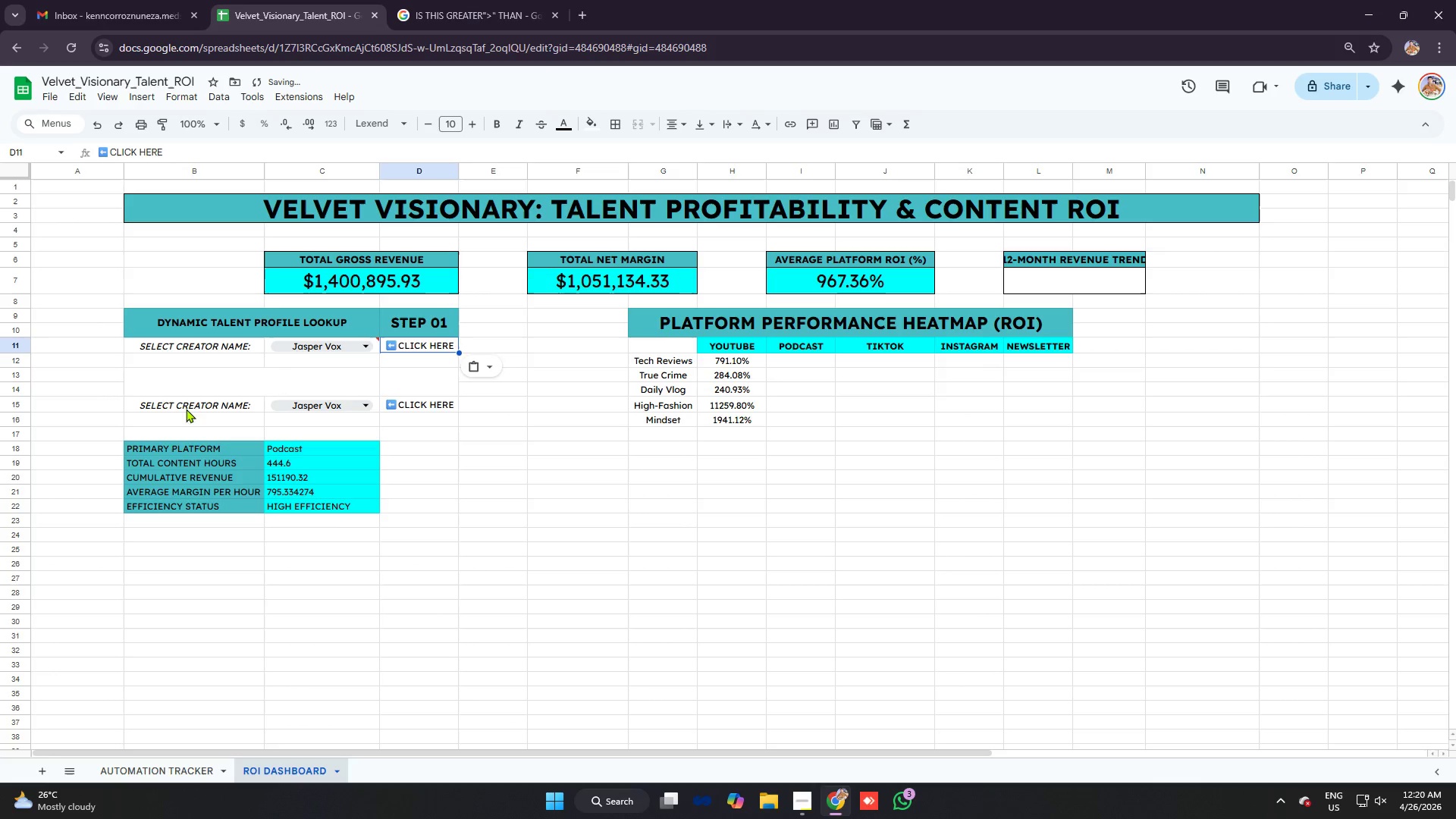 
left_click_drag(start_coordinate=[172, 406], to_coordinate=[461, 405])
 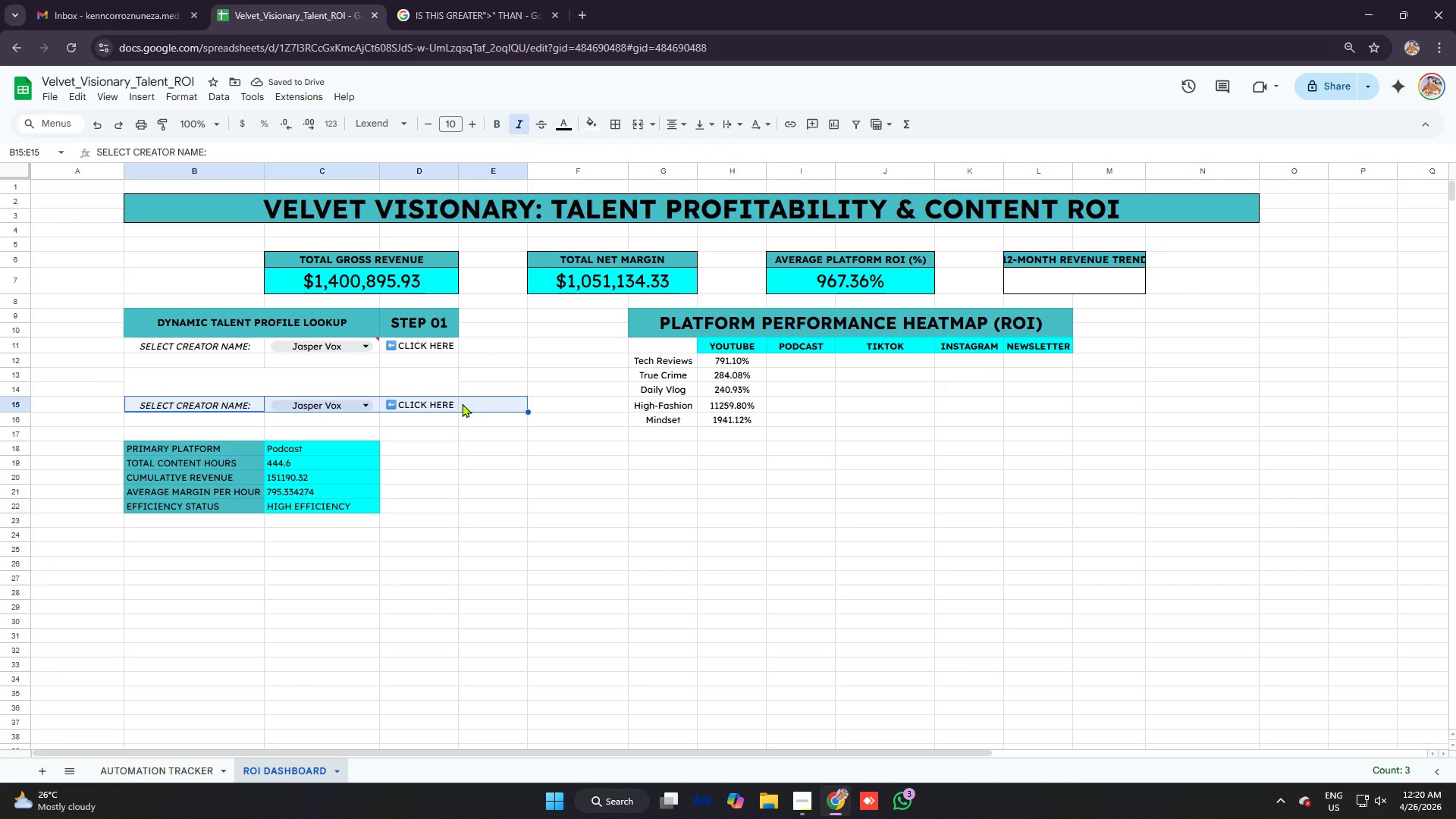 
key(Backspace)
 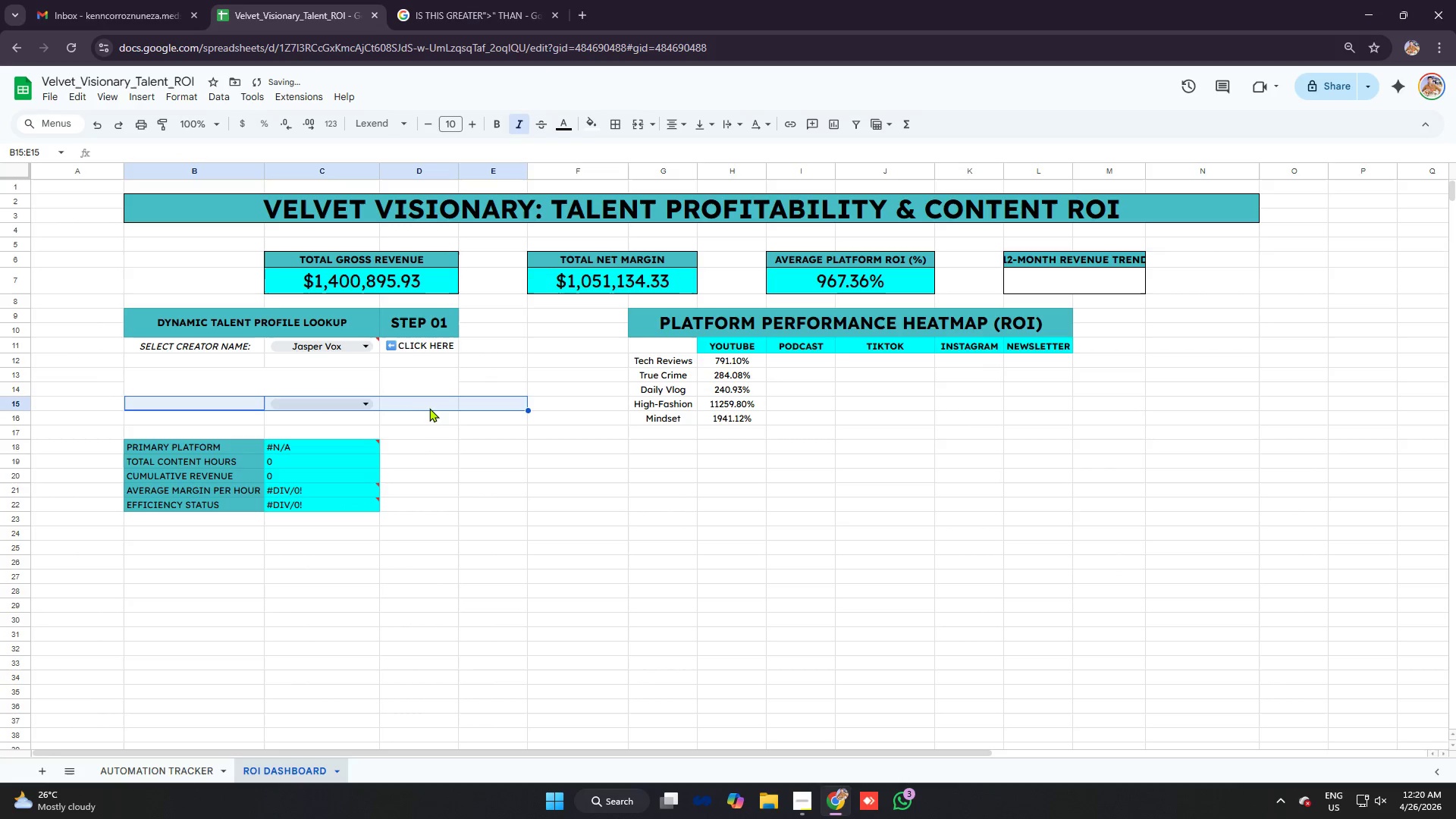 
key(Backspace)
 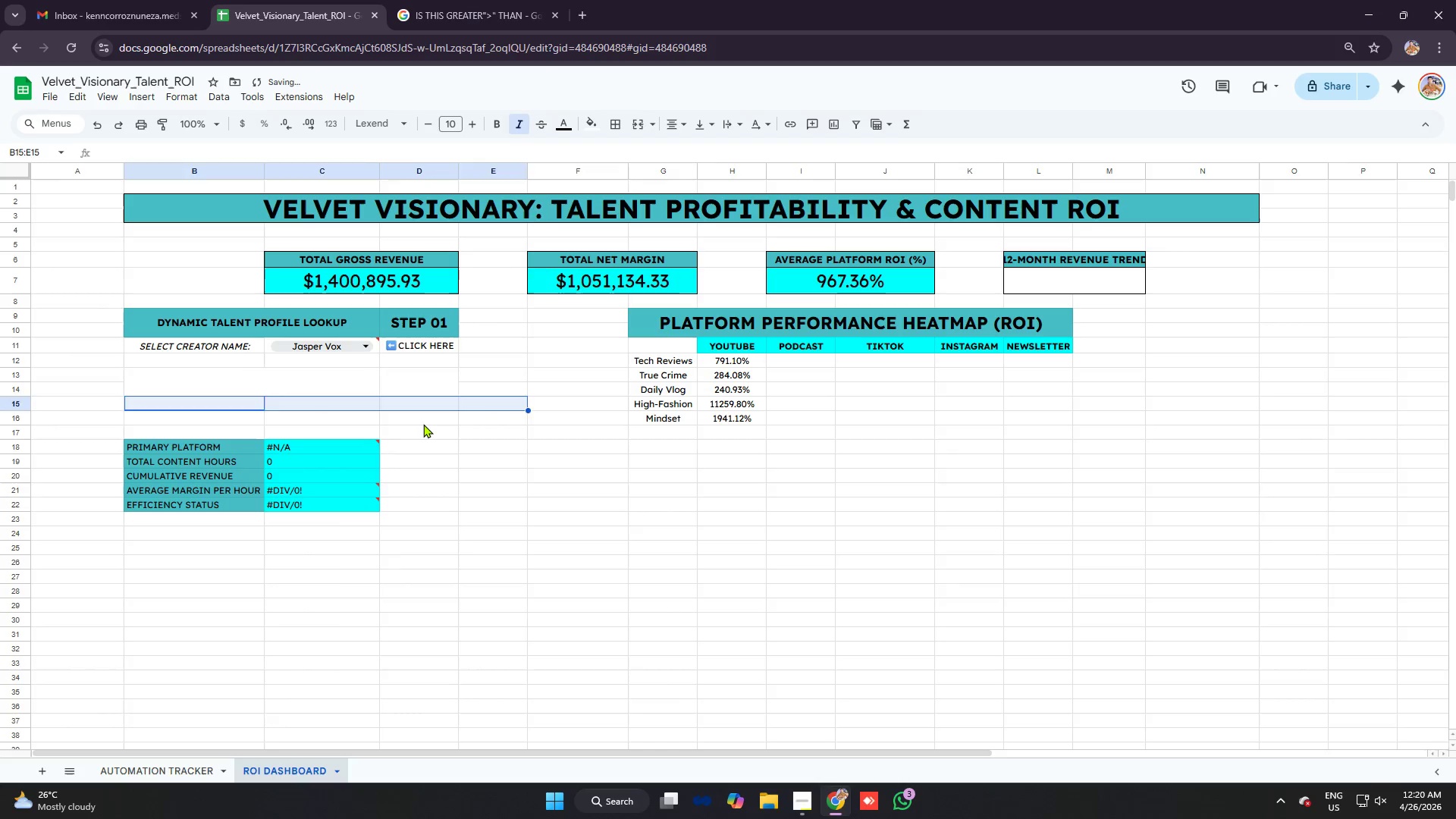 
left_click([423, 424])
 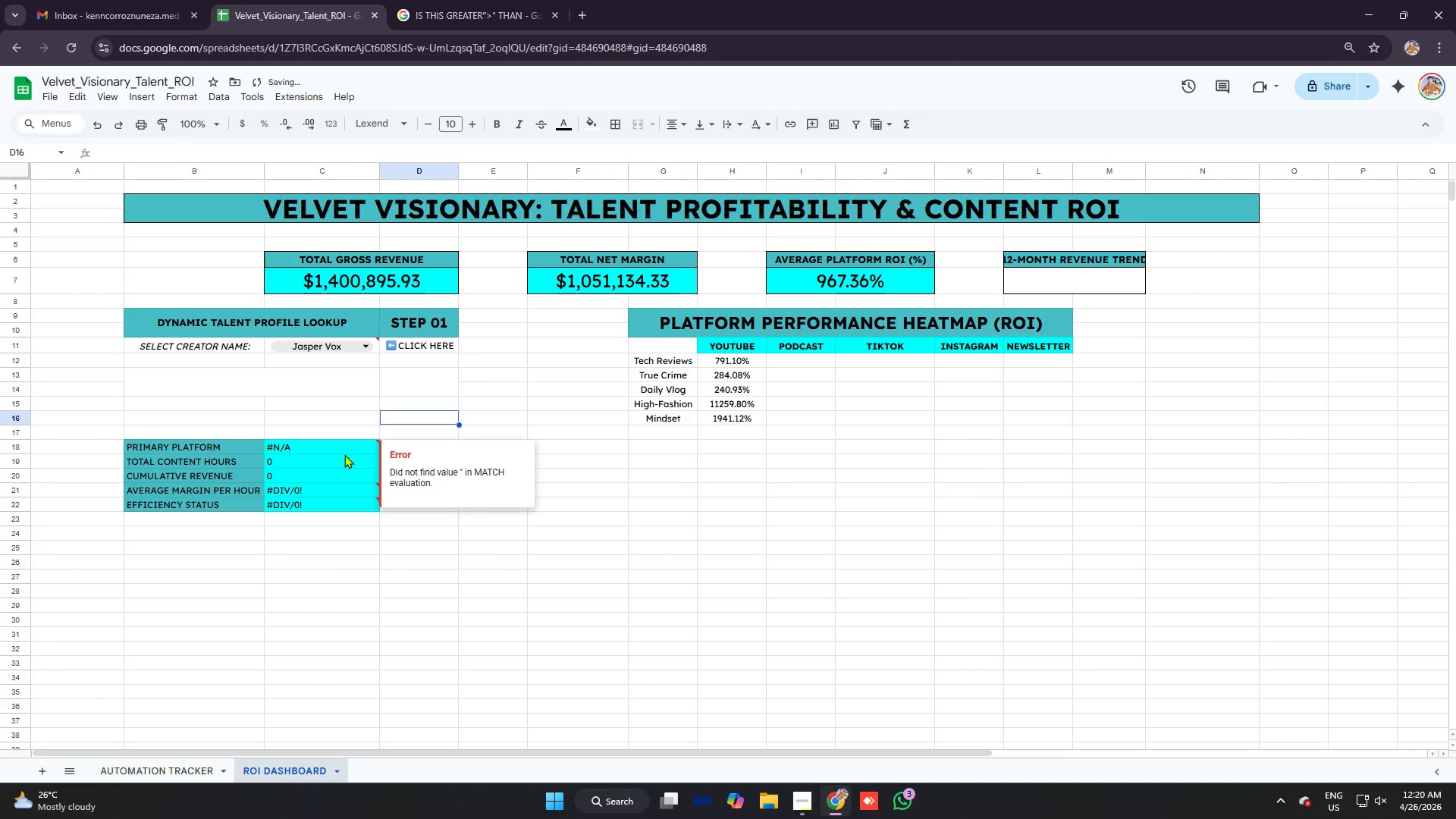 
left_click([344, 454])
 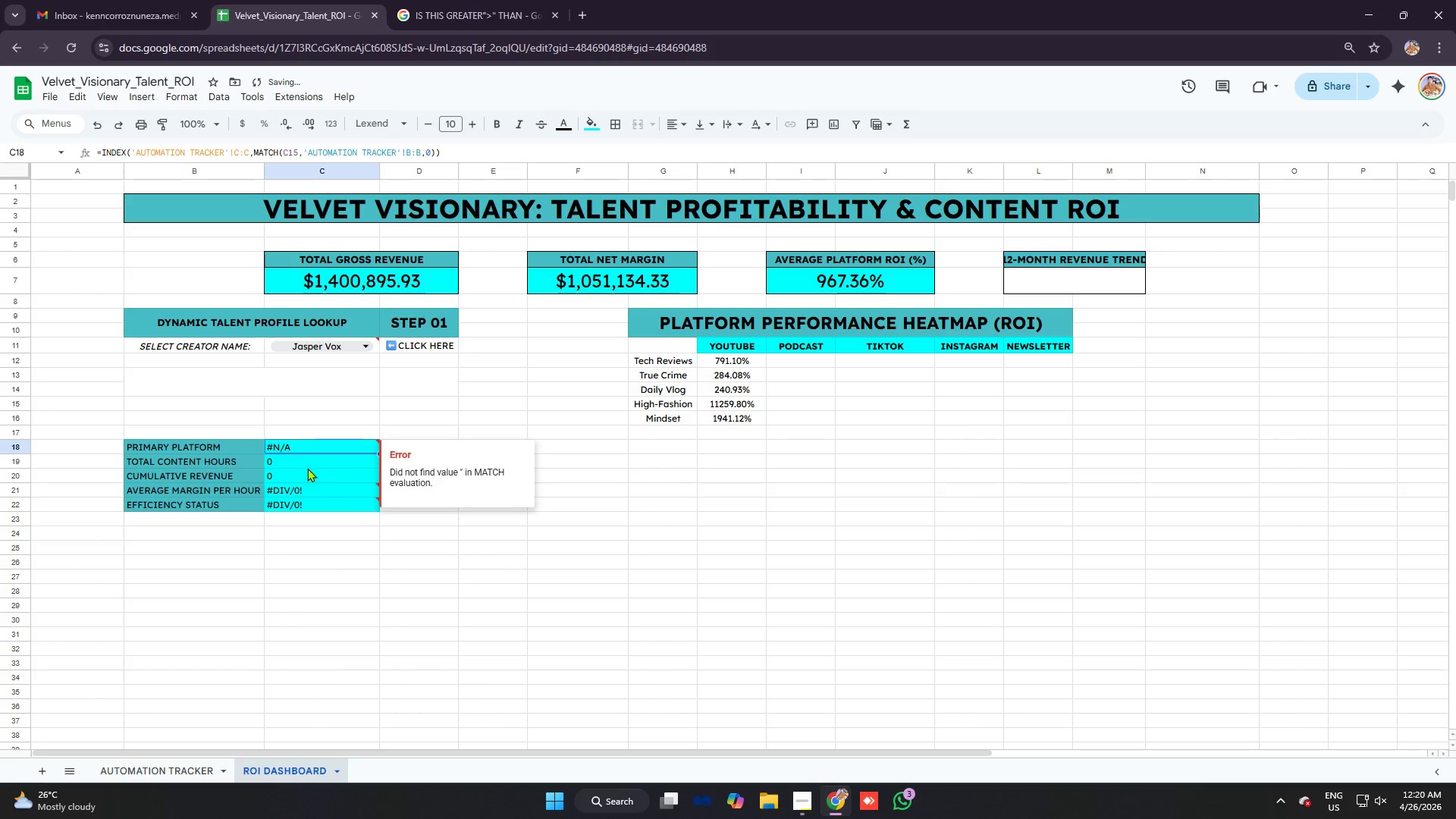 
left_click([307, 468])
 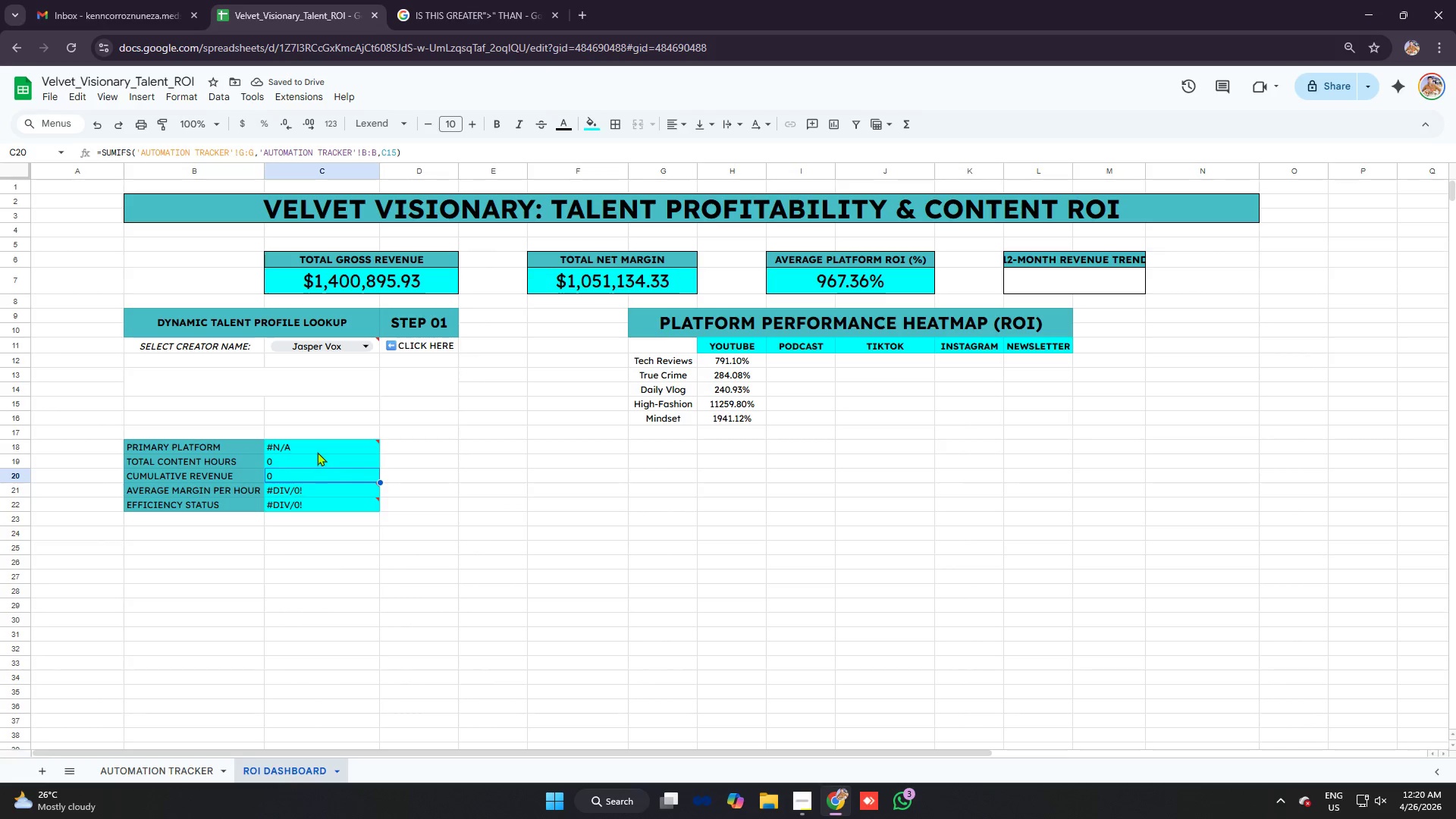 
double_click([317, 449])
 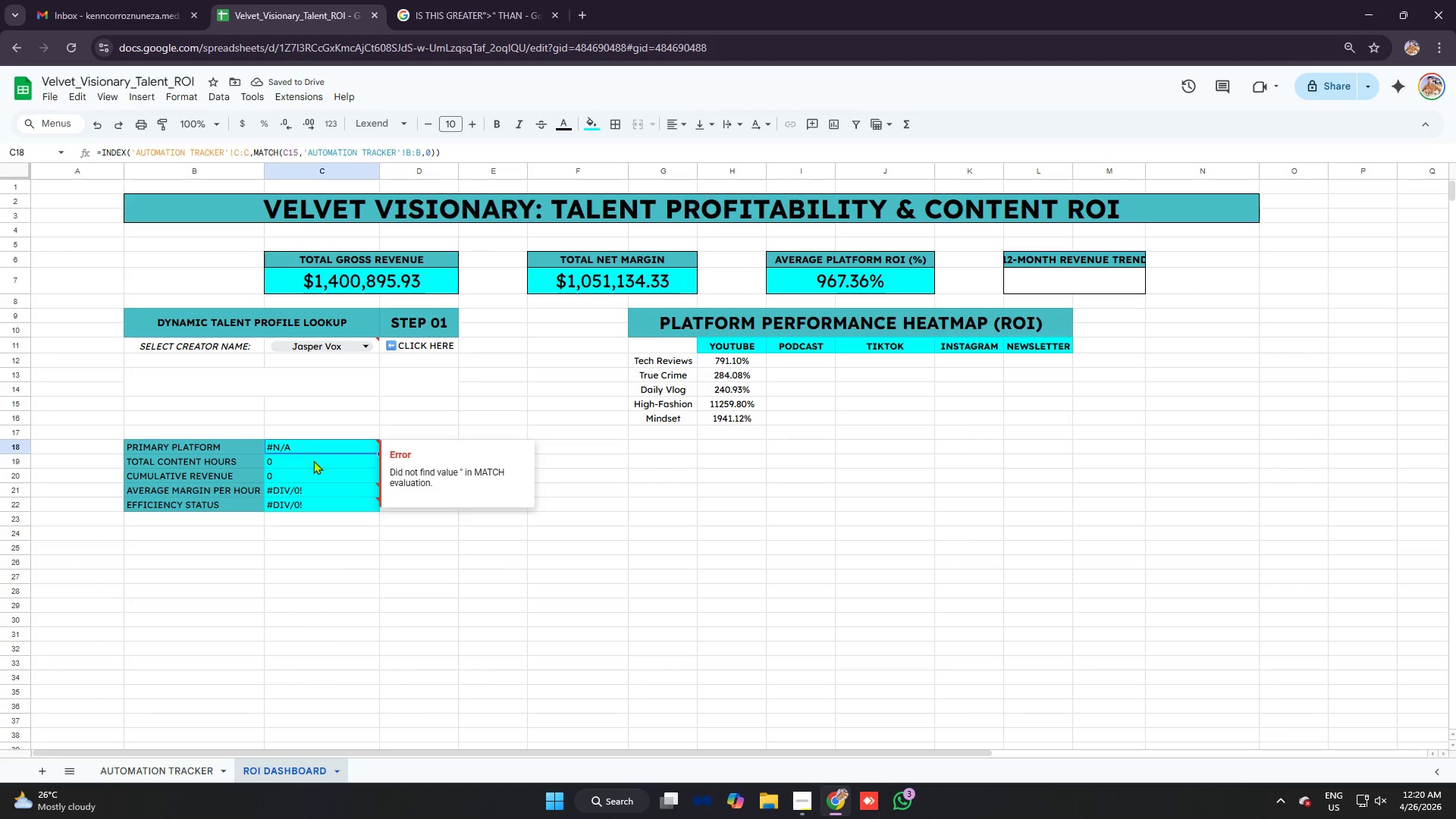 
left_click([313, 460])
 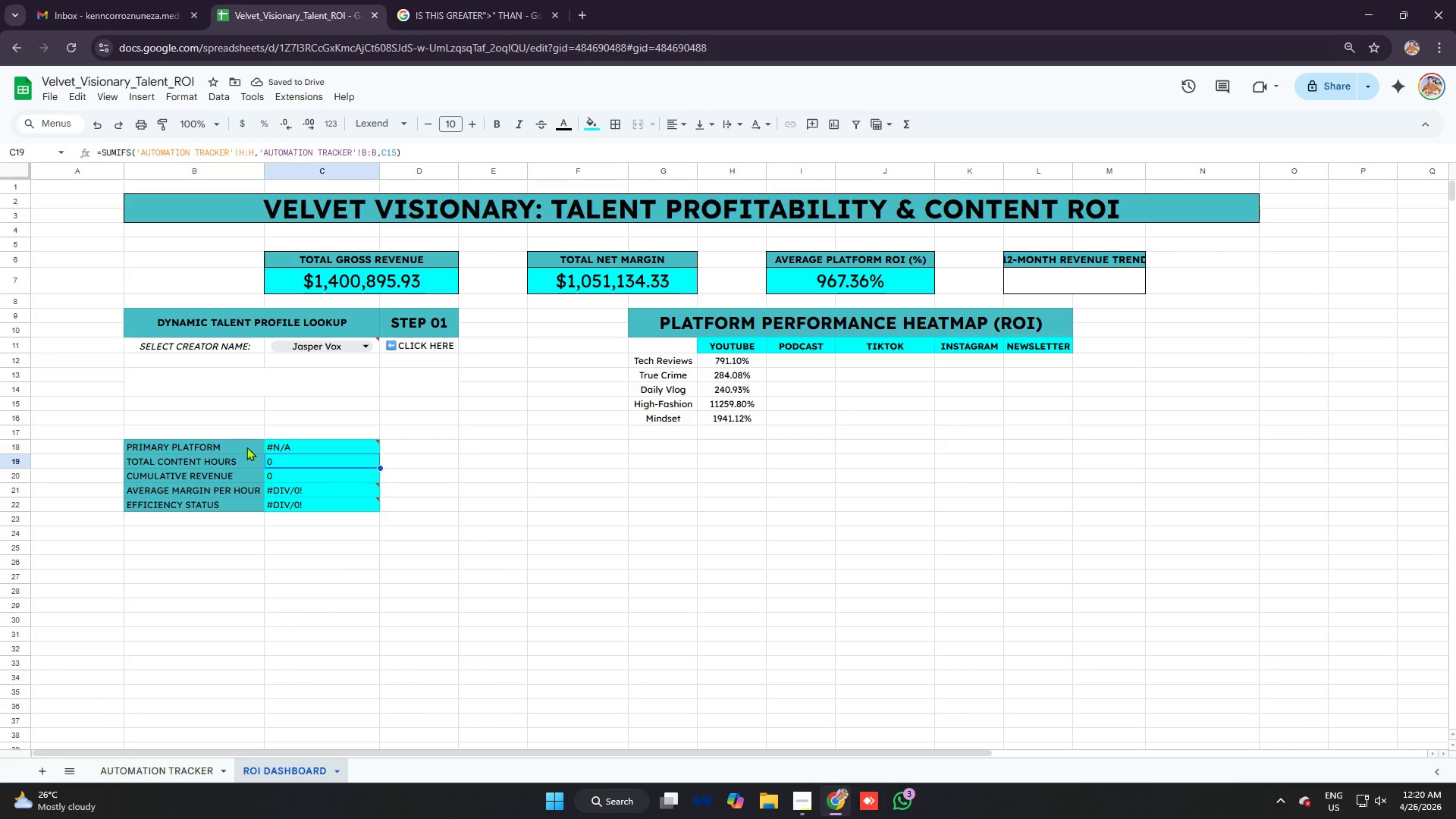 
left_click_drag(start_coordinate=[223, 441], to_coordinate=[221, 480])
 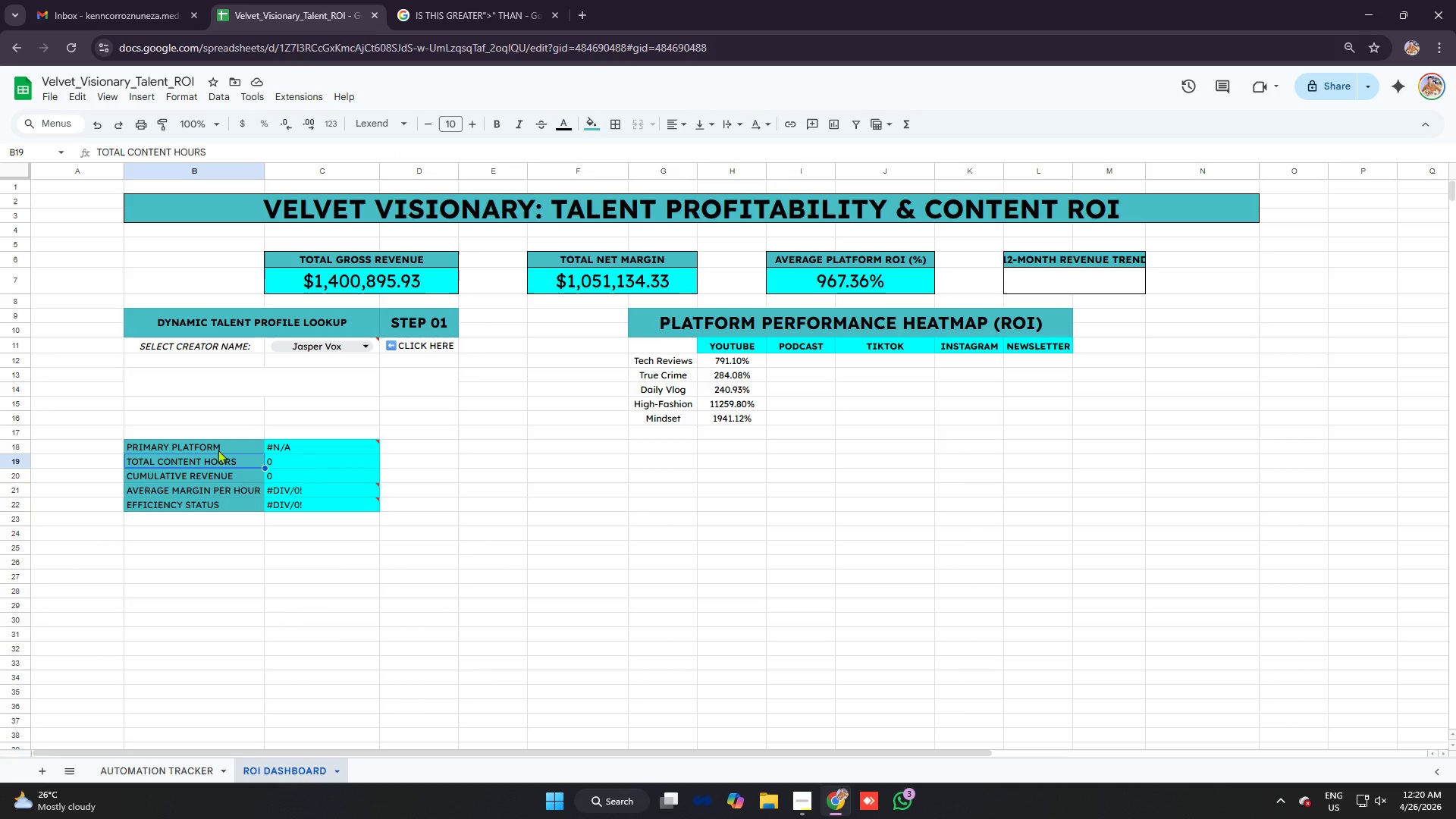 
left_click_drag(start_coordinate=[218, 450], to_coordinate=[231, 503])
 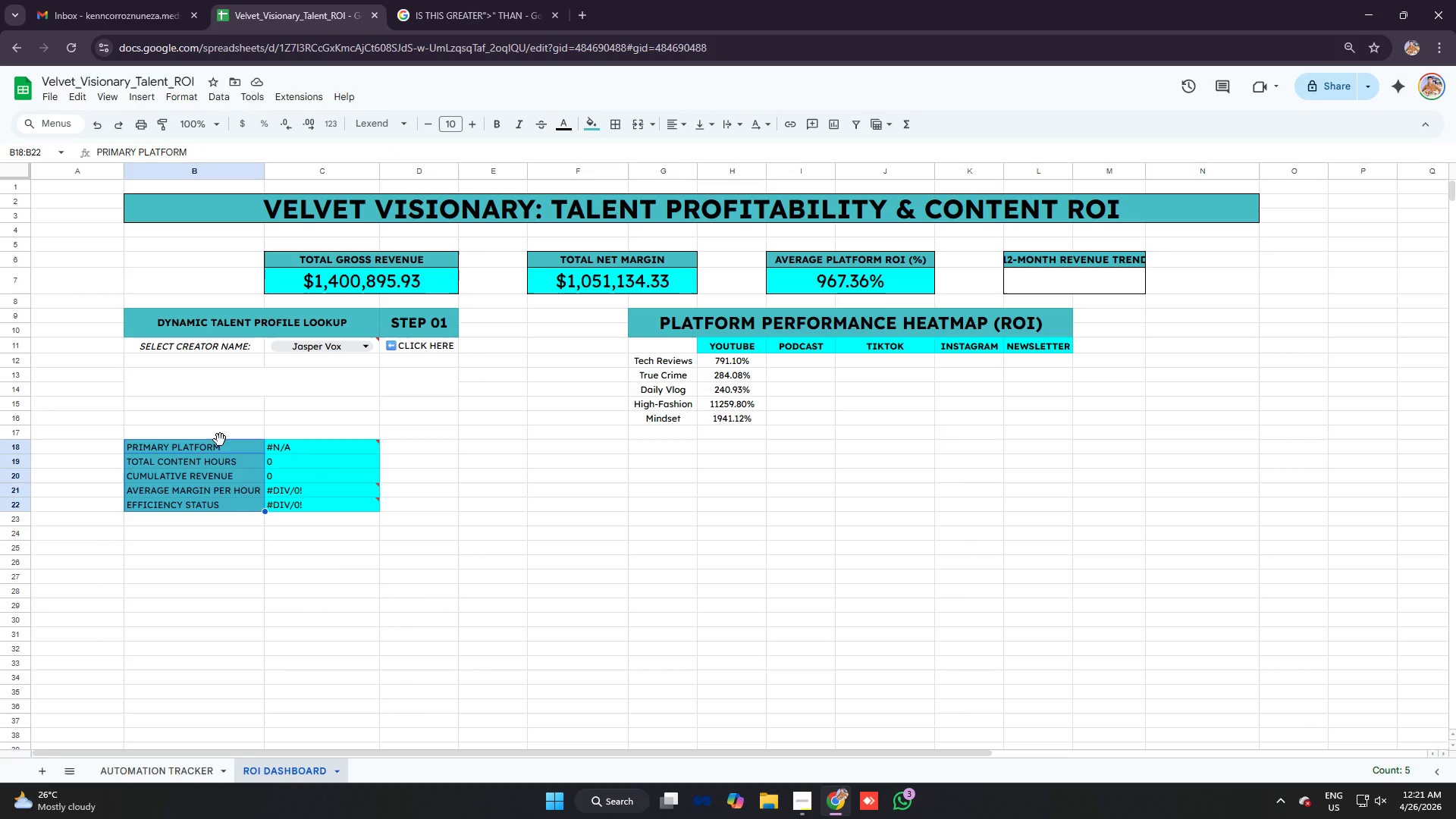 
wait(6.72)
 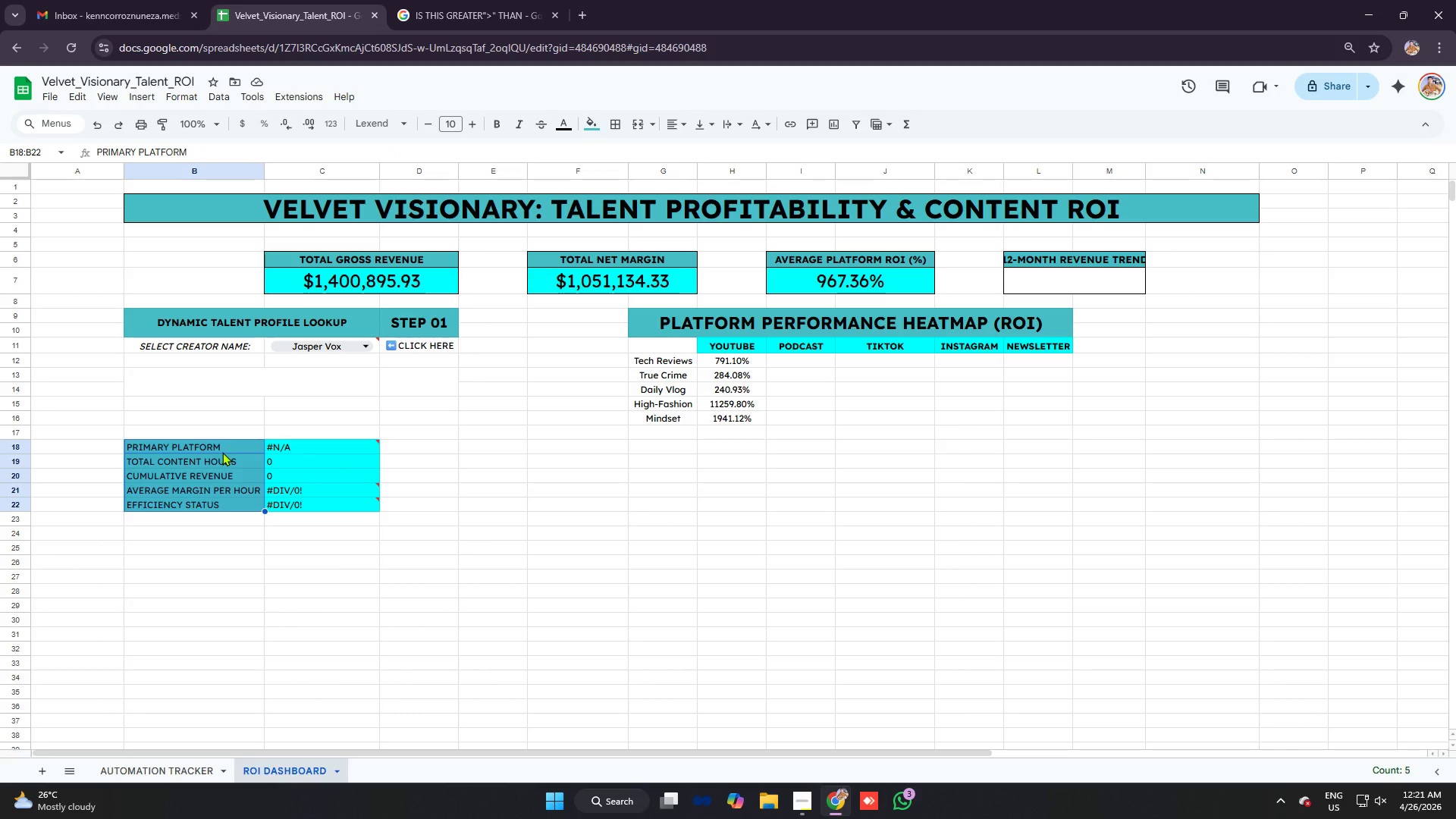 
key(Control+C)
 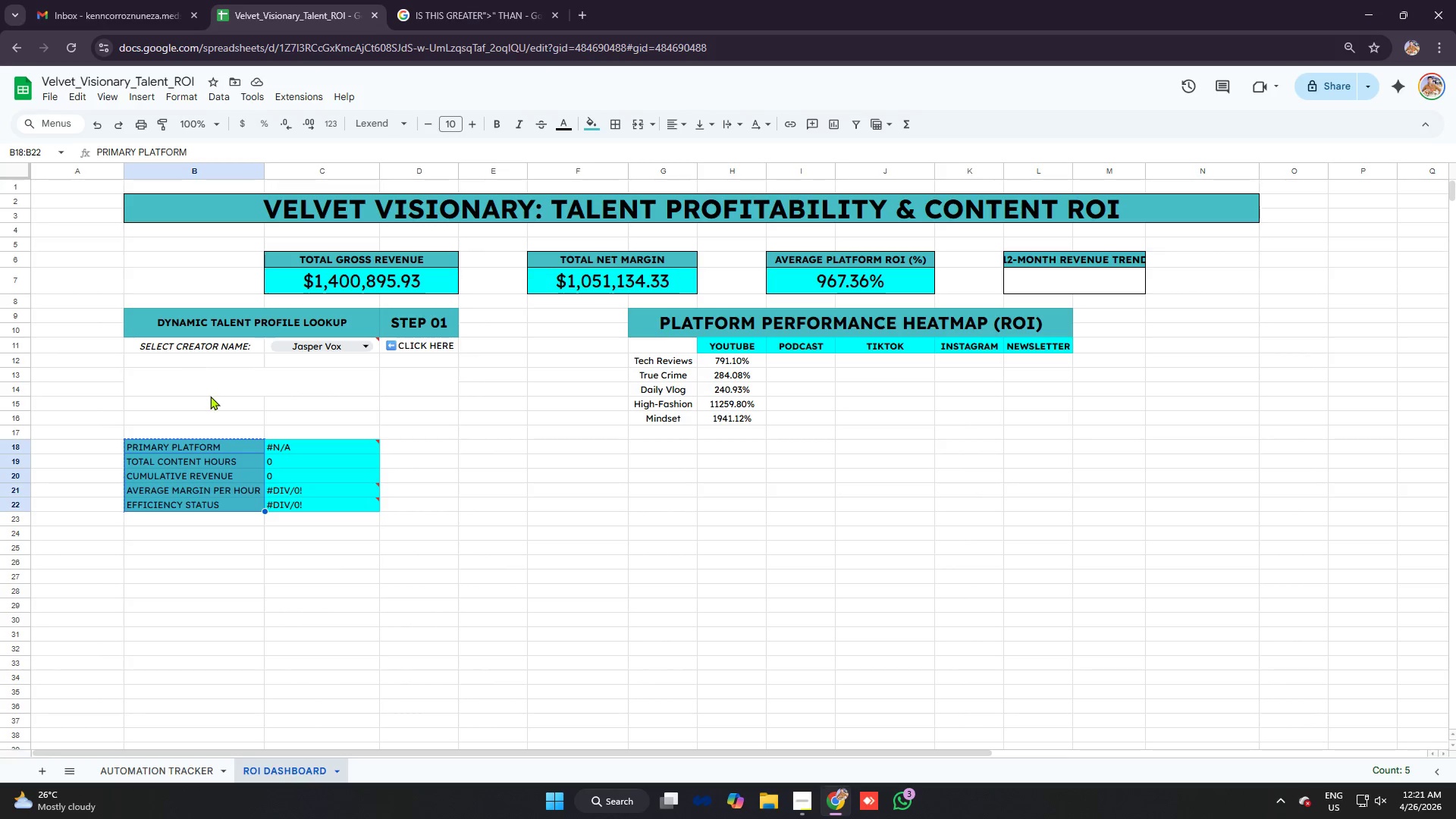 
left_click([206, 387])
 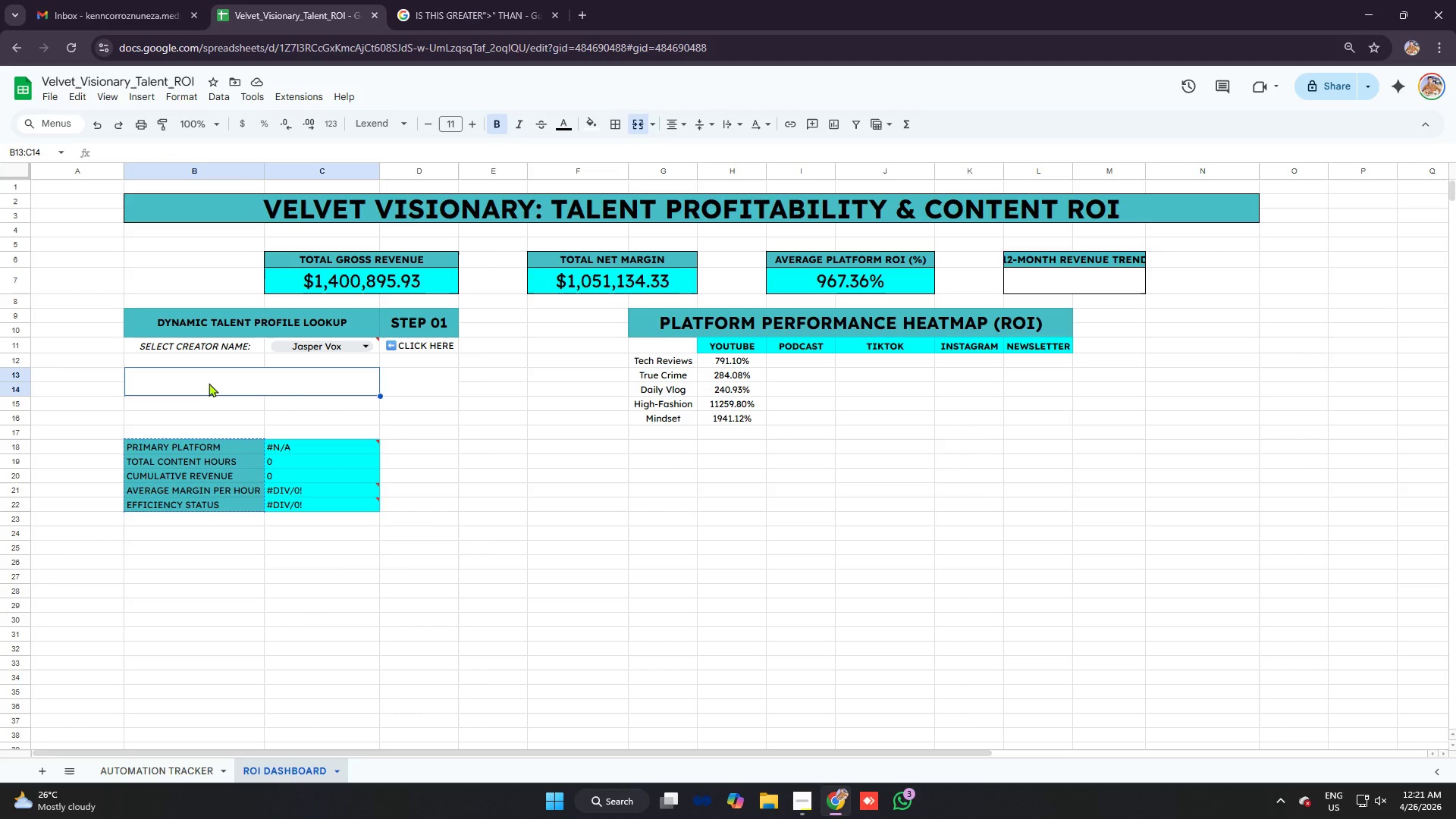 
left_click_drag(start_coordinate=[208, 383], to_coordinate=[384, 389])
 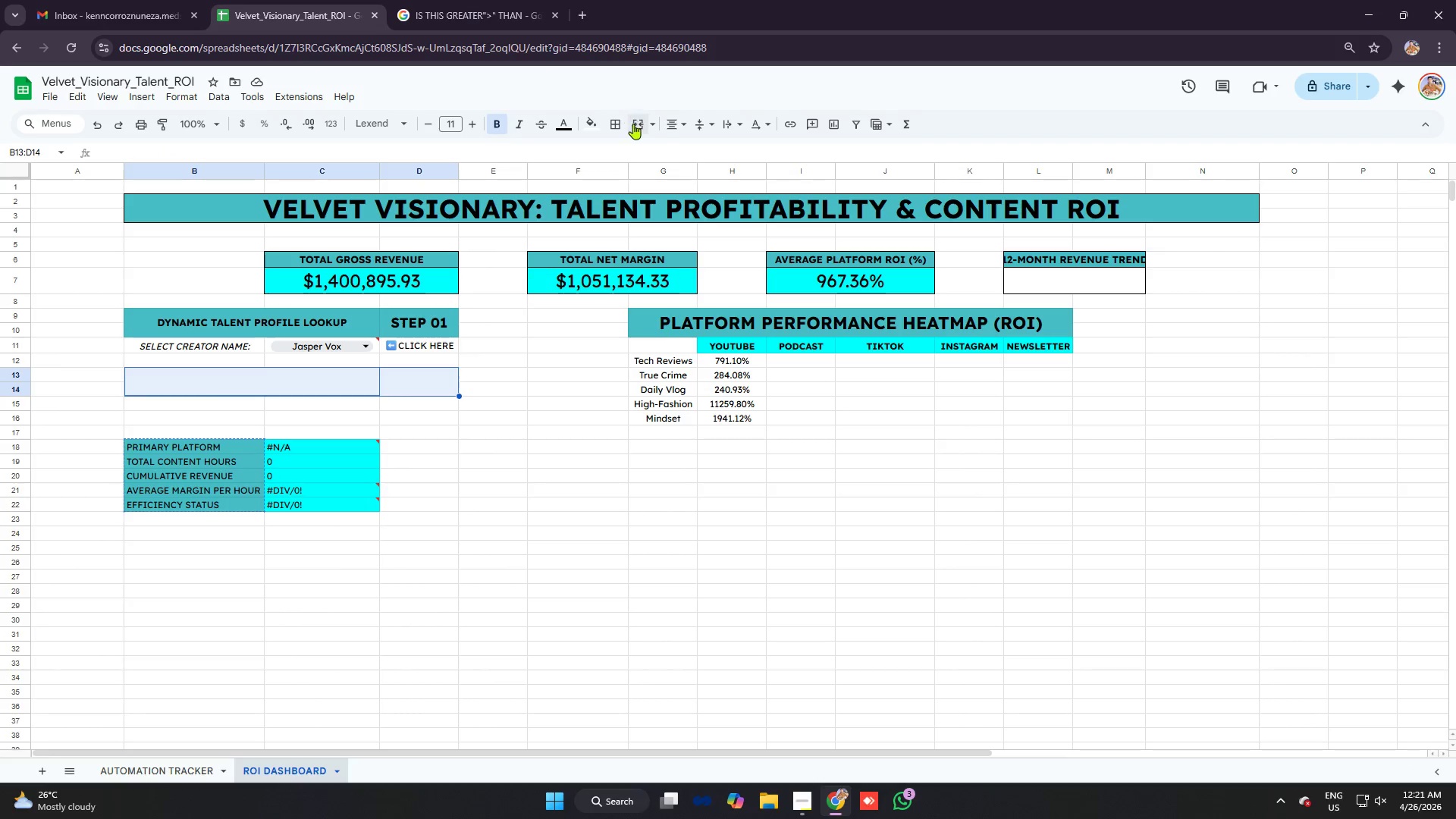 
left_click([634, 125])
 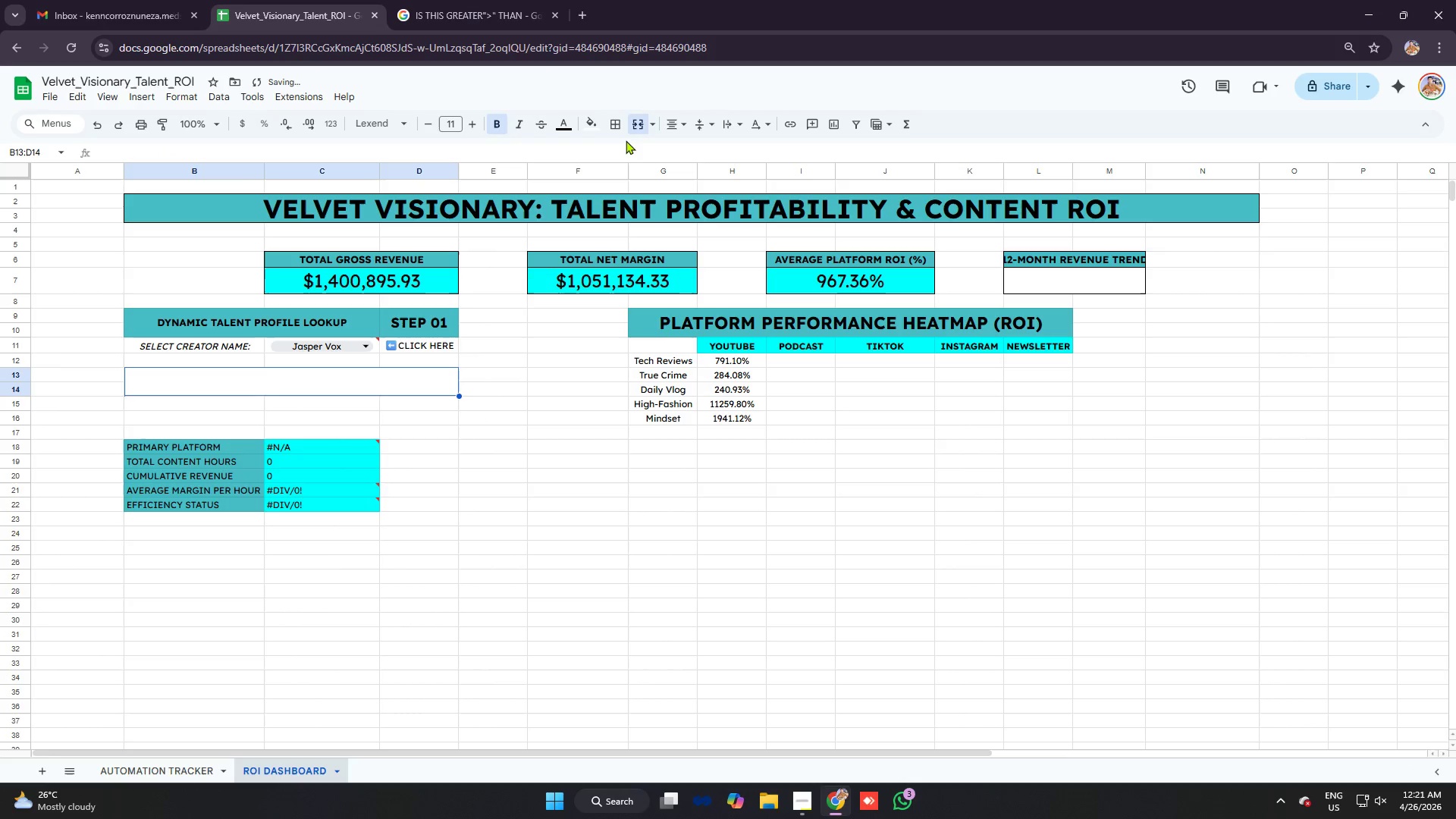 
left_click([636, 121])
 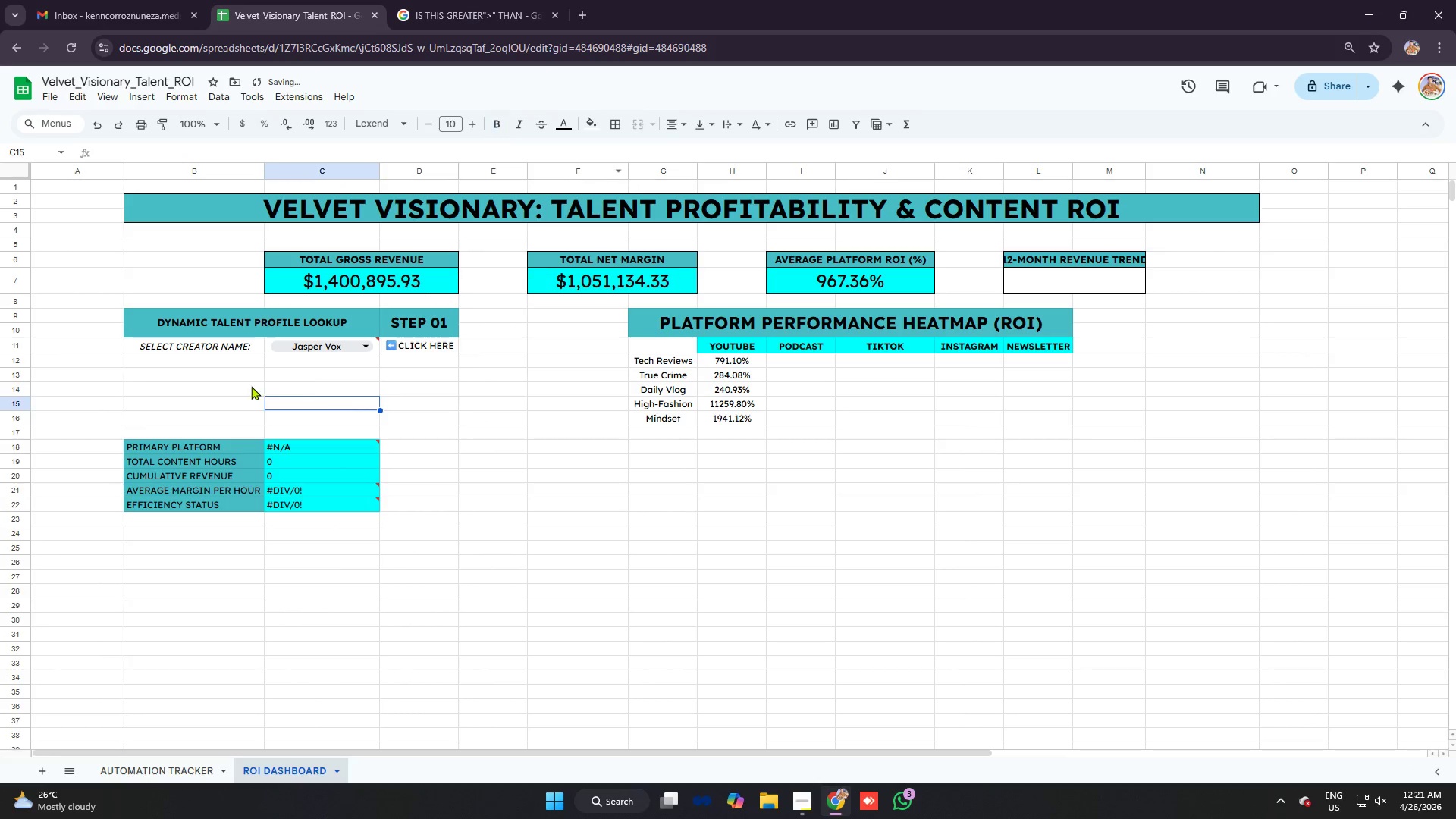 
left_click([201, 376])
 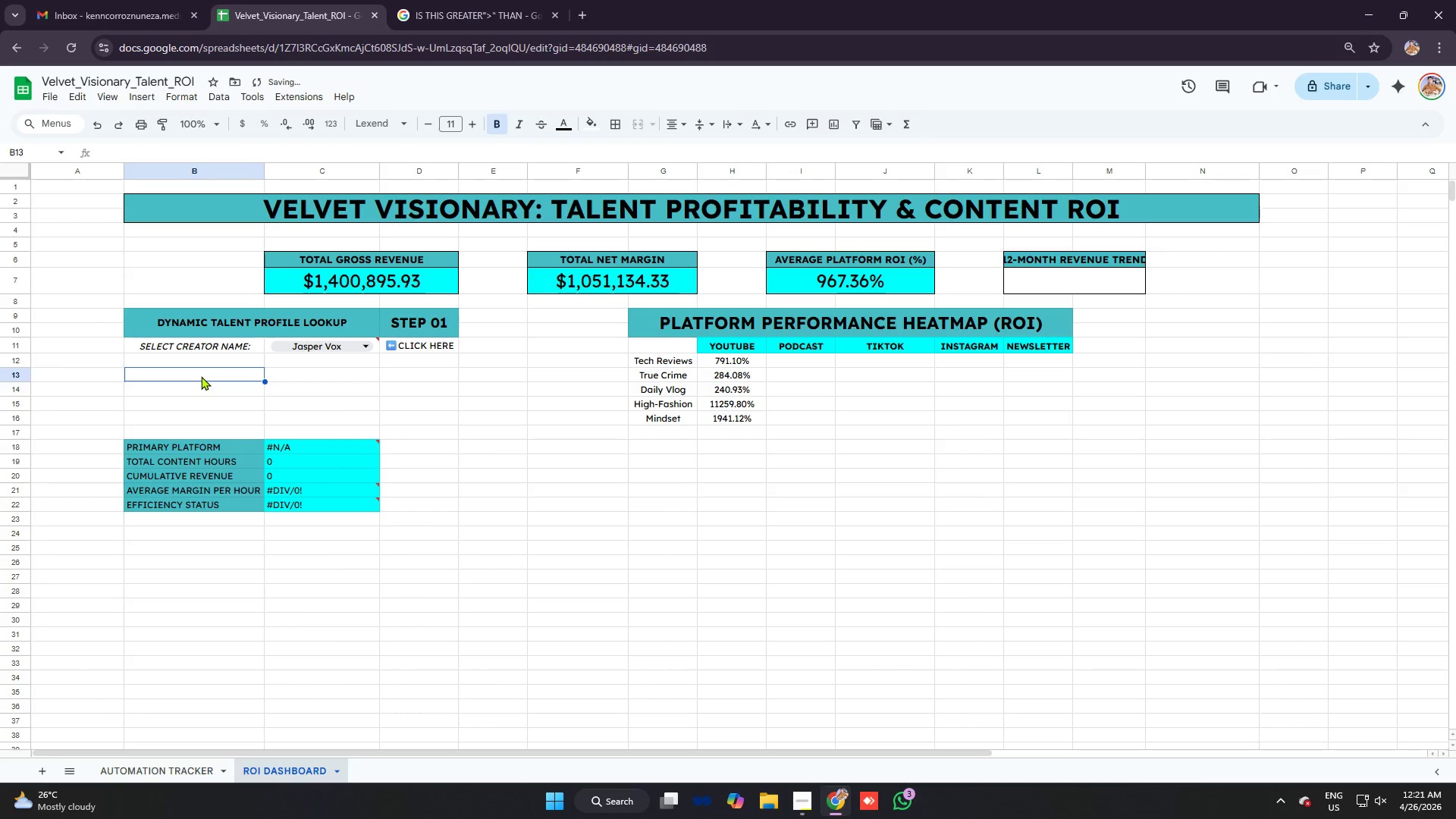 
key(Control+V)
 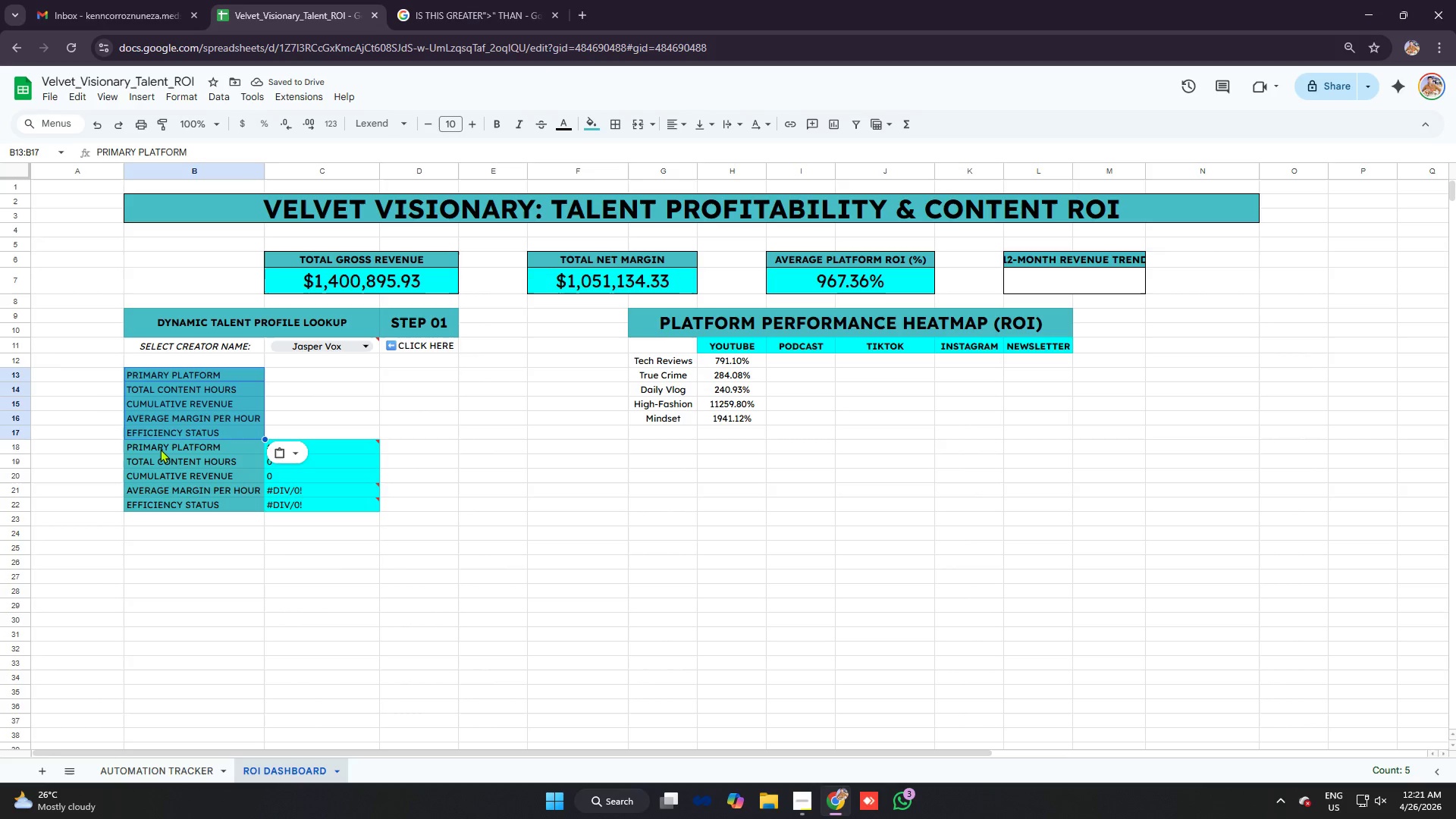 
left_click_drag(start_coordinate=[159, 445], to_coordinate=[322, 510])
 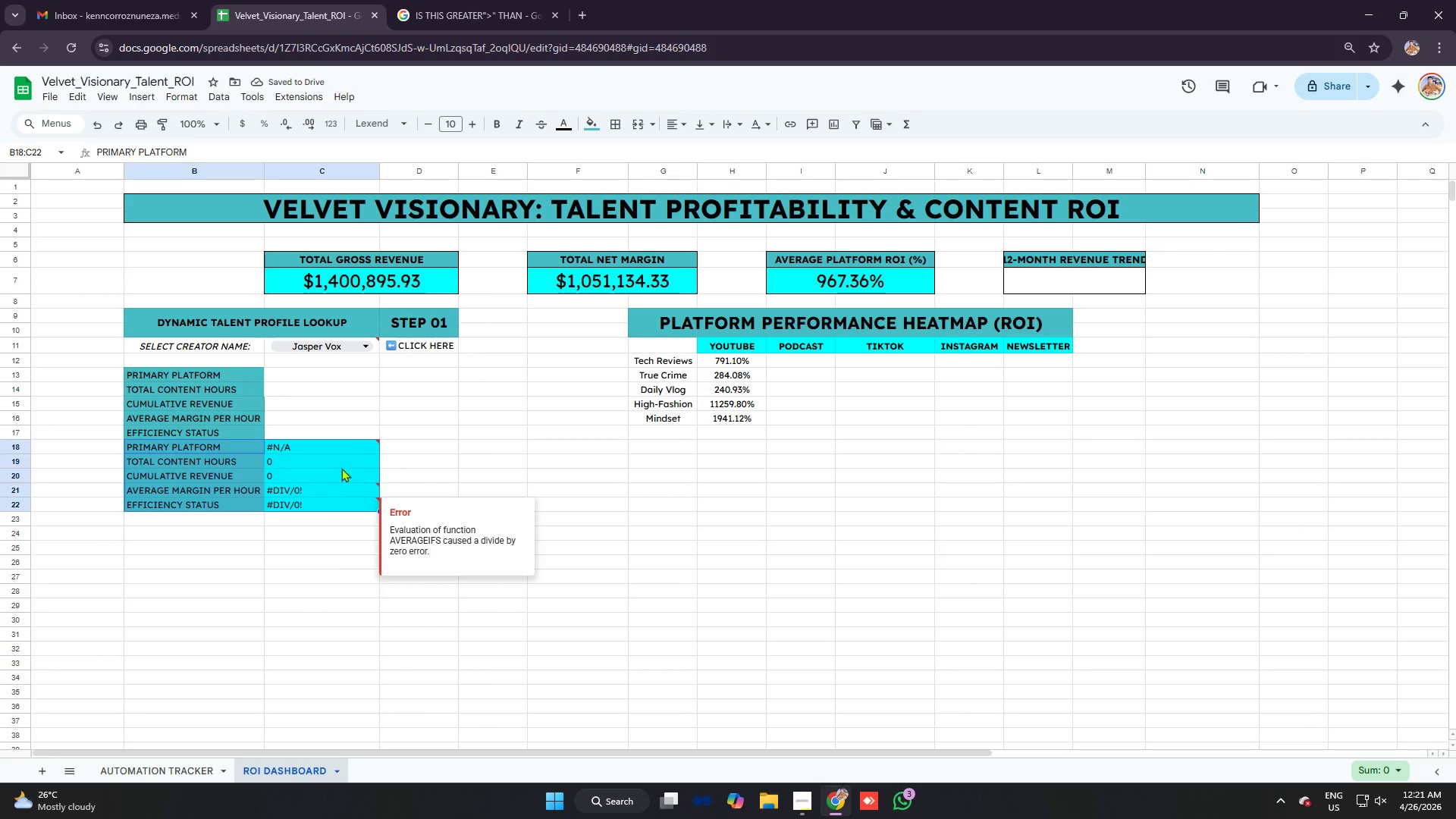 
key(Backspace)
 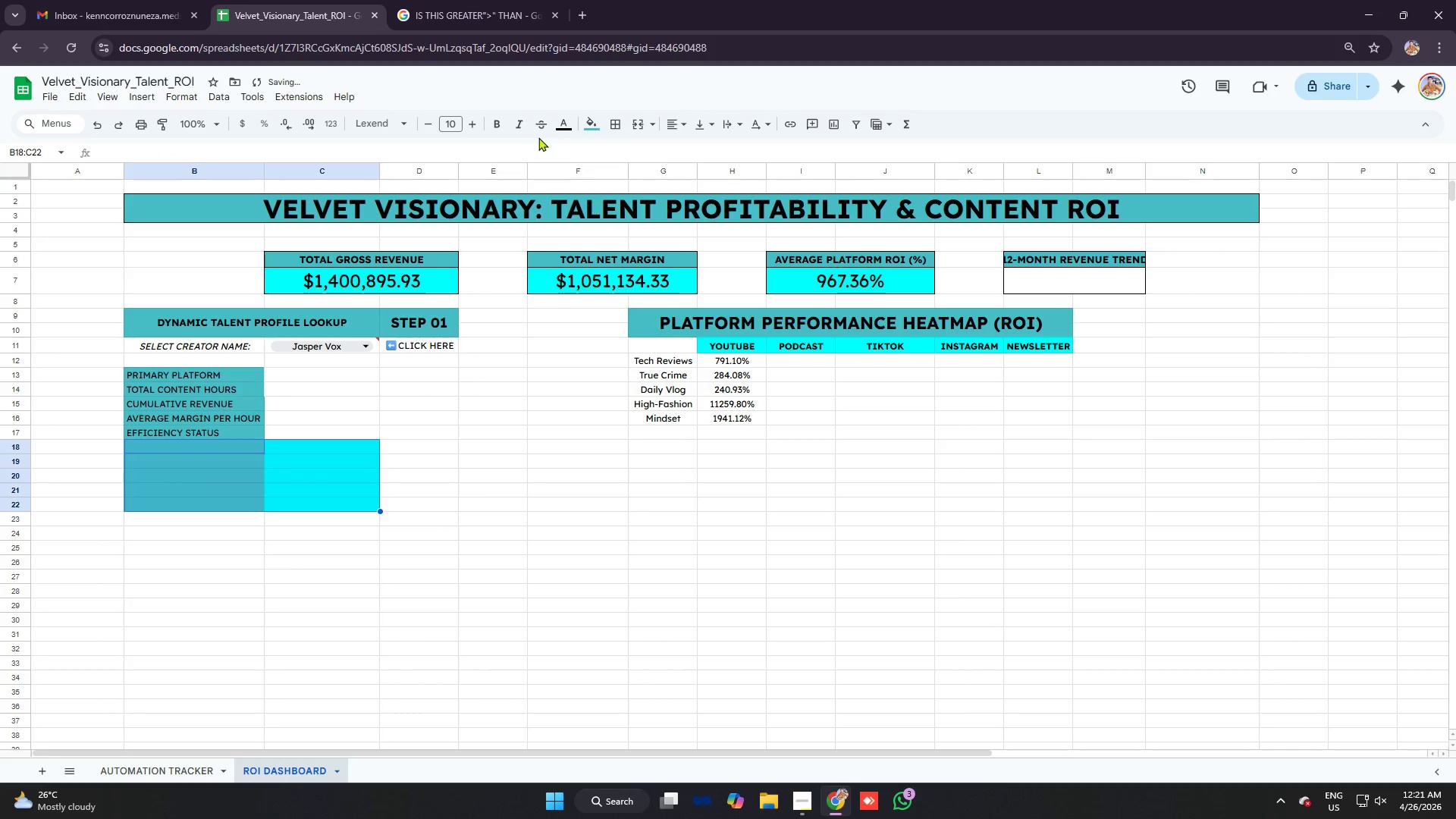 
left_click([588, 124])
 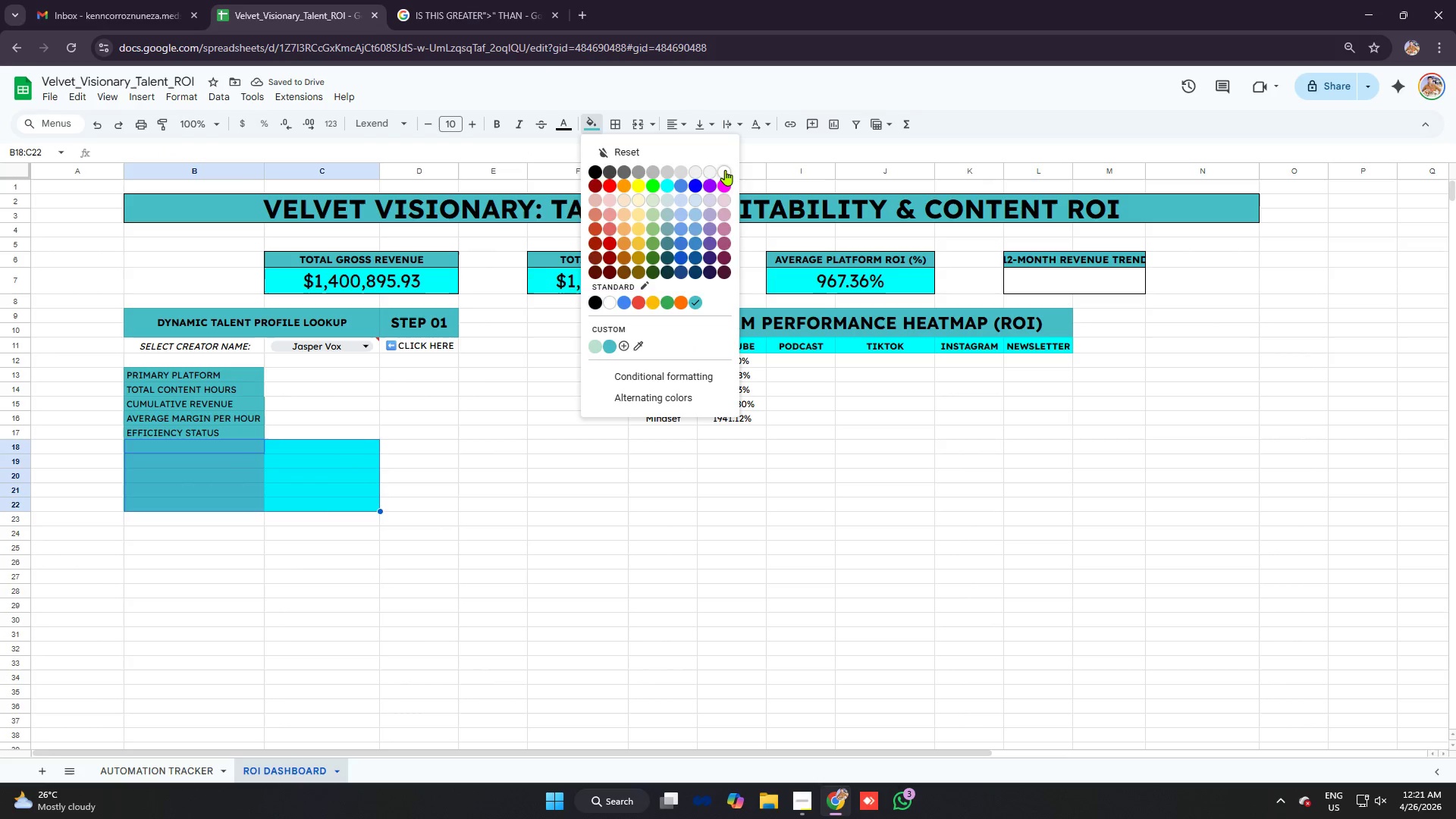 
left_click([725, 170])
 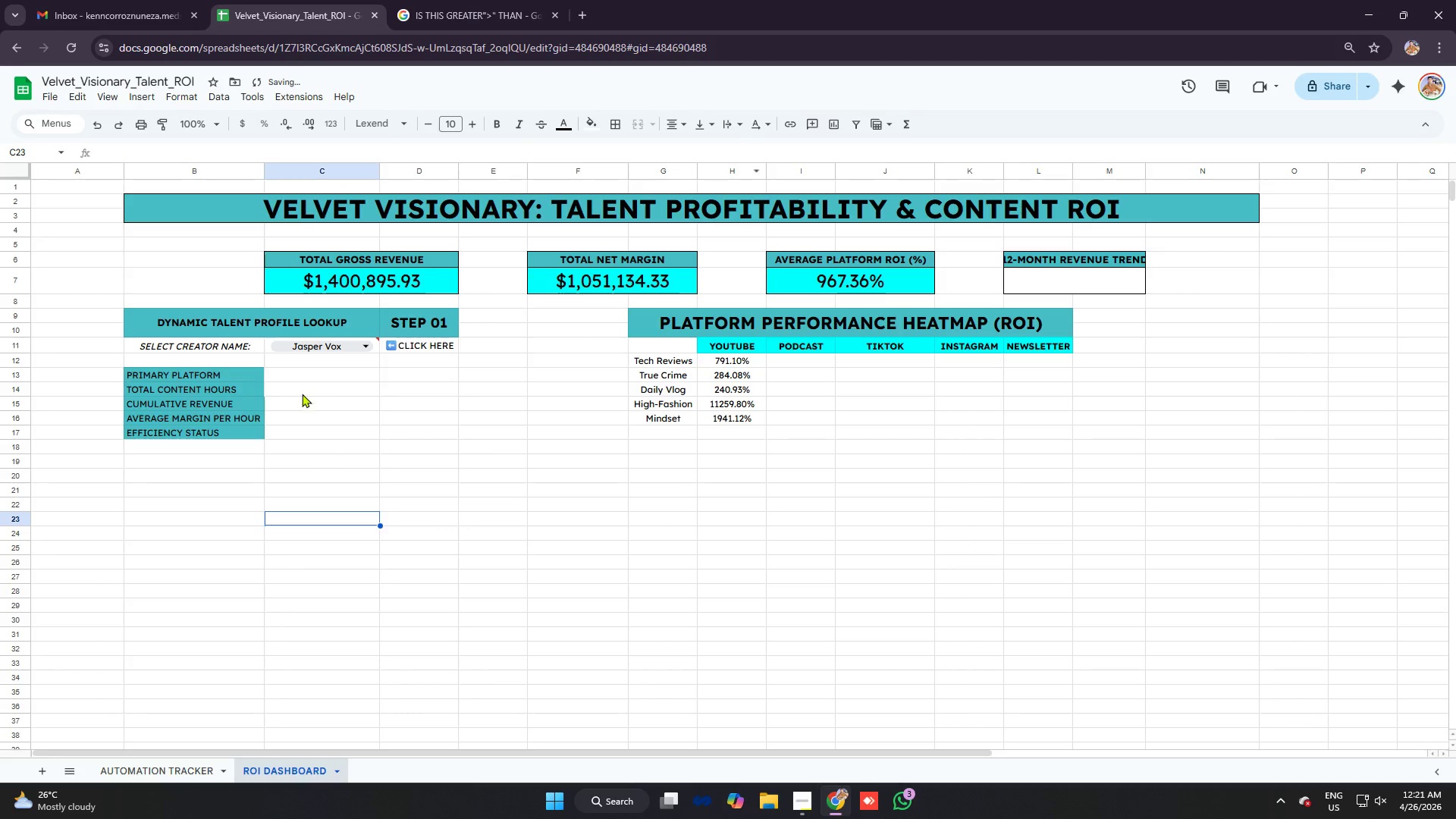 
left_click([302, 378])
 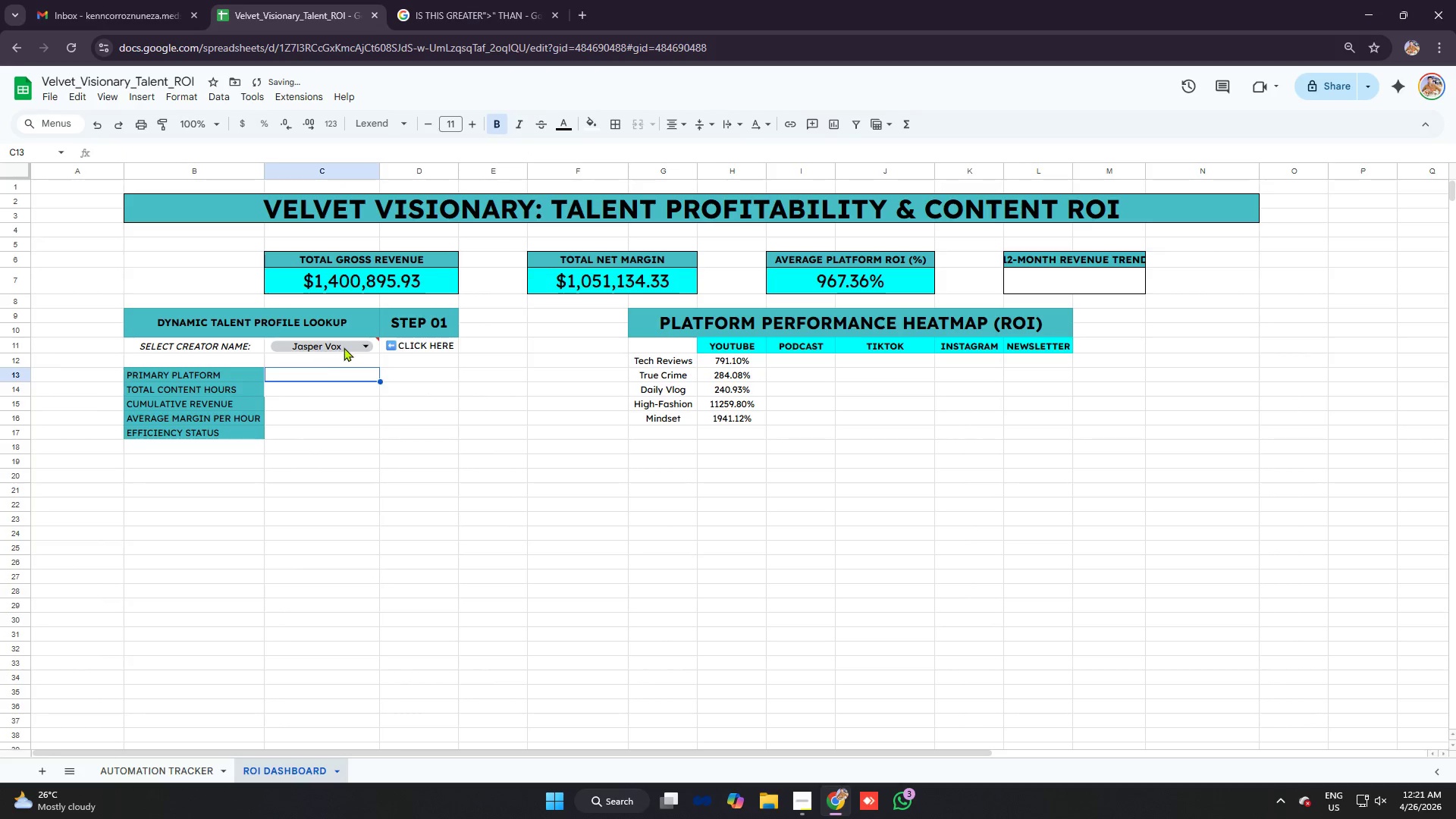 
left_click([344, 347])
 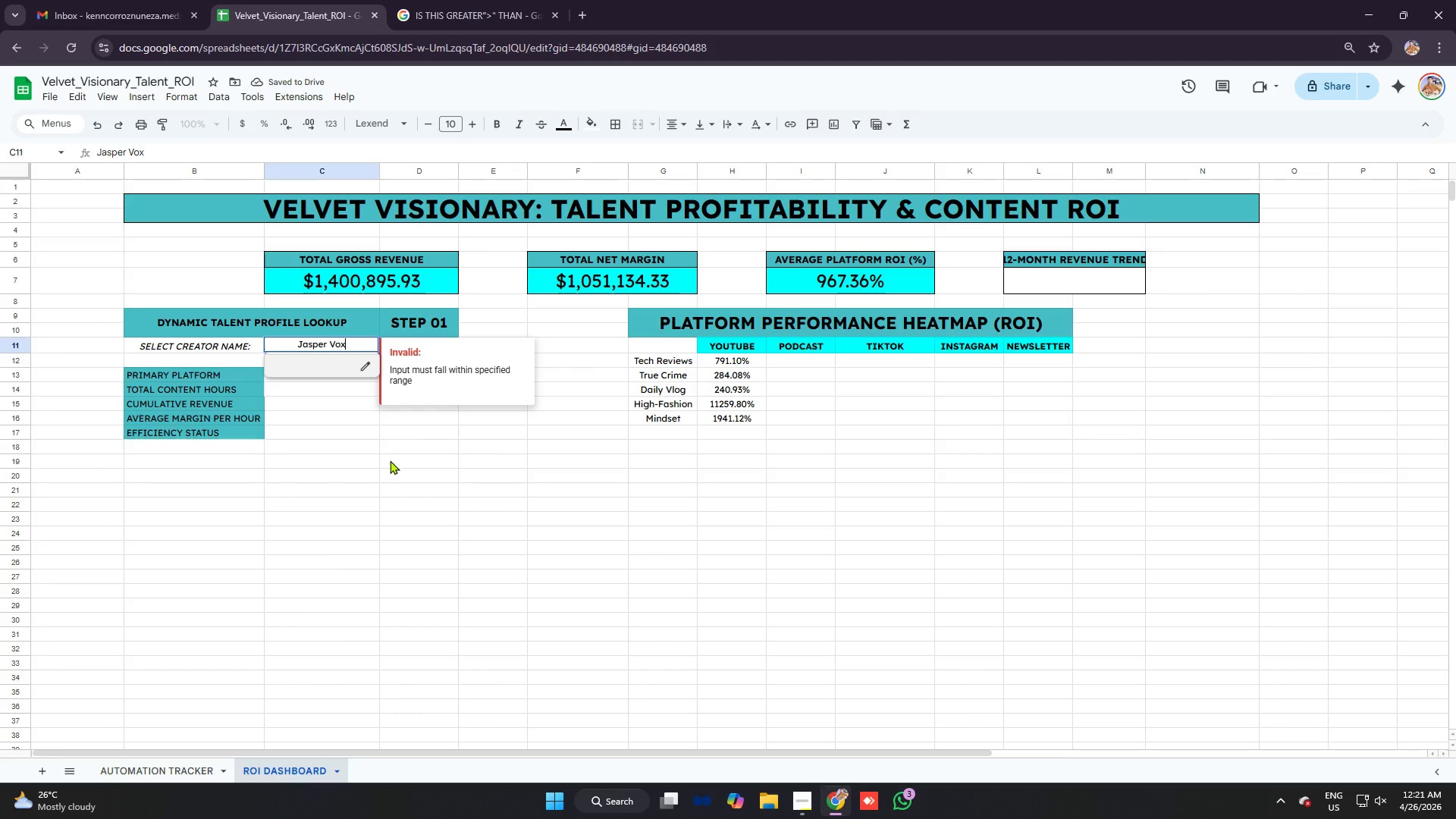 
left_click([393, 449])
 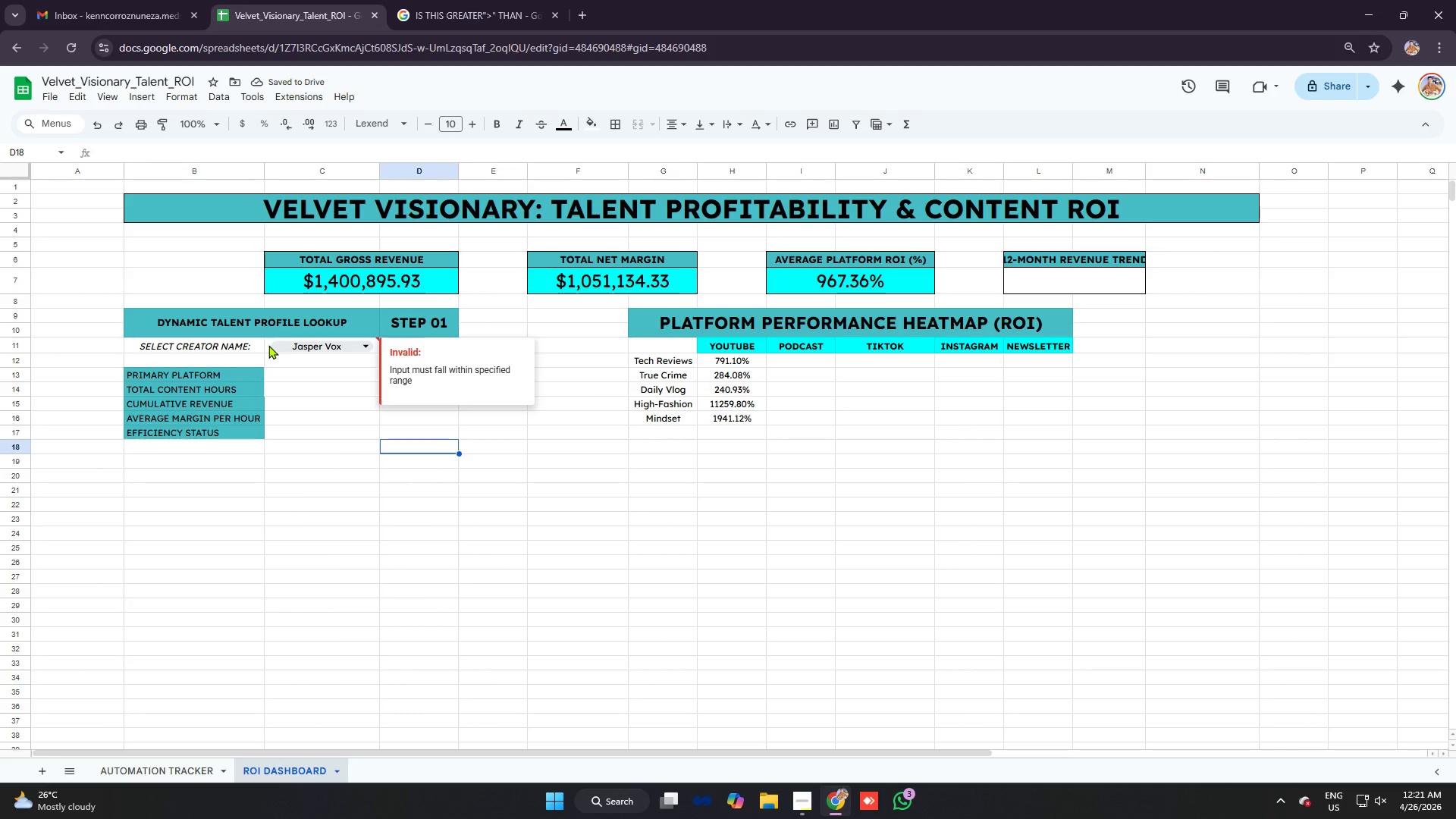 
left_click([267, 344])
 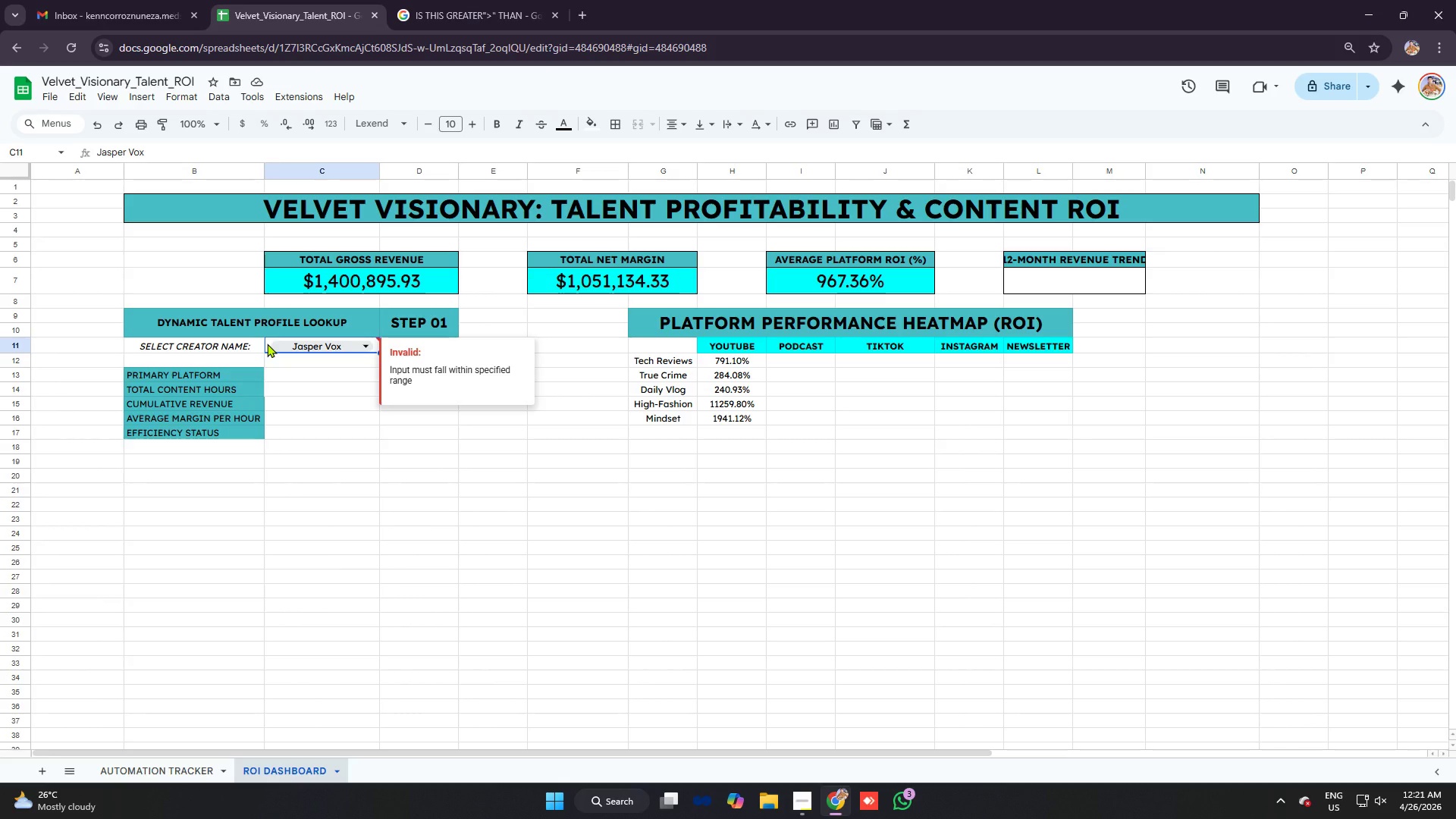 
right_click([267, 344])
 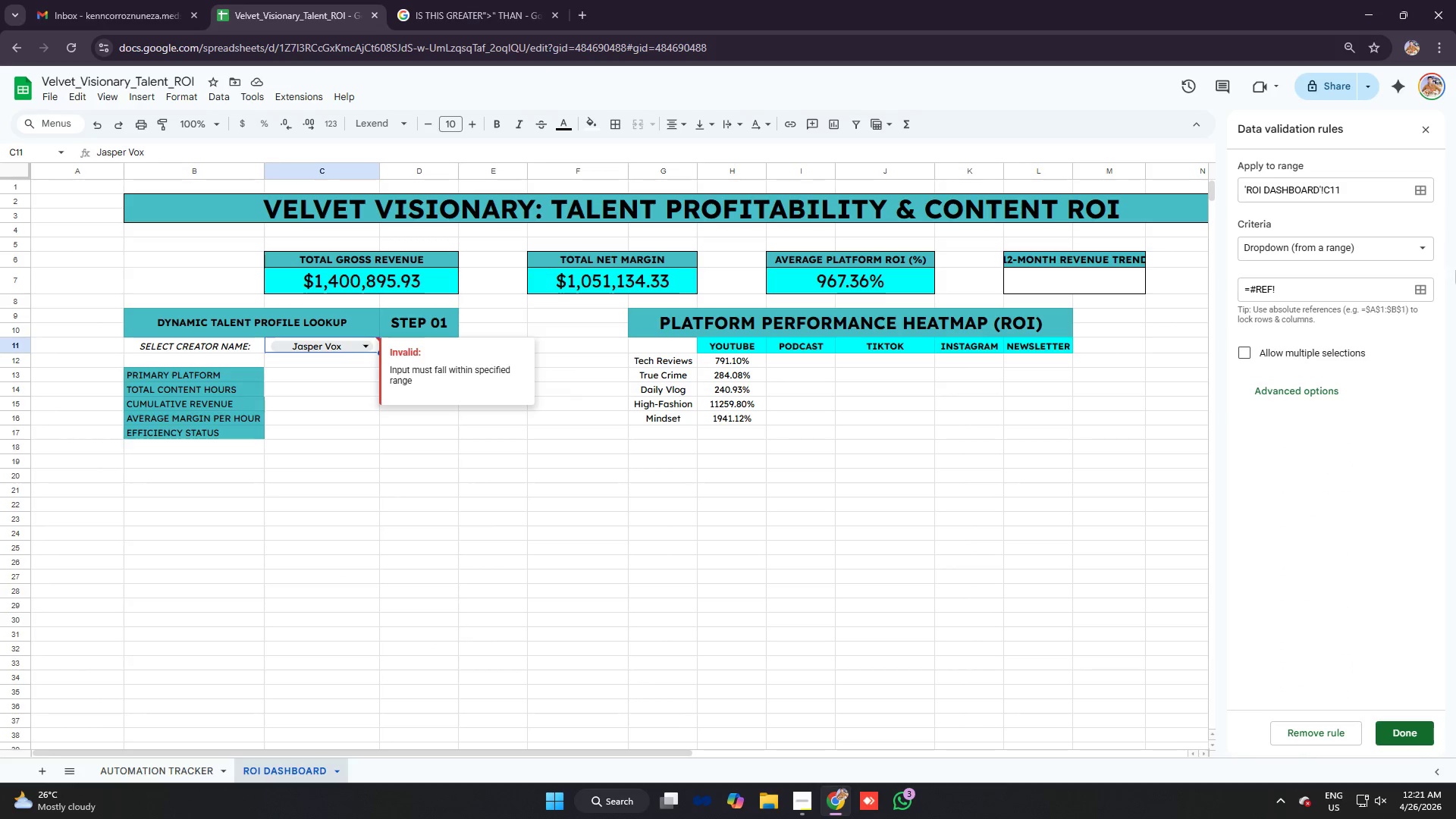 
left_click([1289, 288])
 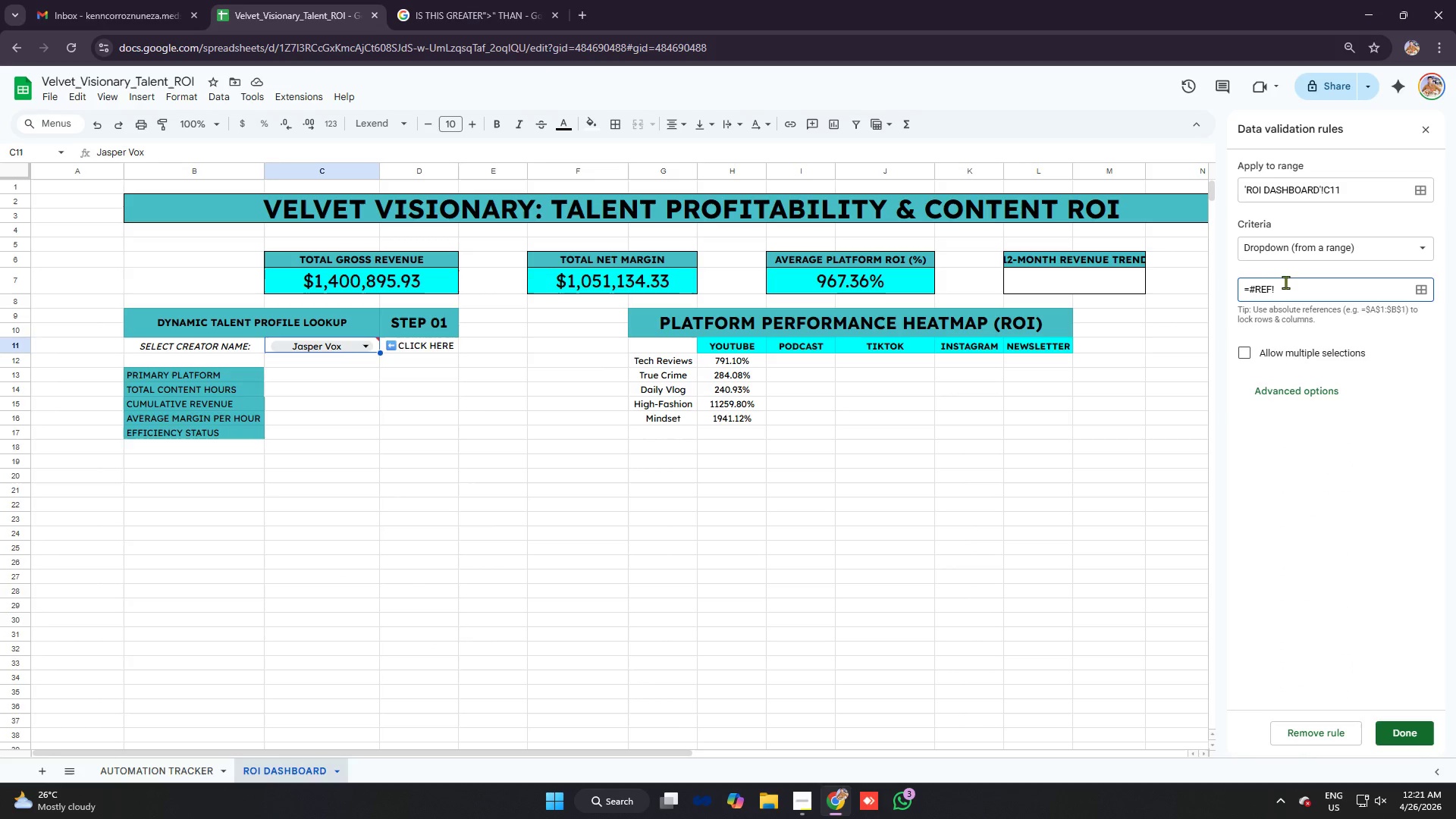 
key(Backspace)
 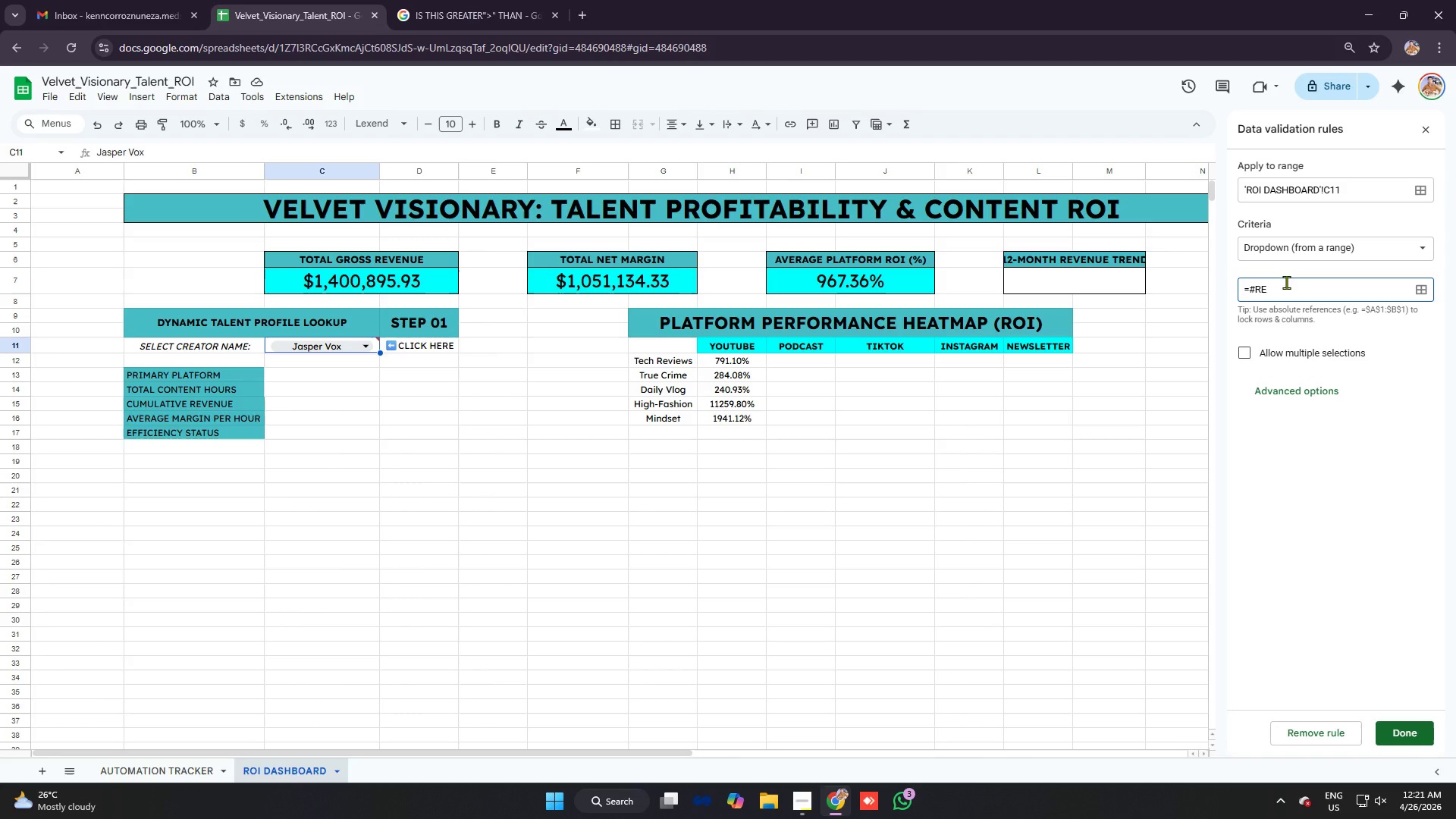 
key(Backspace)
 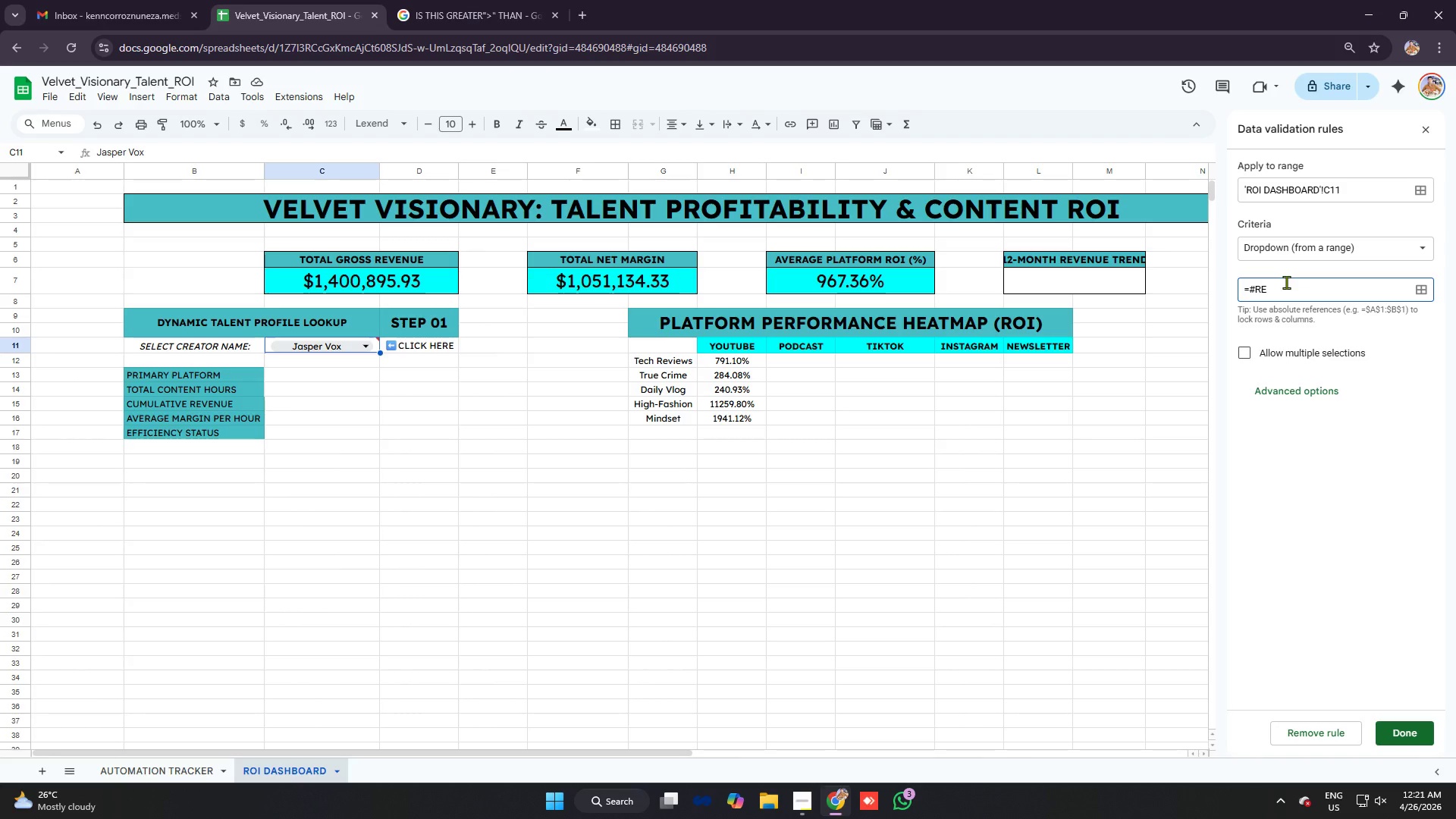 
key(Backspace)
 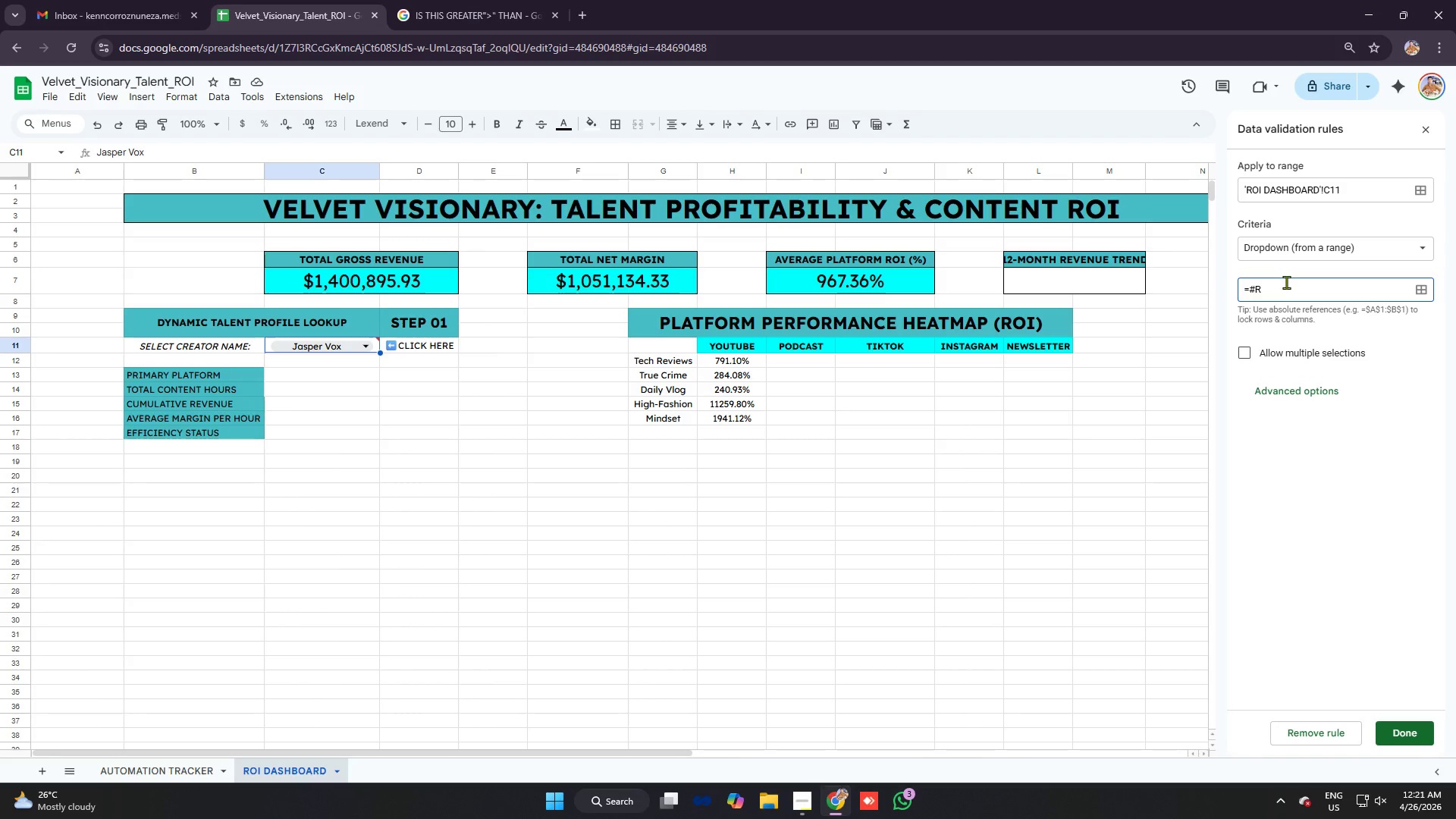 
key(Backspace)
 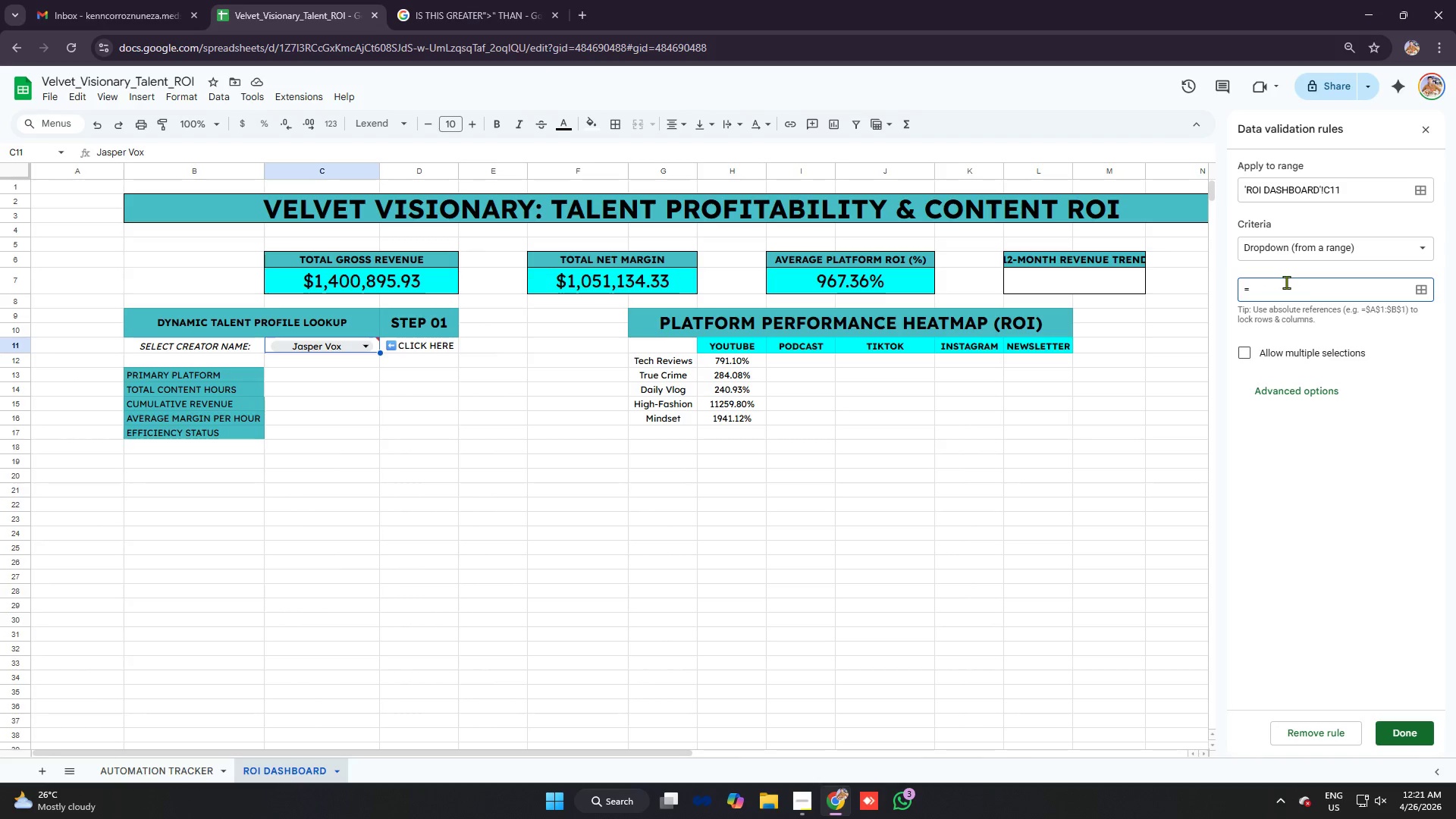 
key(Backspace)
 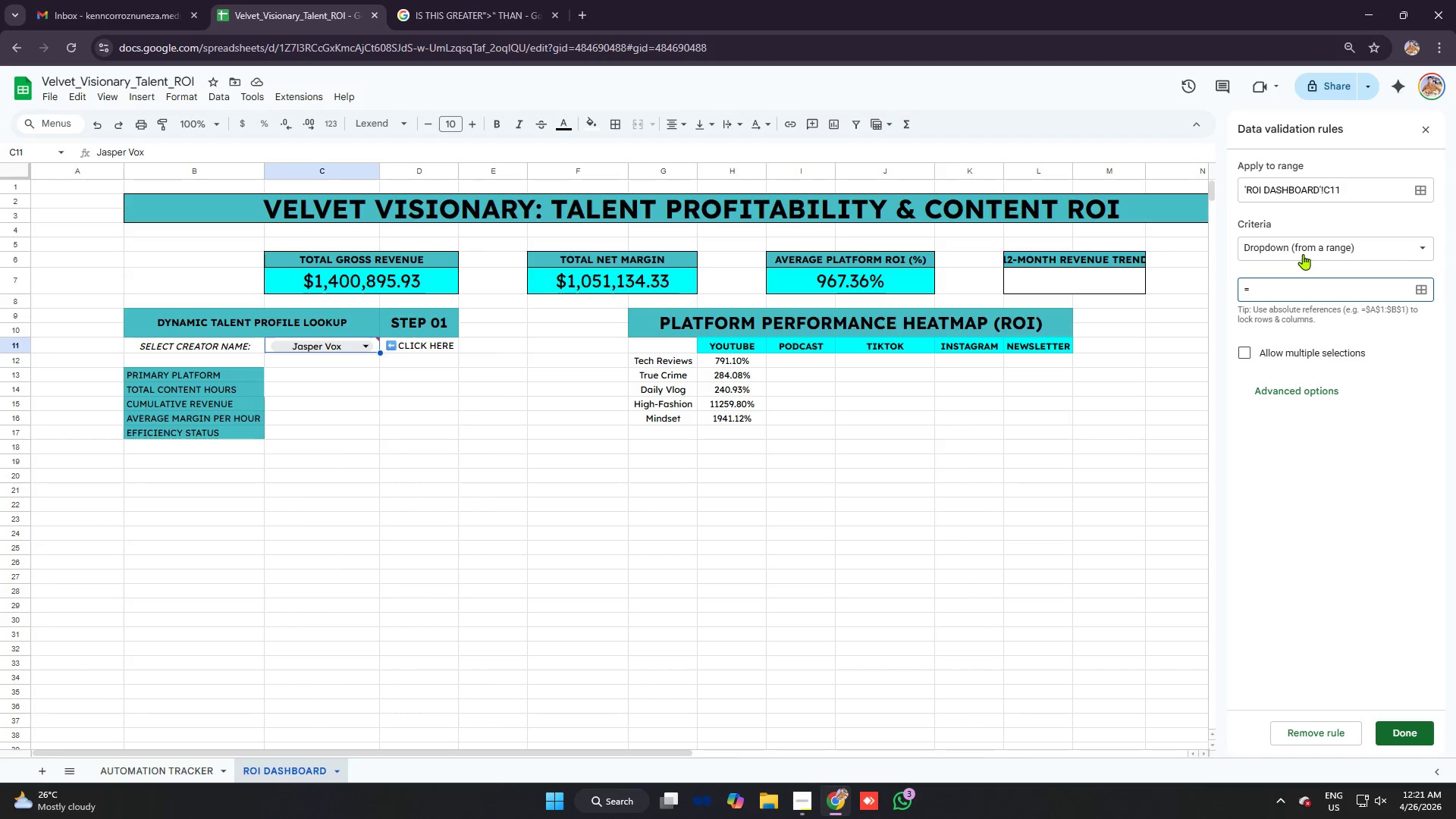 
type('automation tracker)
 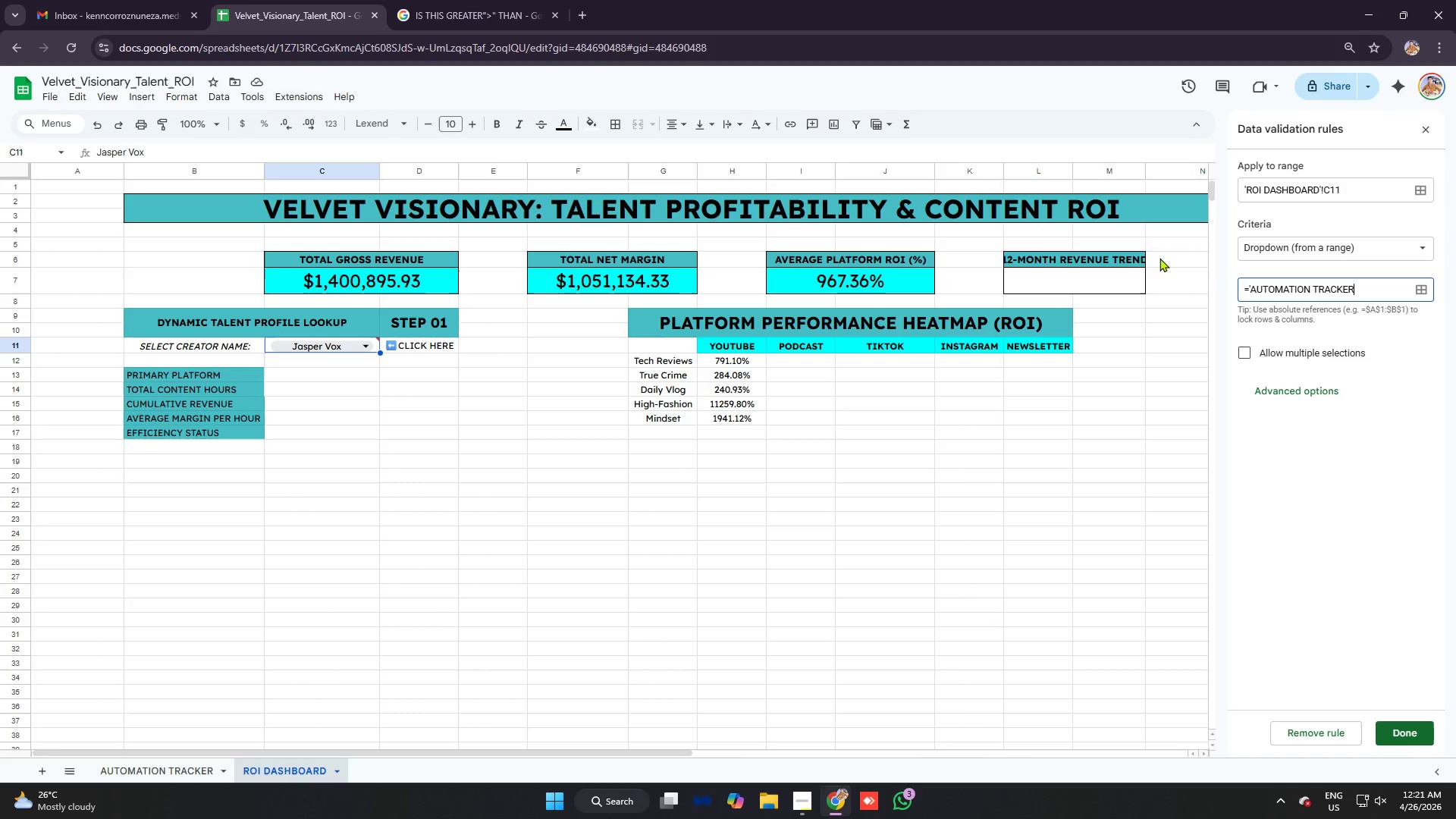 
key(Quote)
 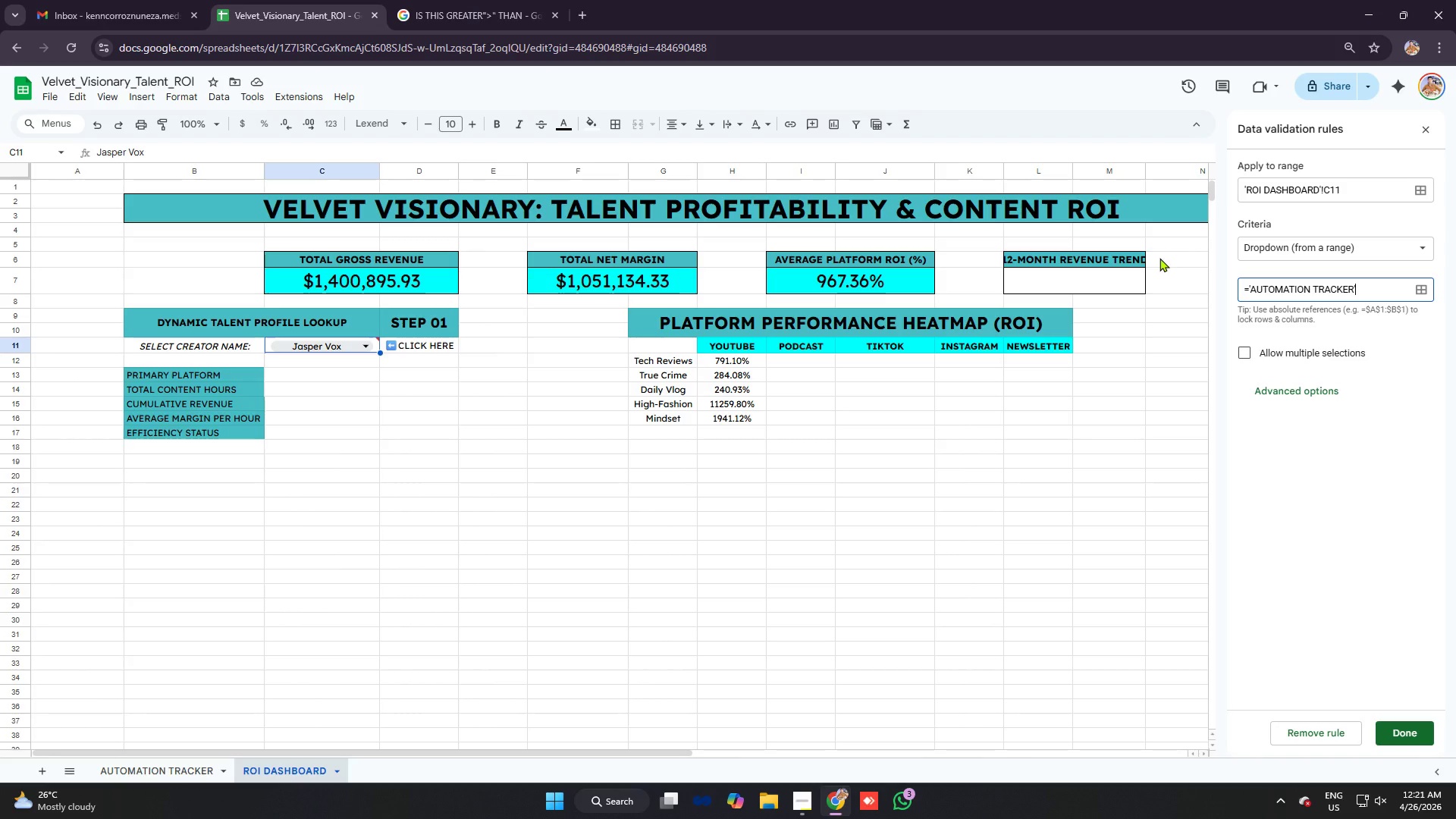 
key(Shift+ShiftRight)
 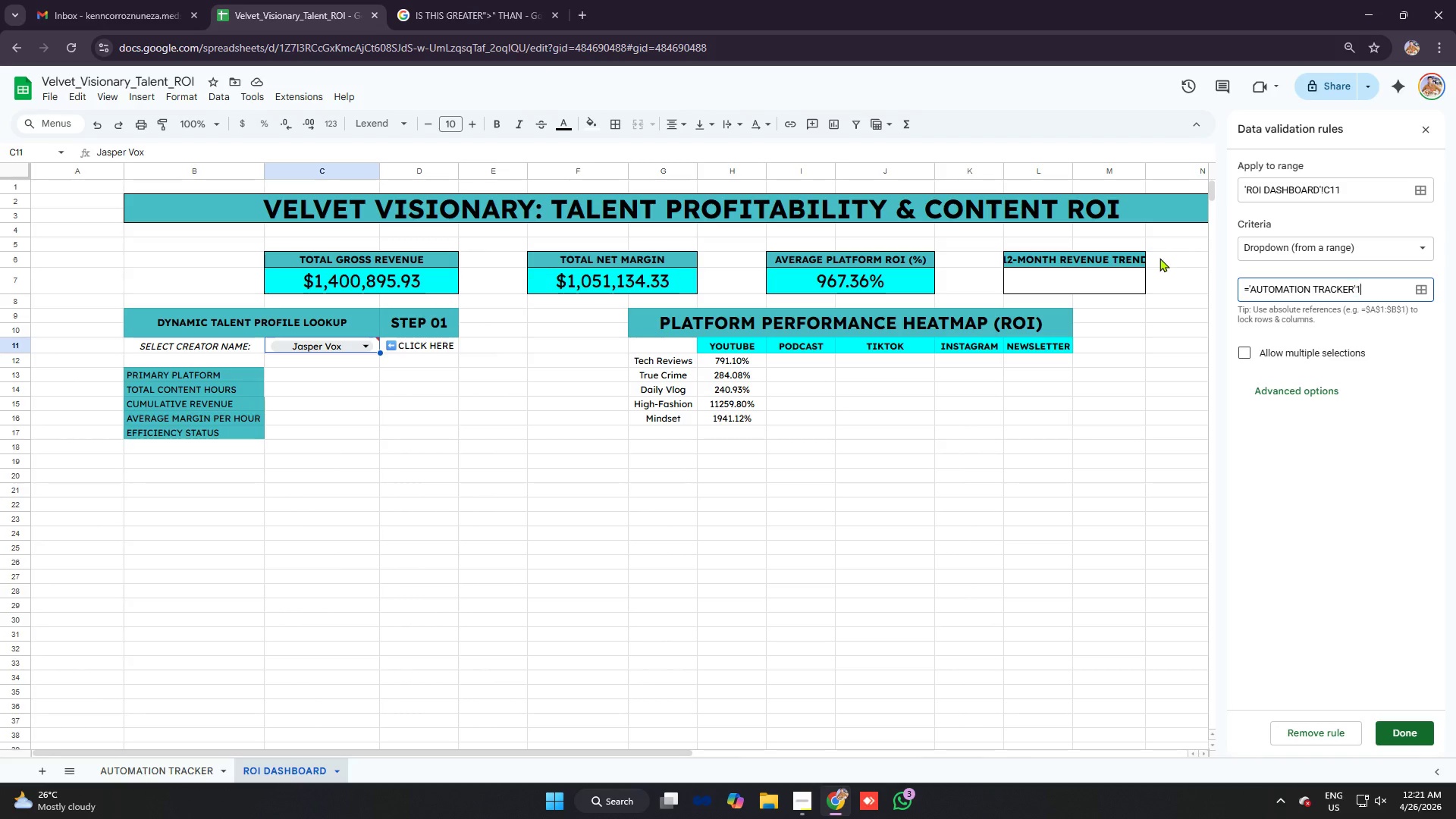 
key(1)
 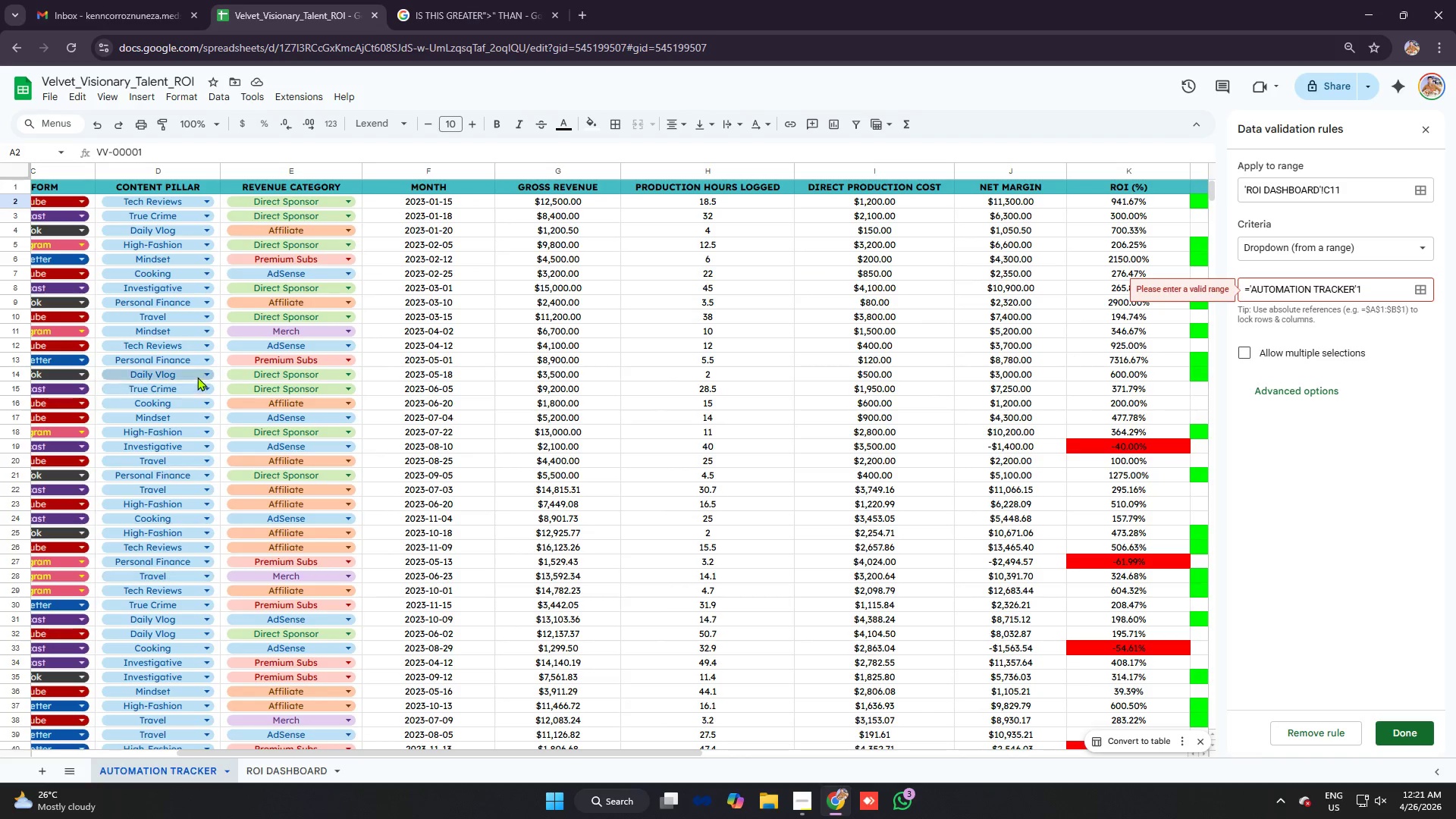 
left_click_drag(start_coordinate=[405, 755], to_coordinate=[205, 755])
 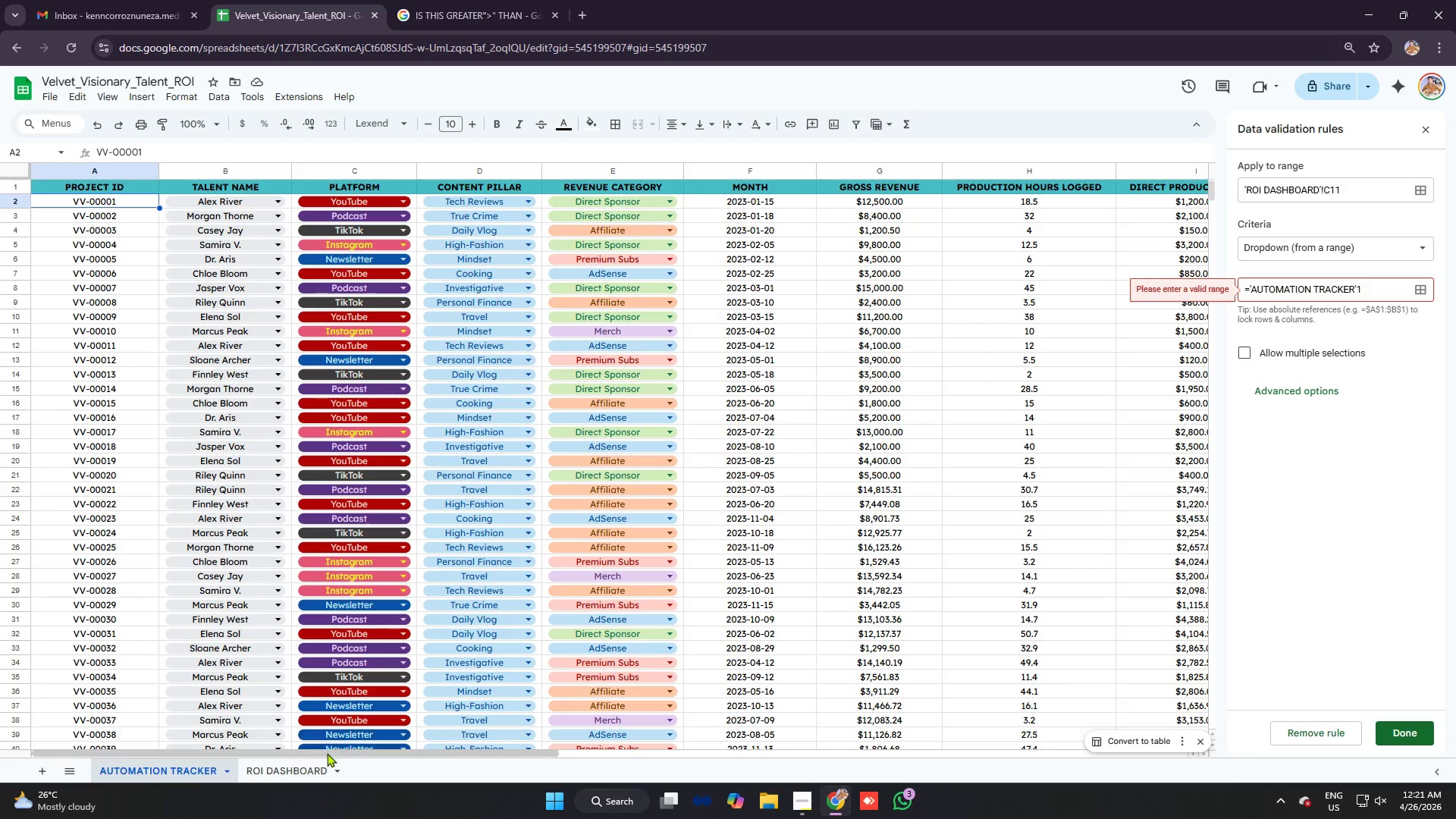 
left_click([315, 772])
 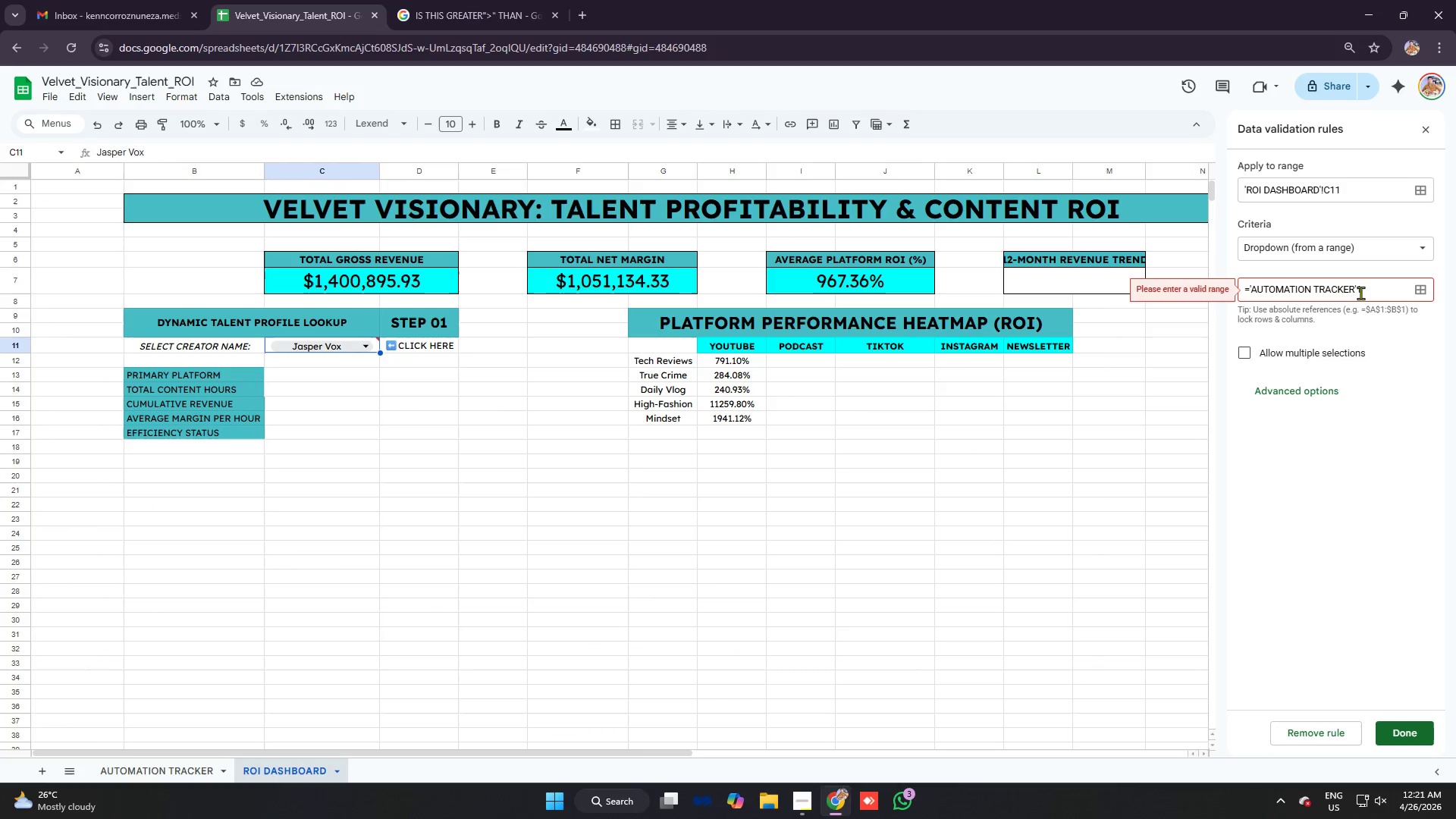 
left_click([1376, 285])
 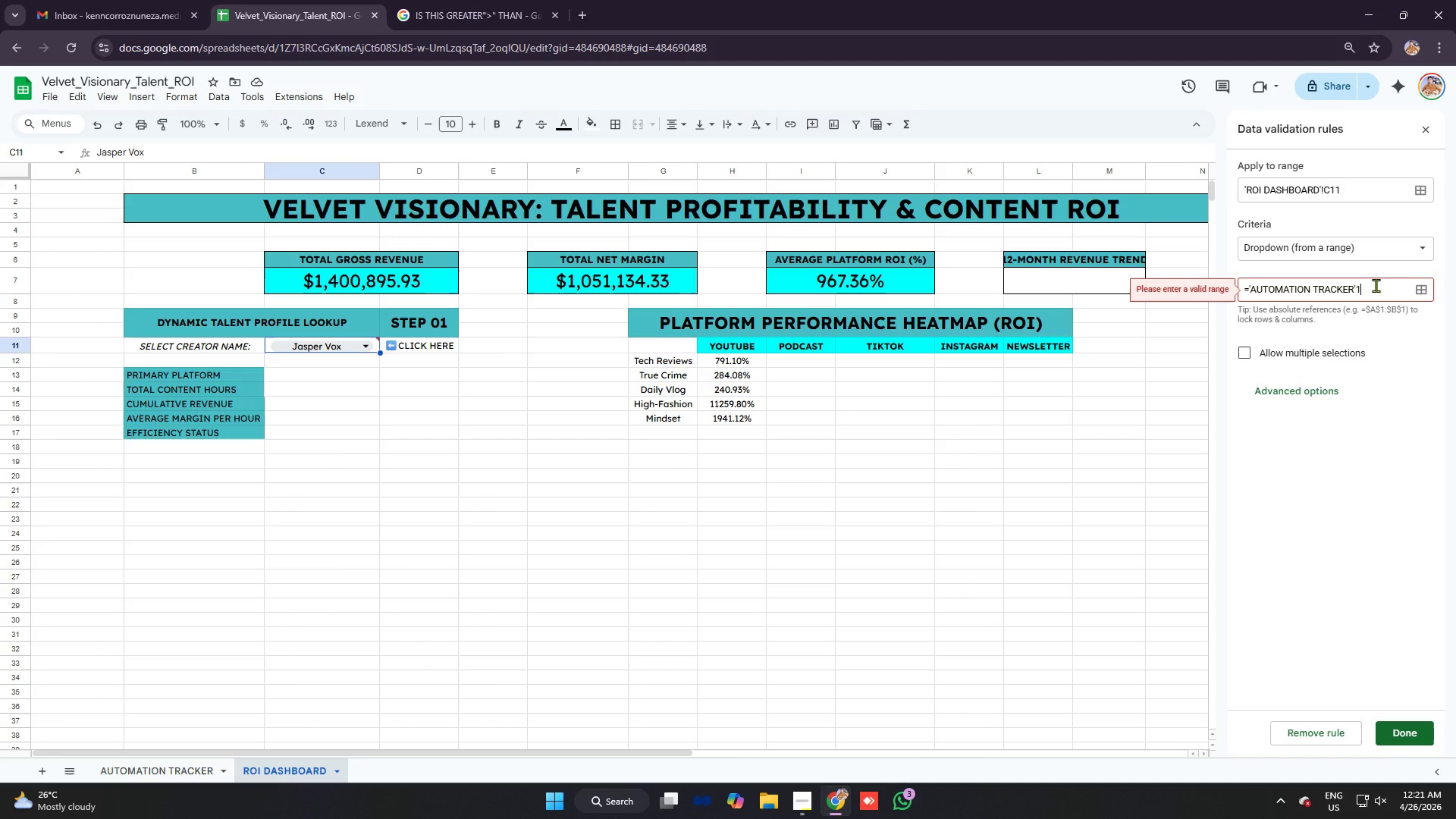 
type(b2:B1)
key(Backspace)
 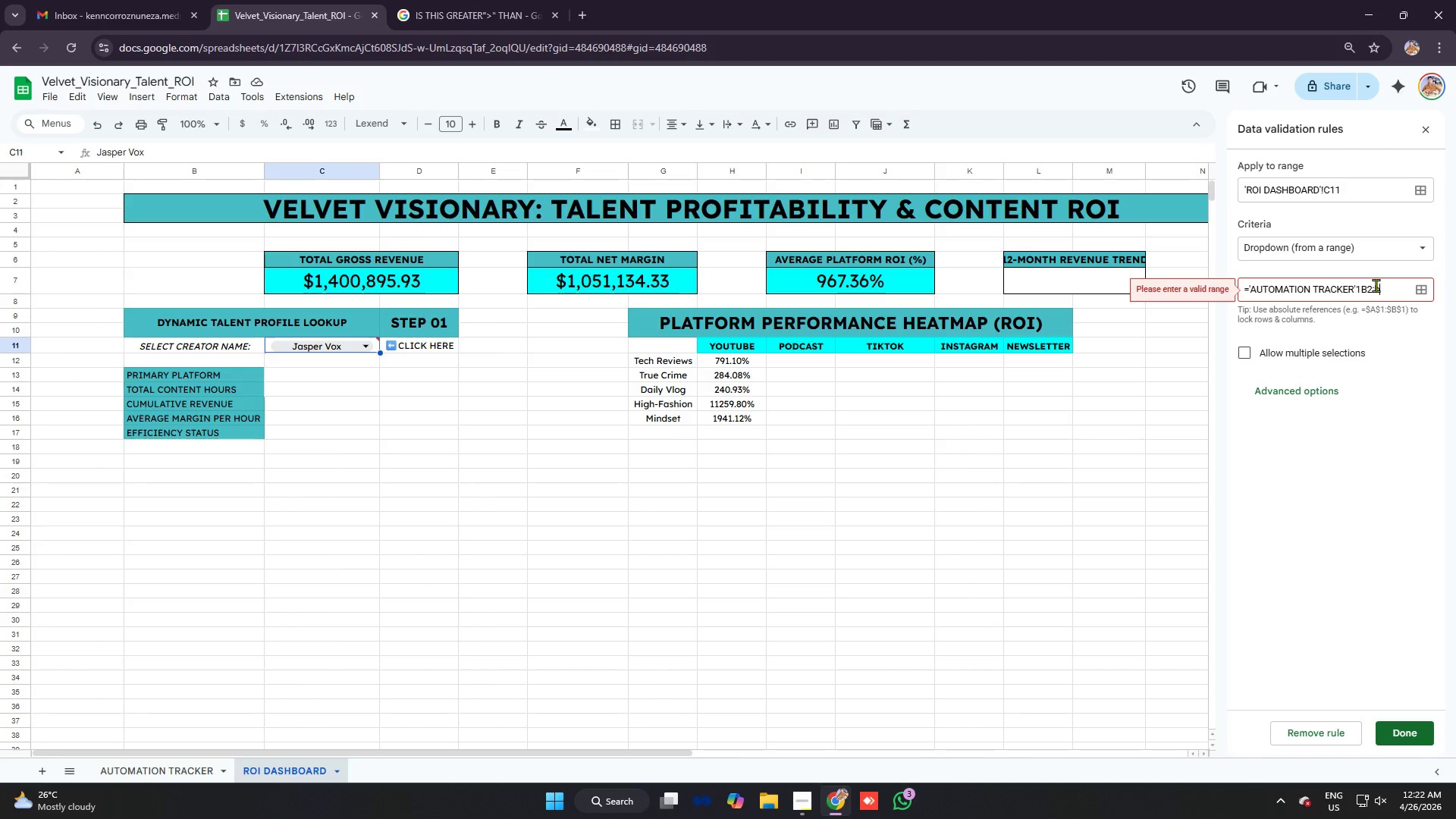 
key(Backspace)
type(b1000)
 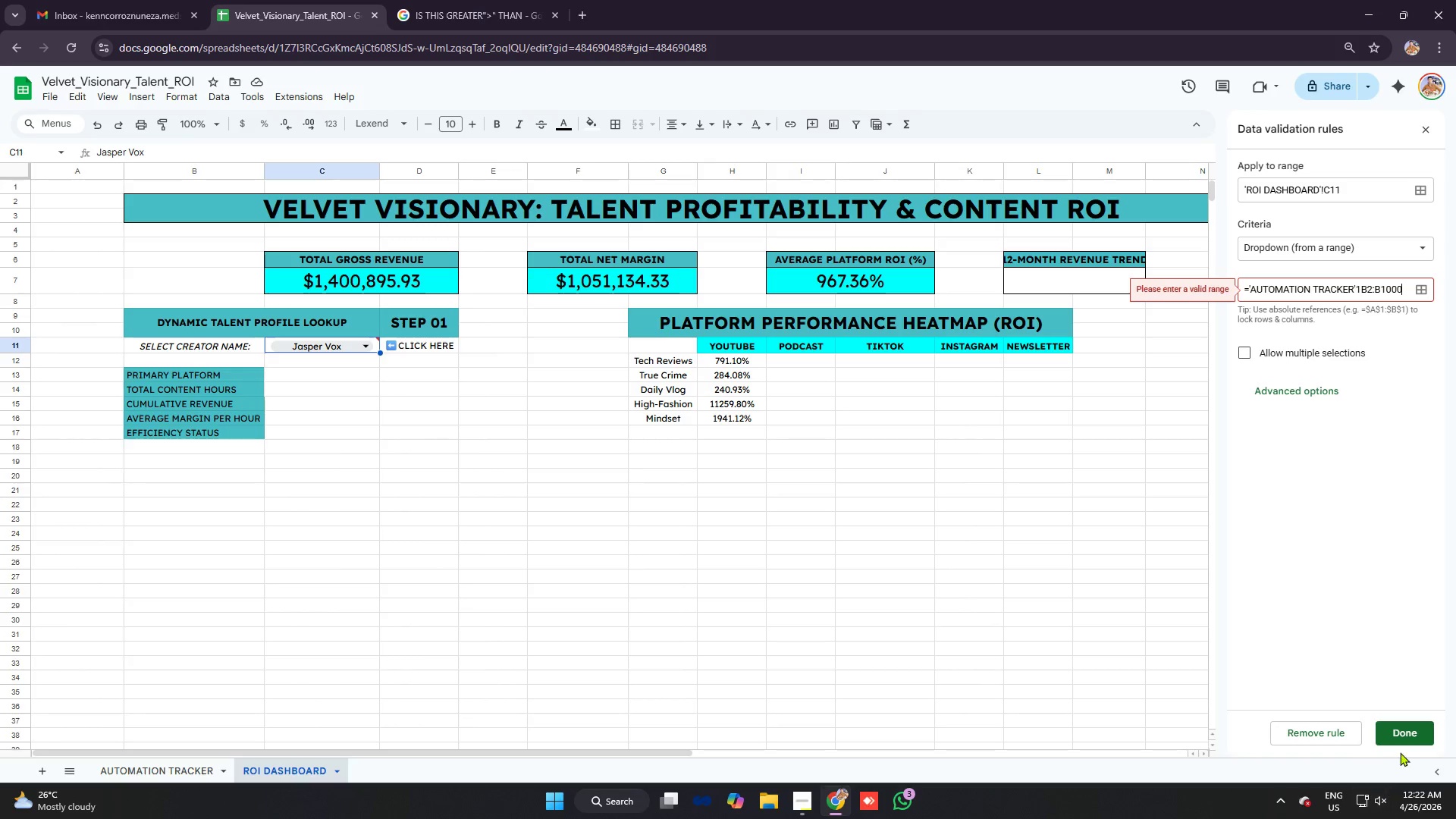 
left_click([1411, 734])
 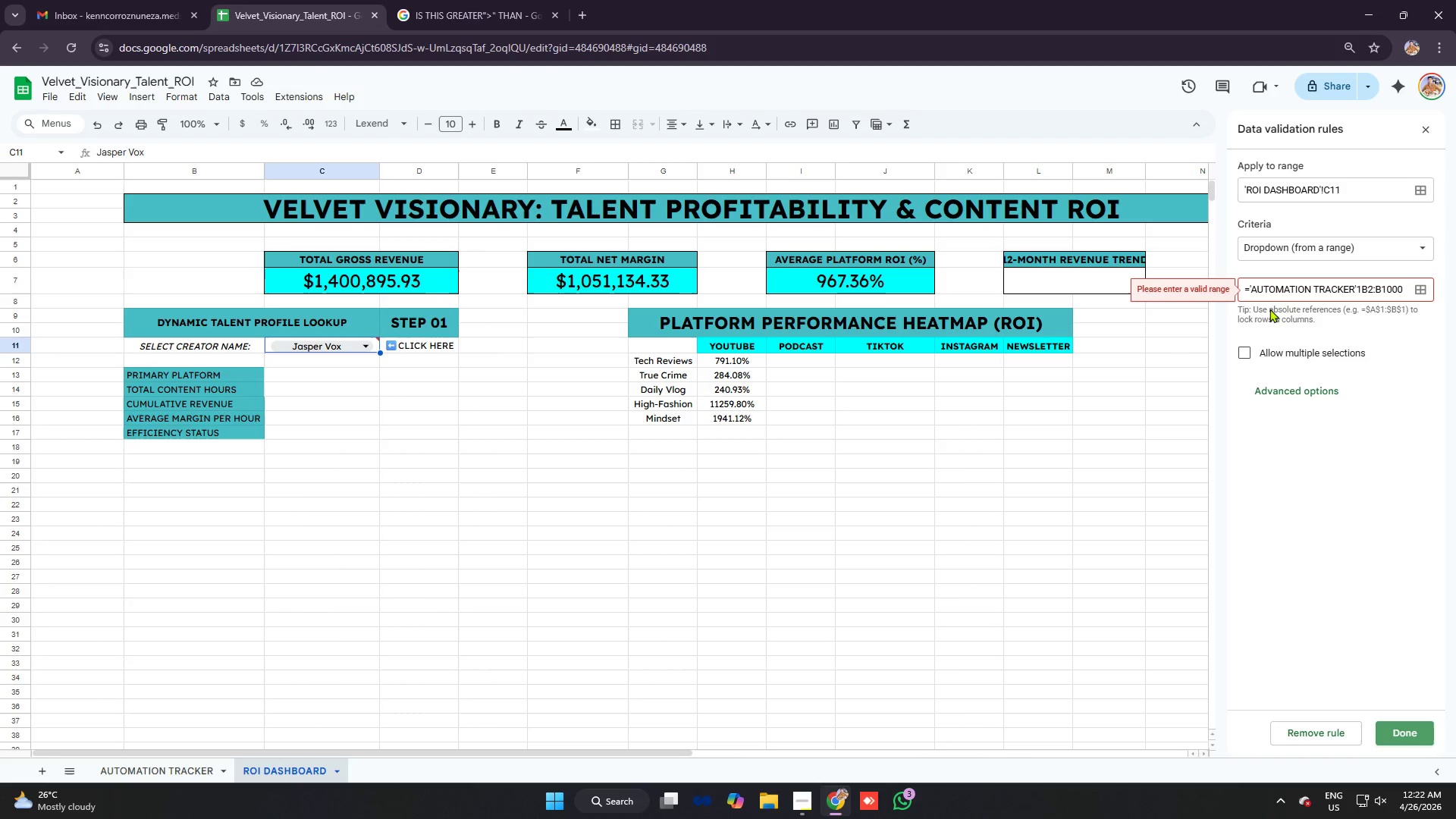 
left_click([1291, 288])
 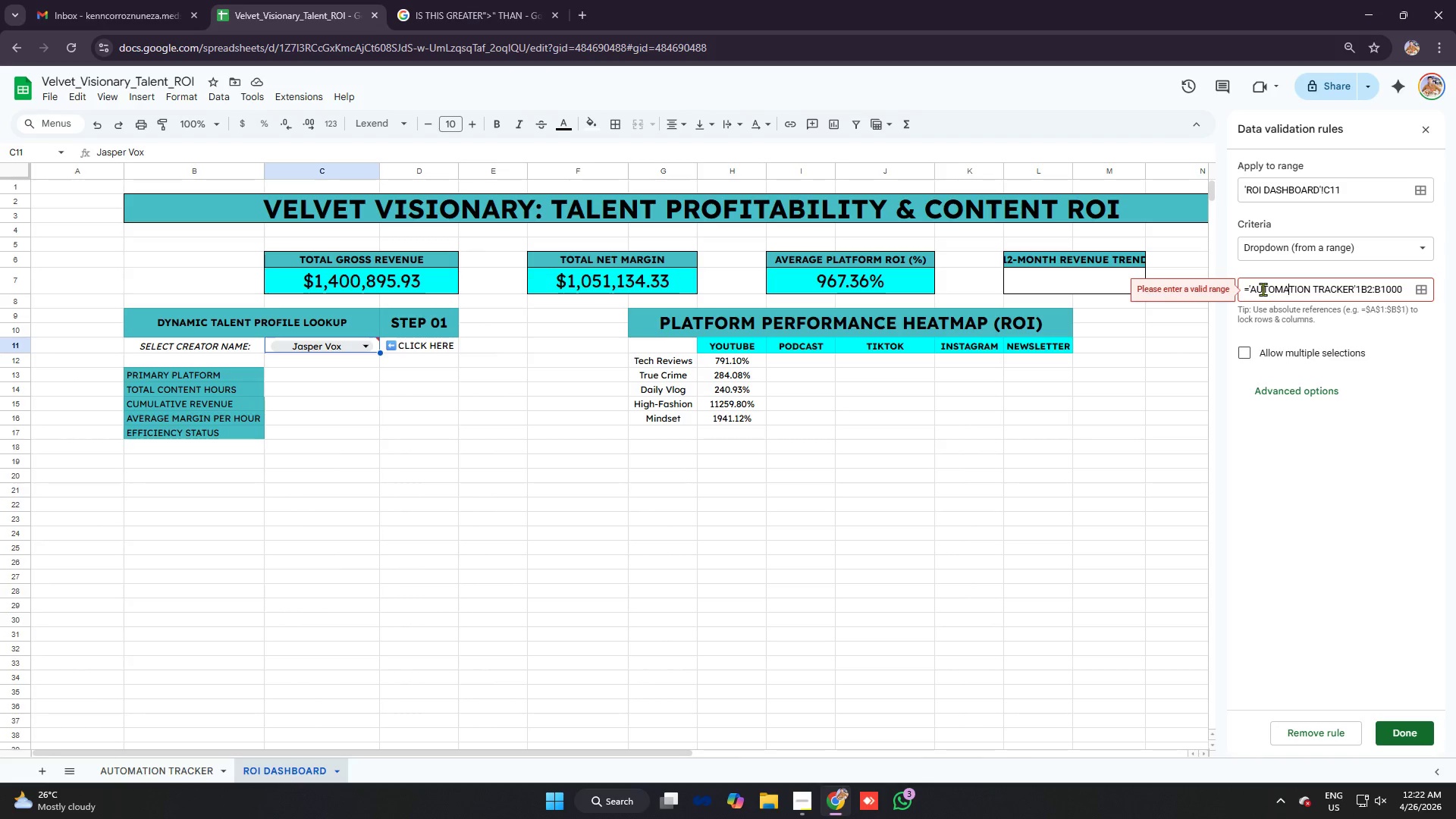 
left_click([1263, 289])
 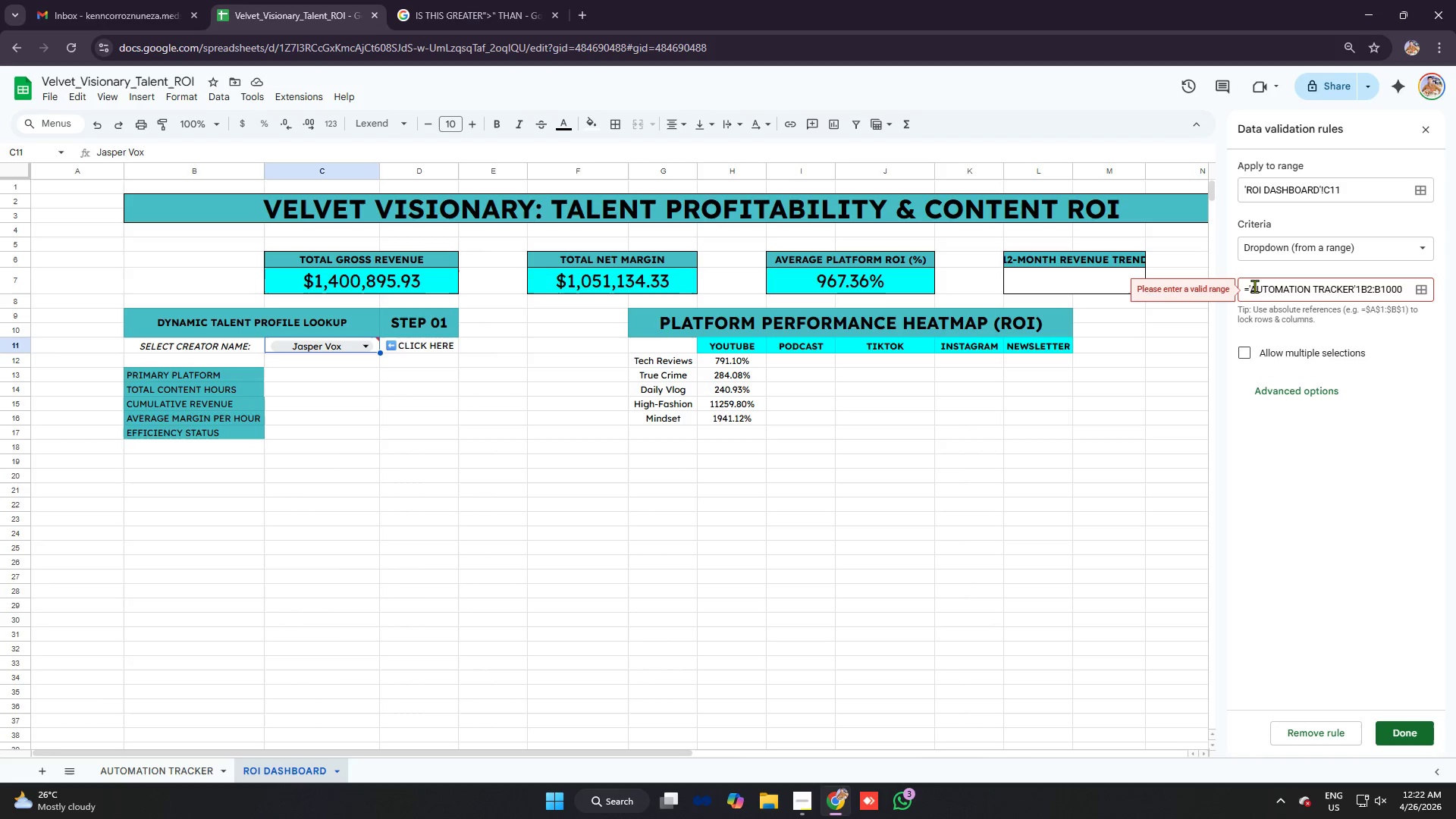 
left_click([1253, 286])
 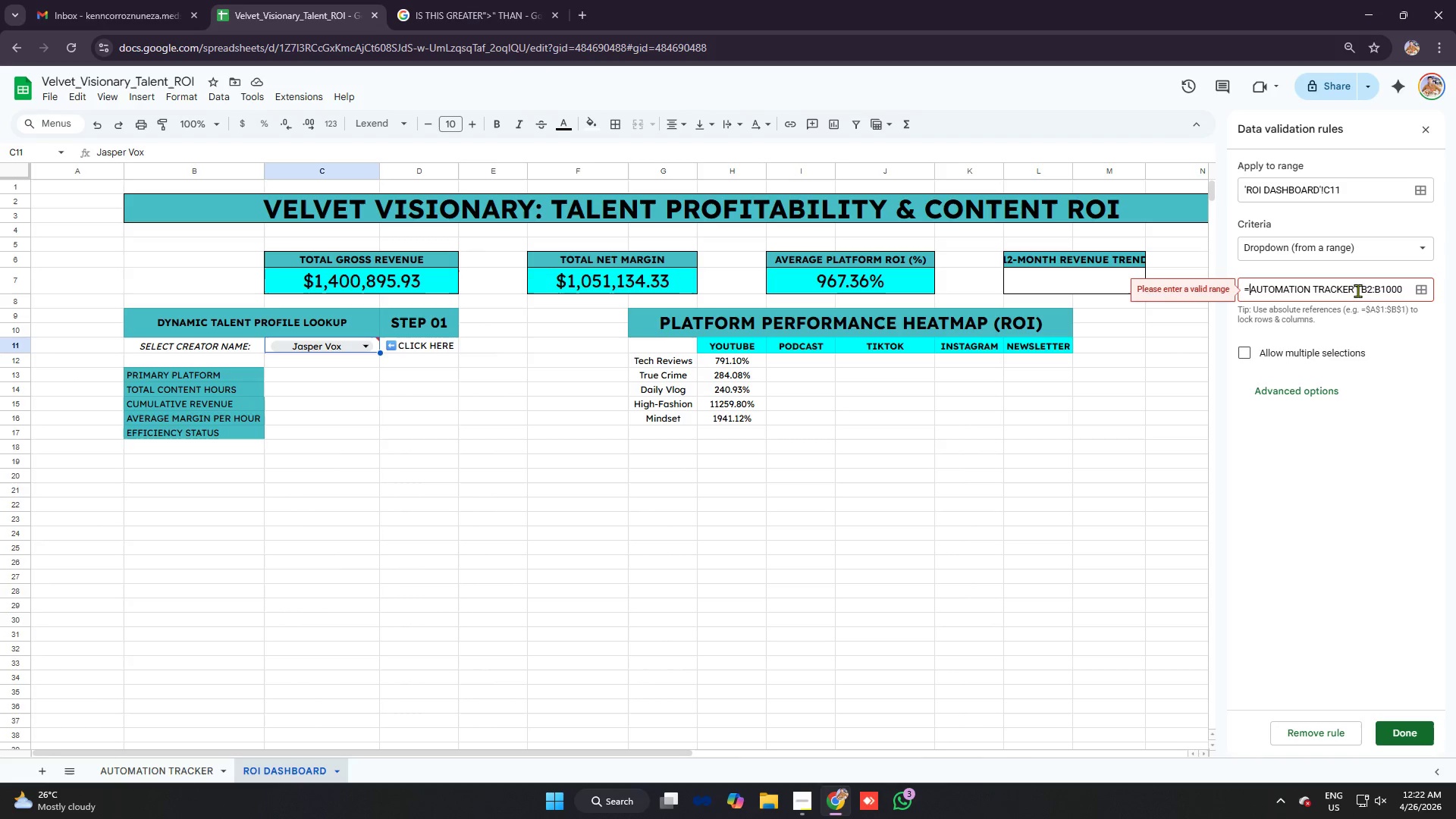 
left_click_drag(start_coordinate=[1357, 289], to_coordinate=[1194, 289])
 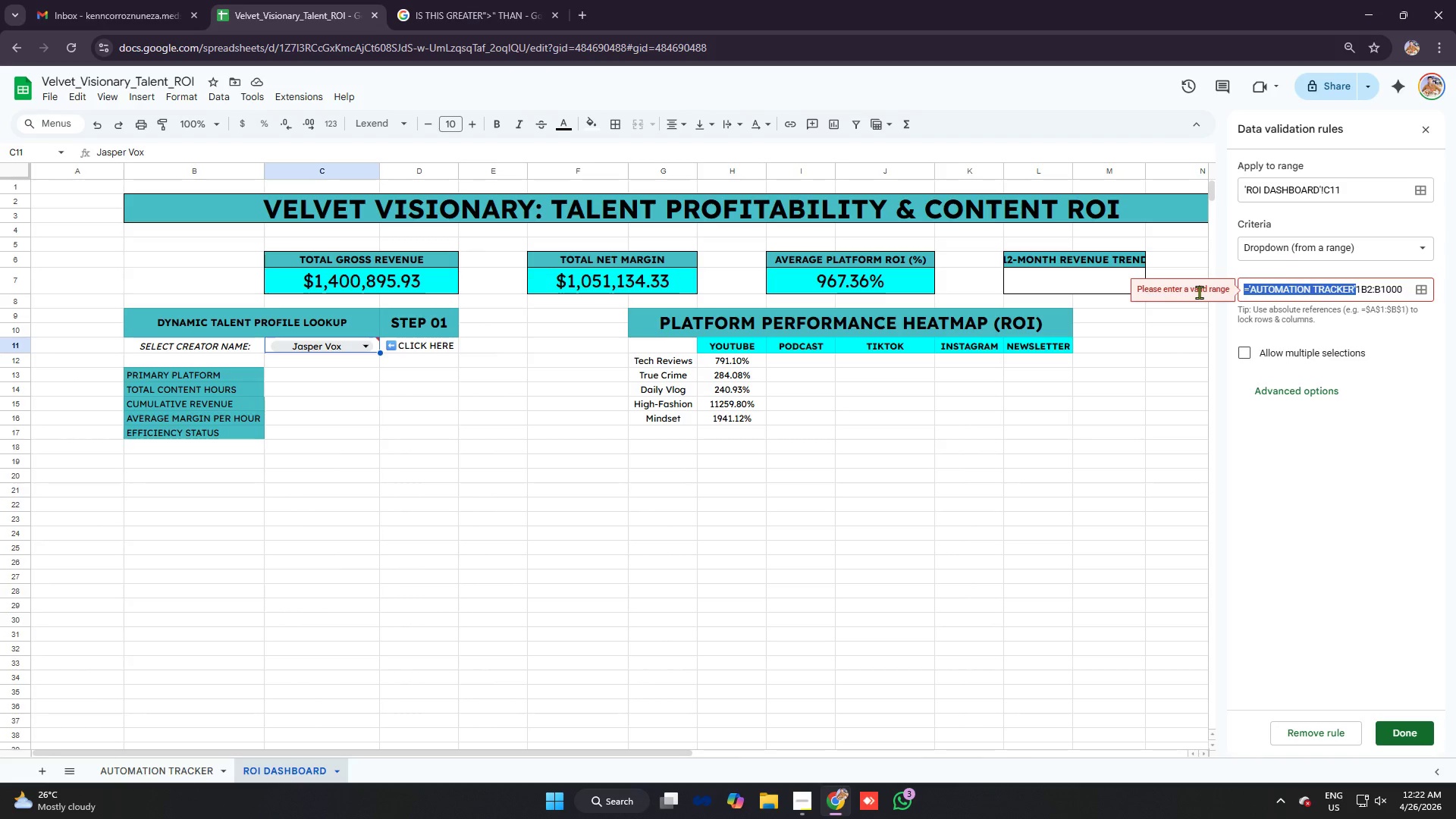 
key(Backspace)
 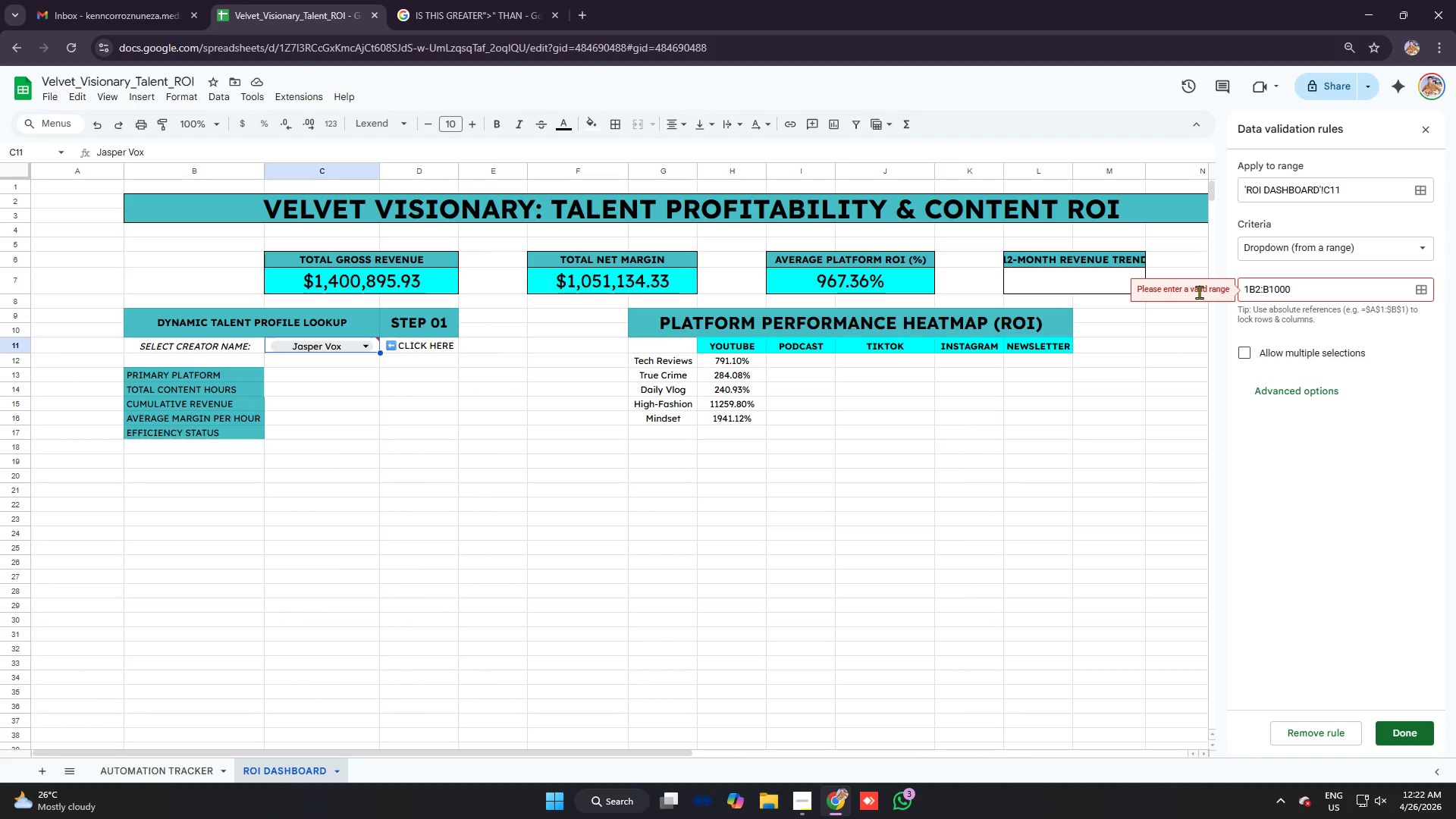 
key(Equal)
 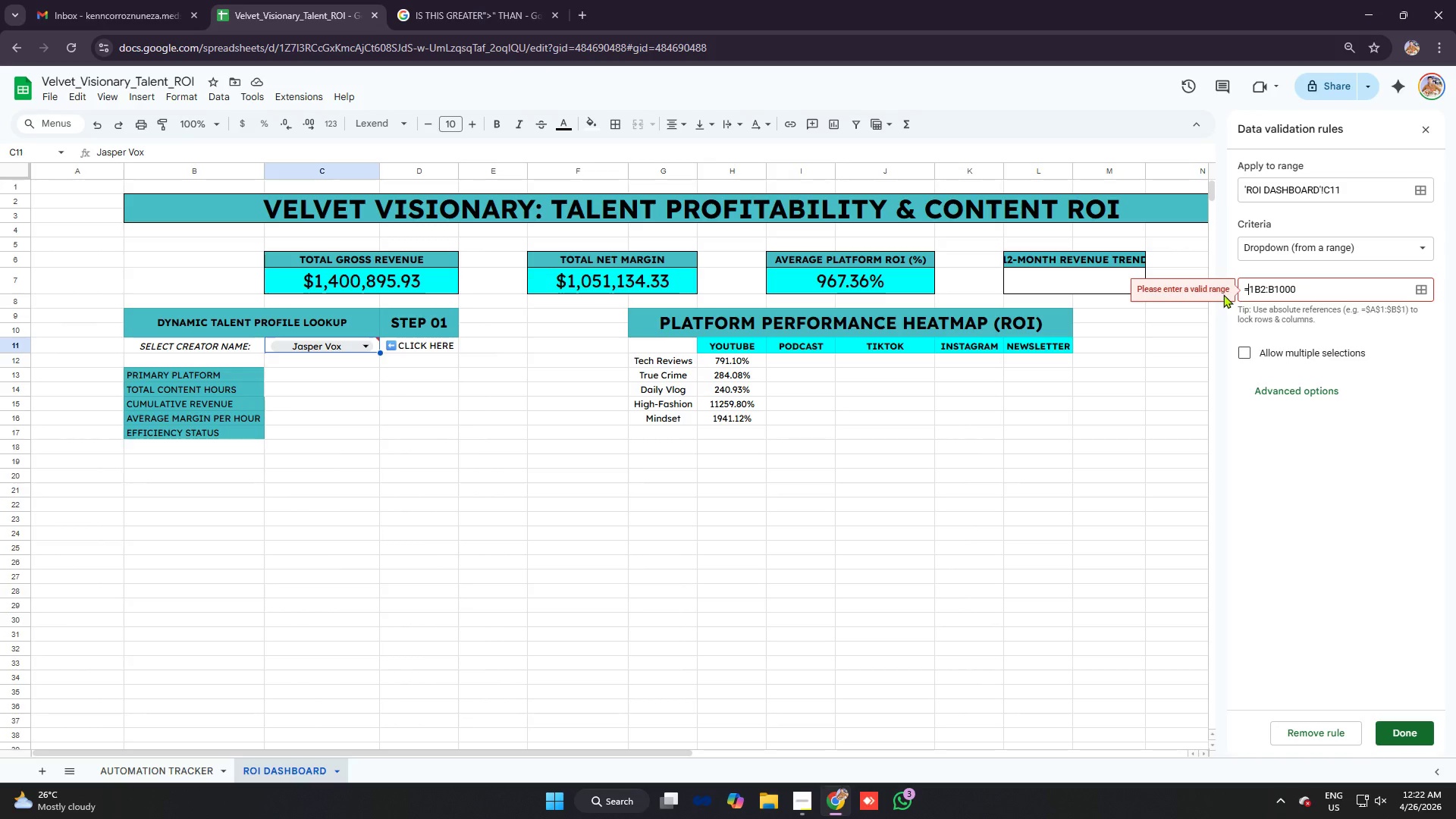 
key(ArrowRight)
 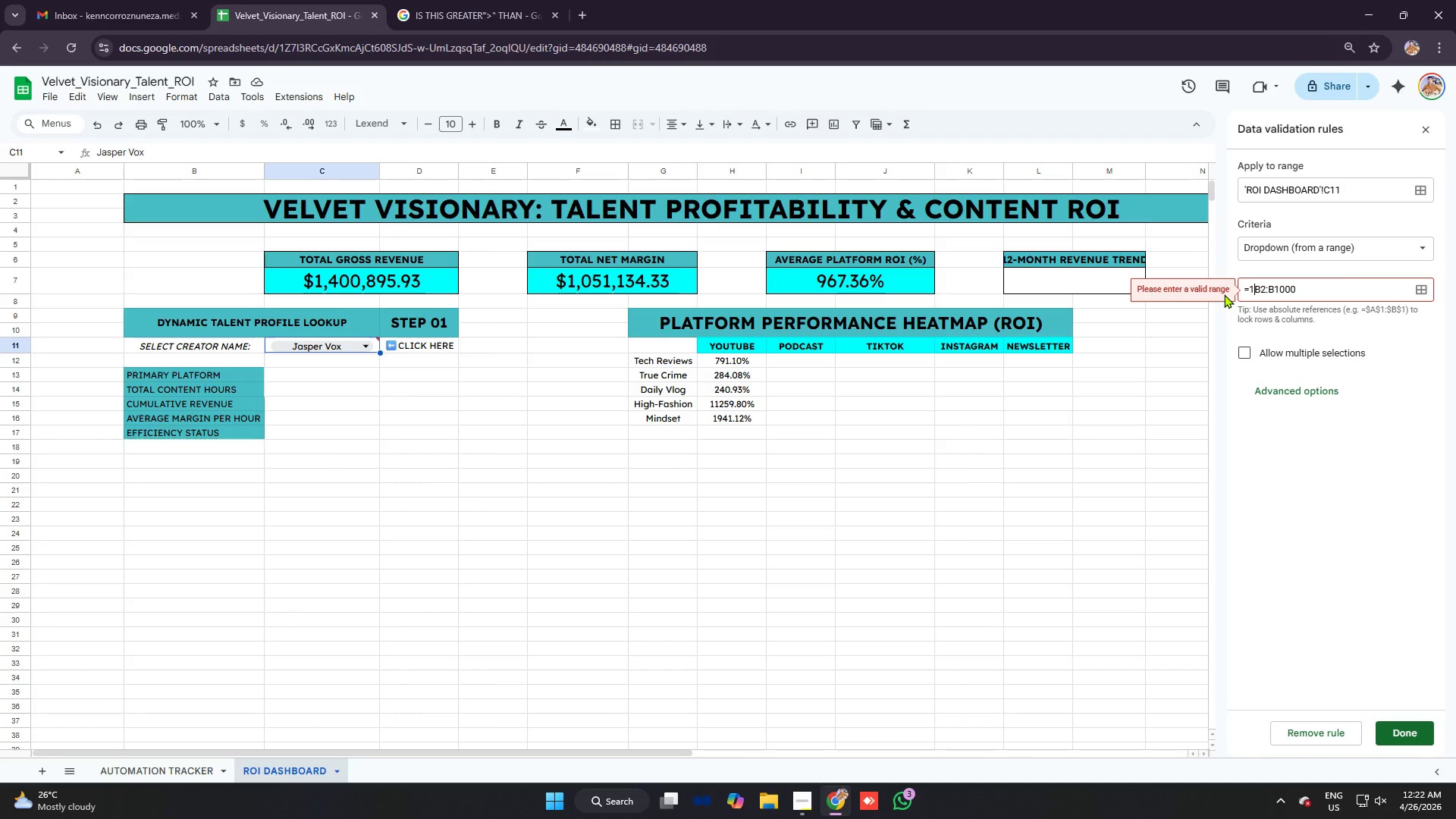 
key(Backspace)
 